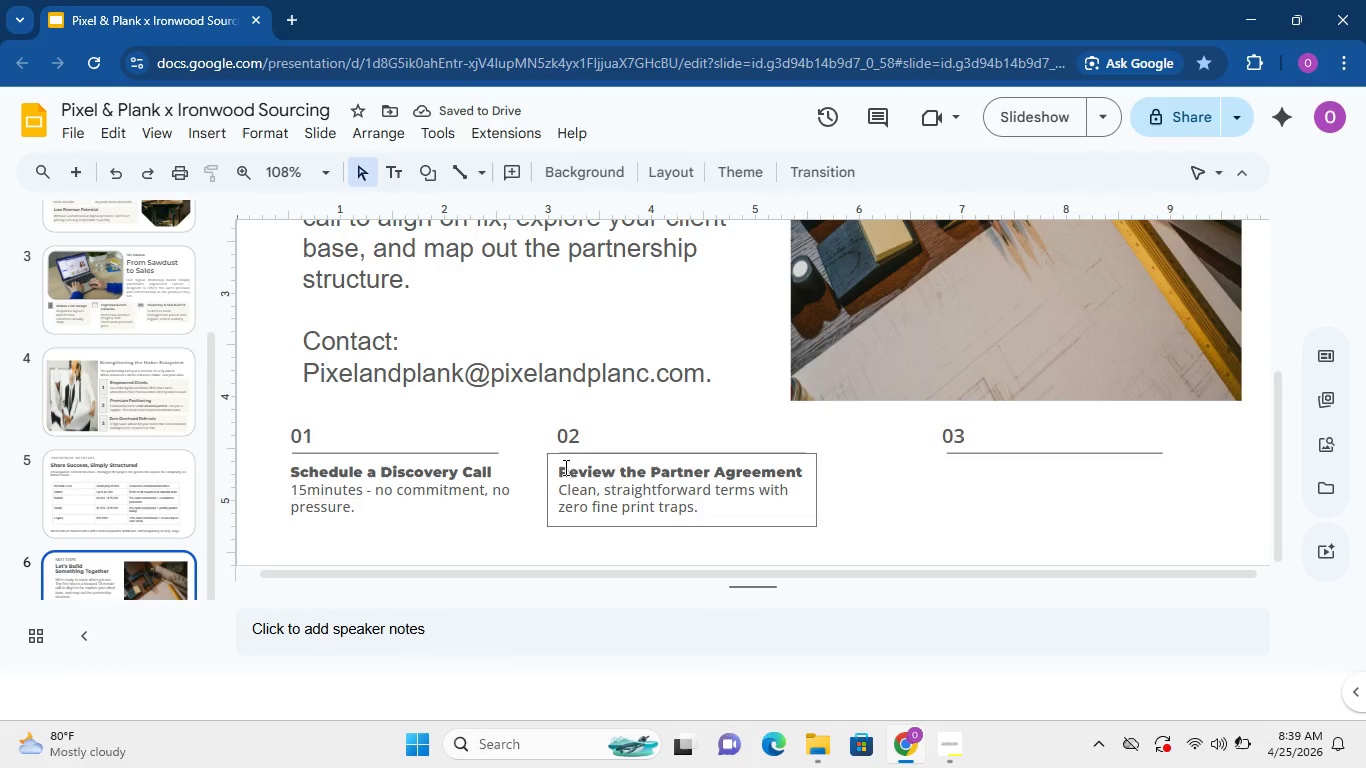 
left_click([850, 454])
 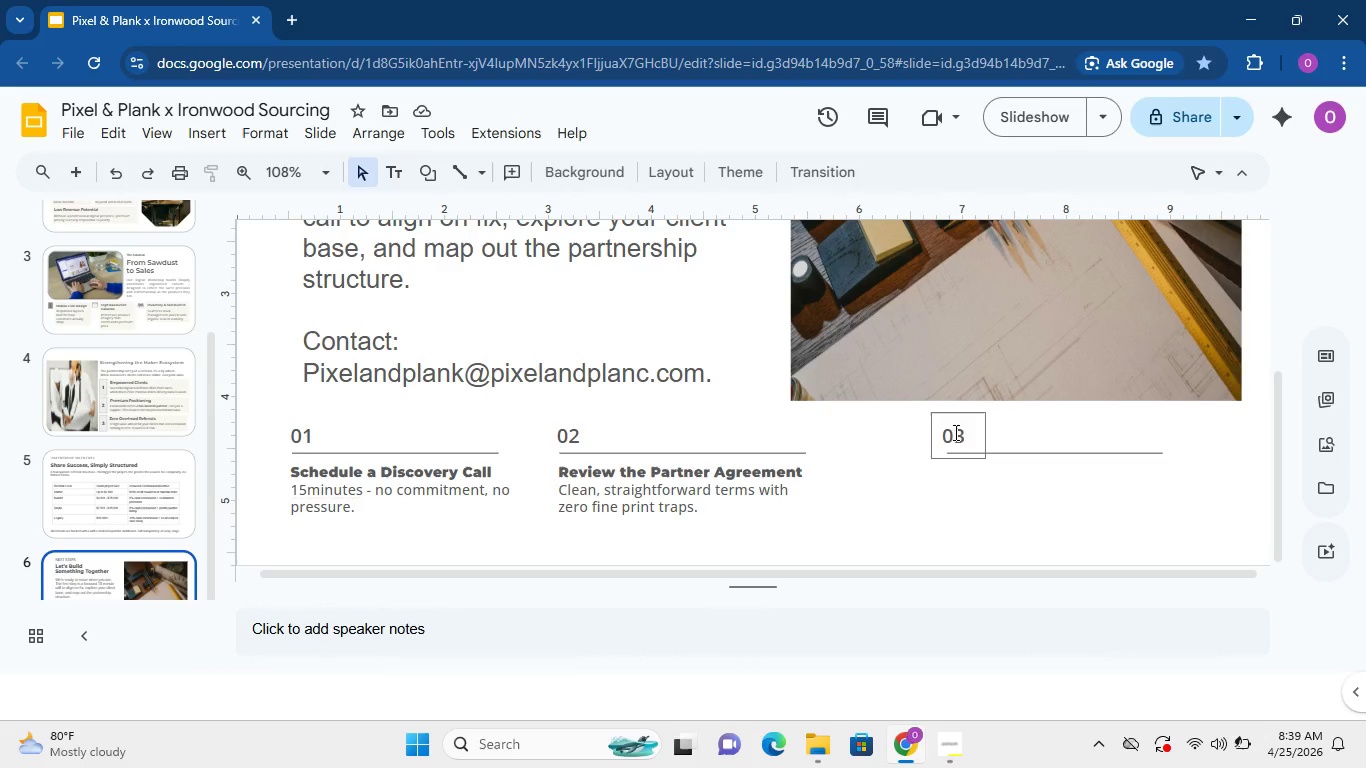 
left_click([957, 426])
 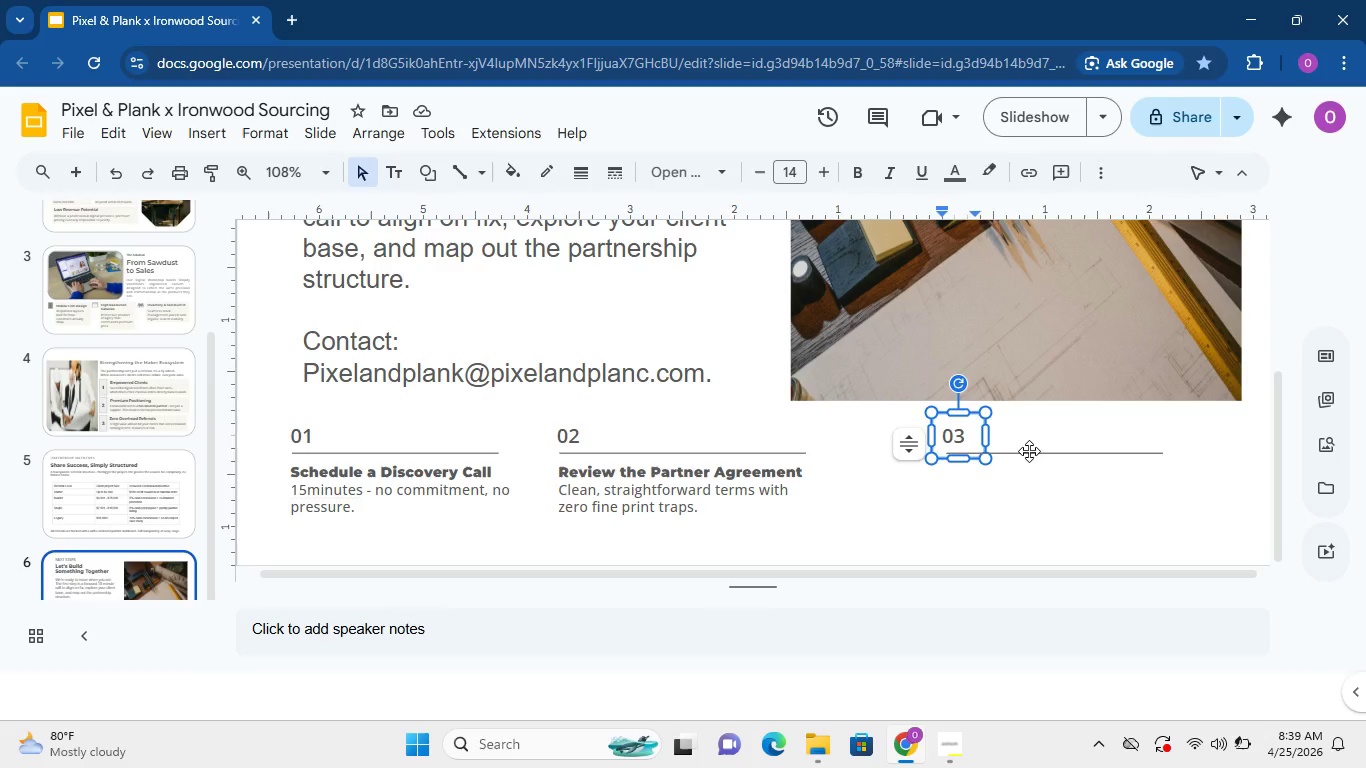 
left_click_drag(start_coordinate=[1029, 451], to_coordinate=[941, 452])
 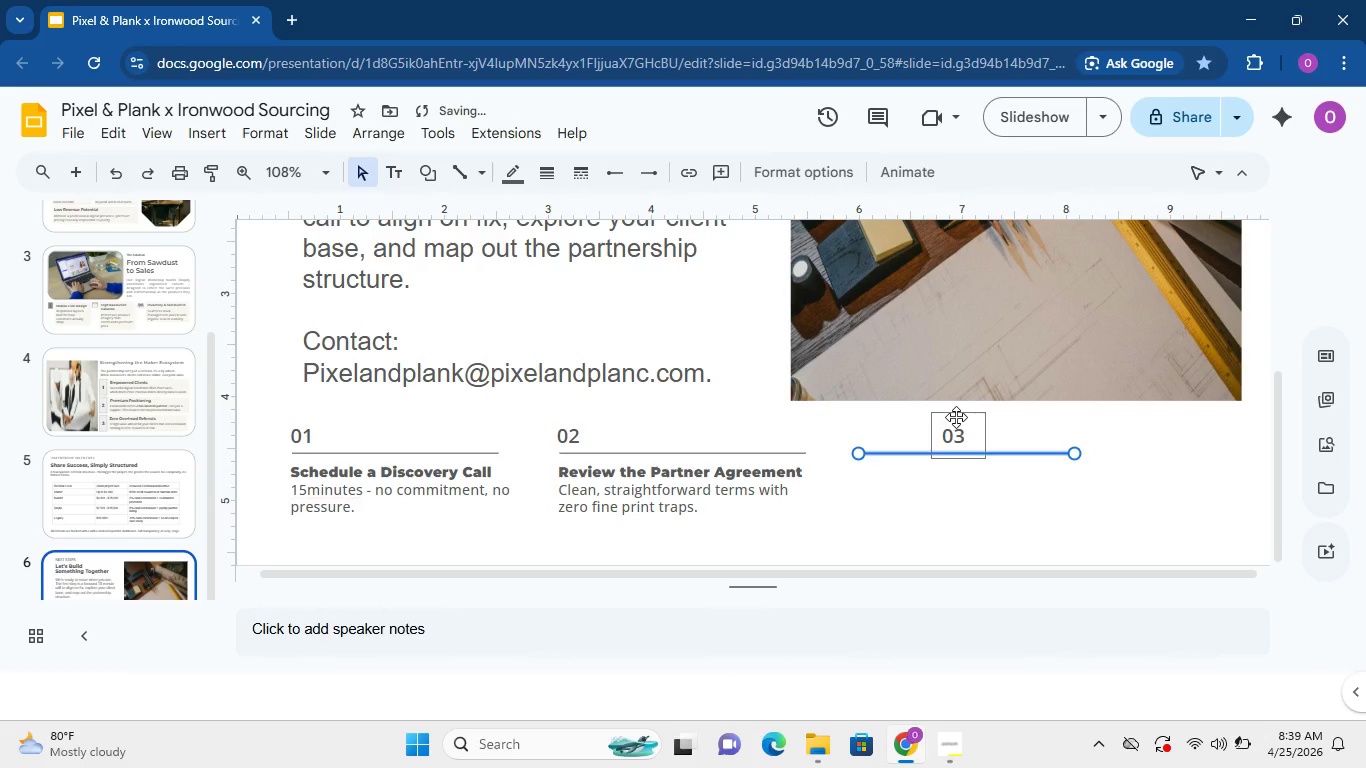 
left_click_drag(start_coordinate=[956, 417], to_coordinate=[870, 427])
 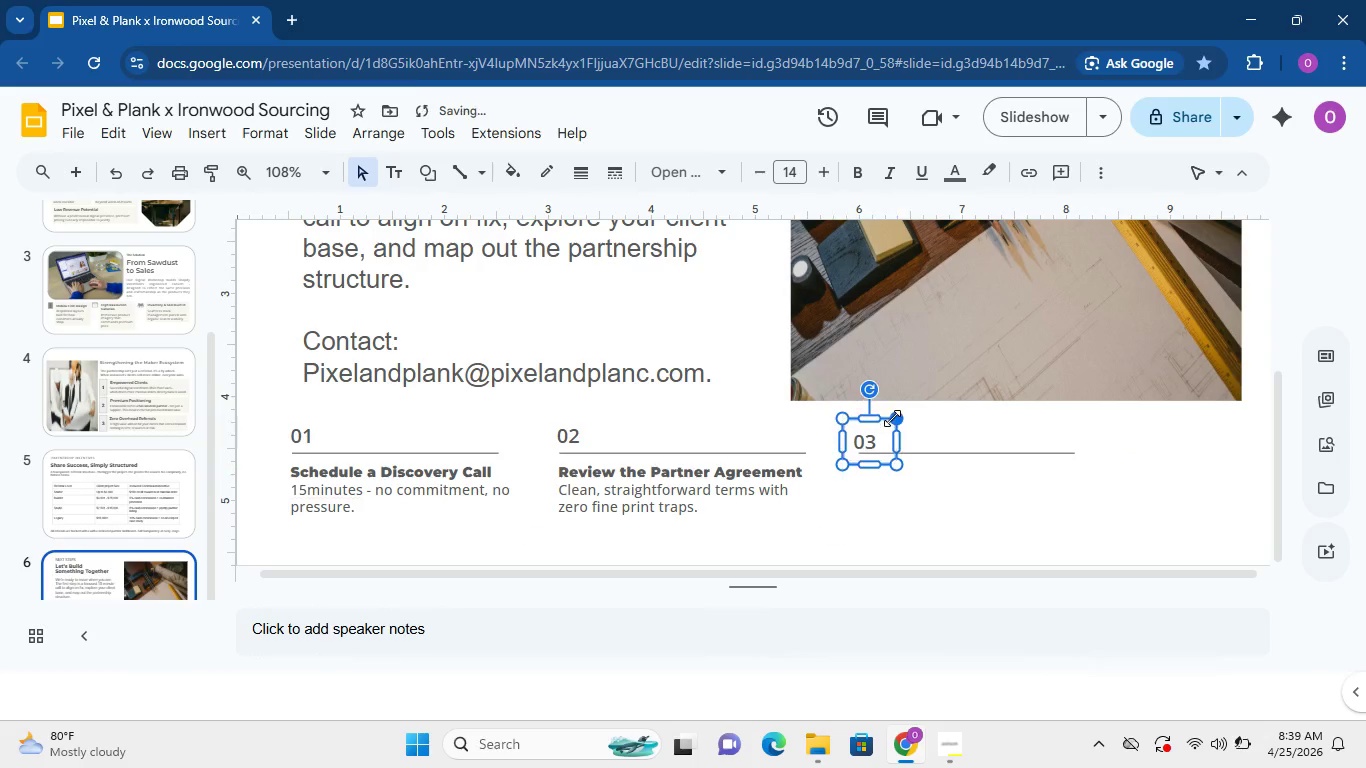 
left_click([892, 418])
 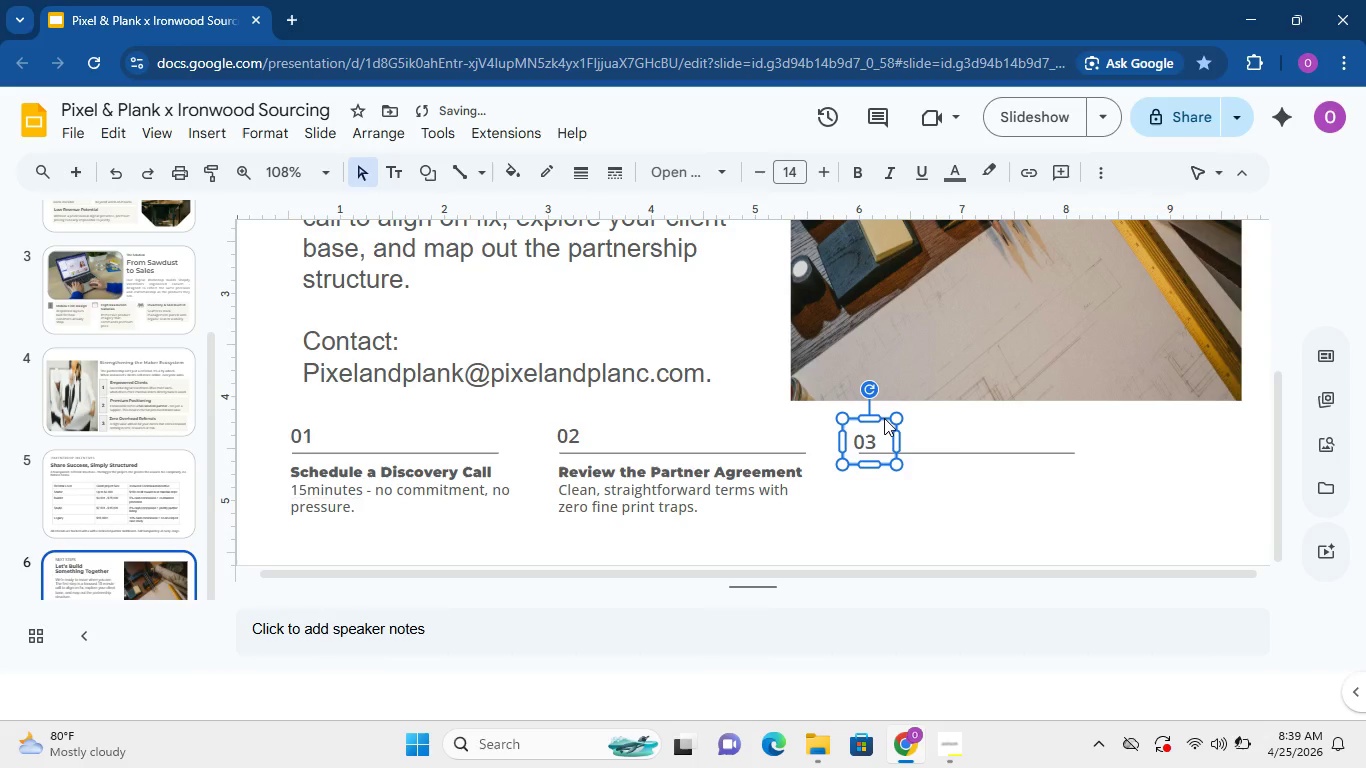 
left_click_drag(start_coordinate=[884, 418], to_coordinate=[892, 411])
 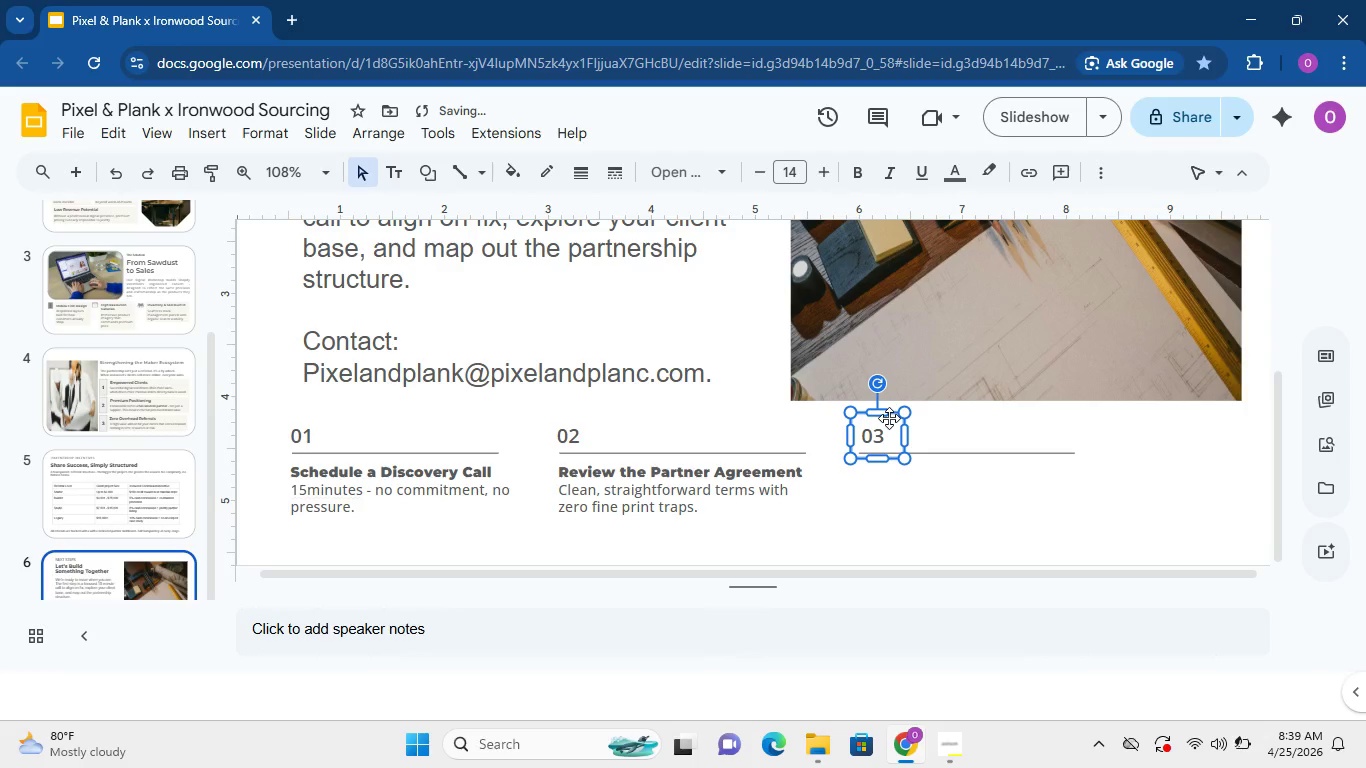 
left_click([889, 418])
 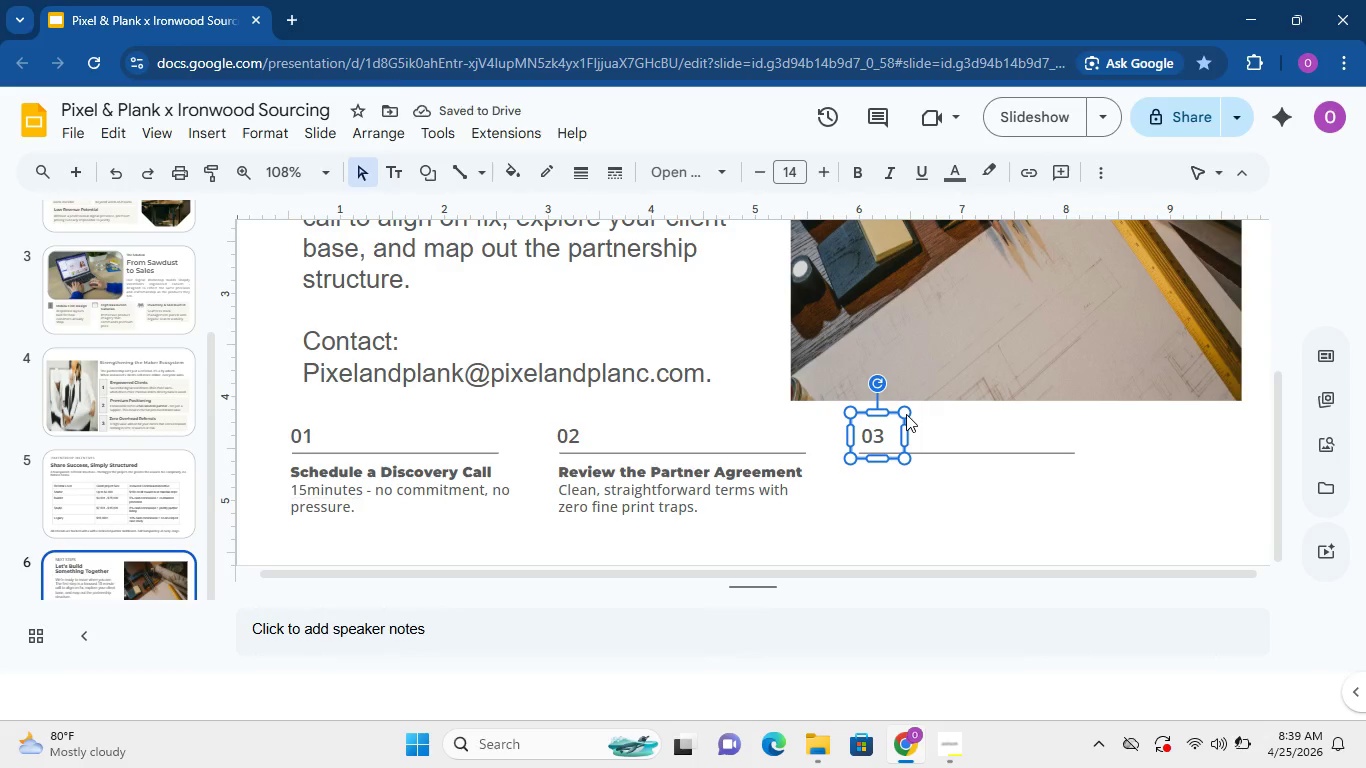 
left_click([906, 414])
 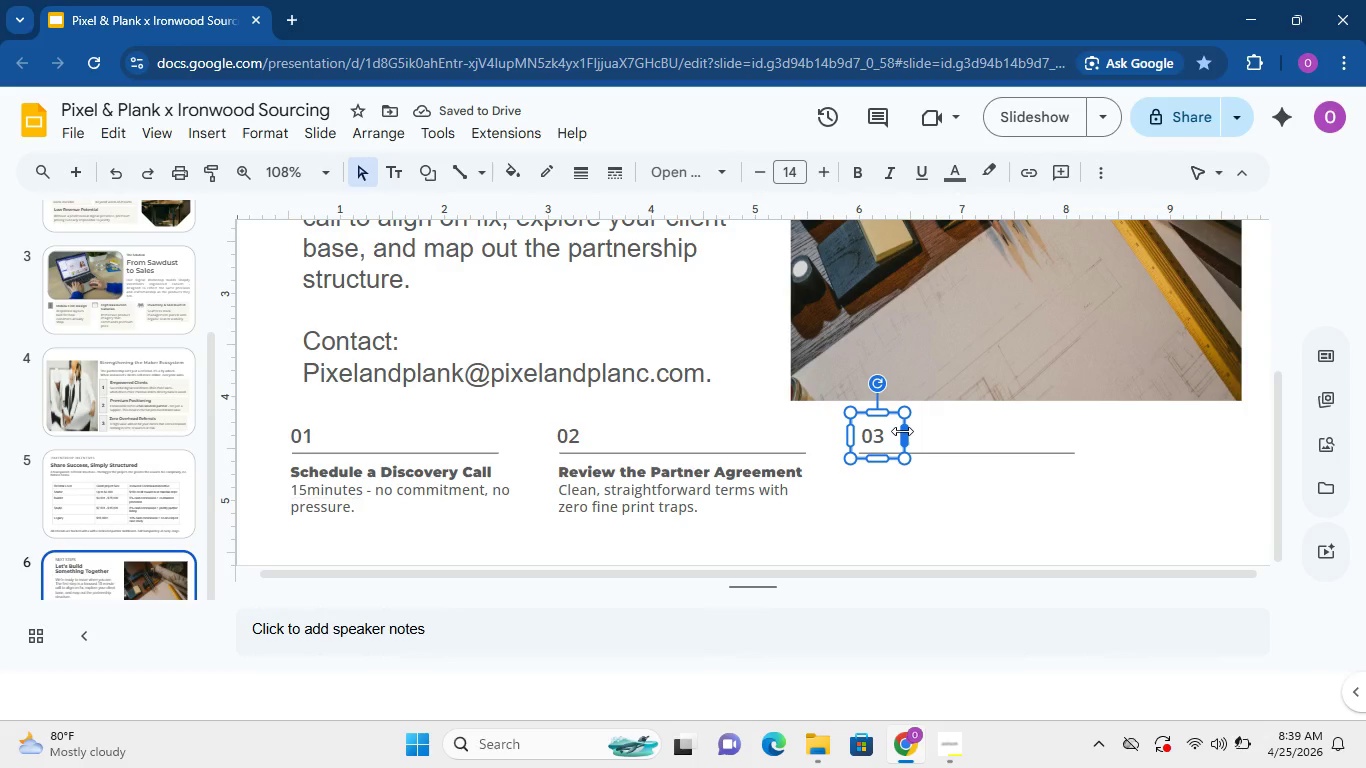 
left_click_drag(start_coordinate=[902, 431], to_coordinate=[890, 431])
 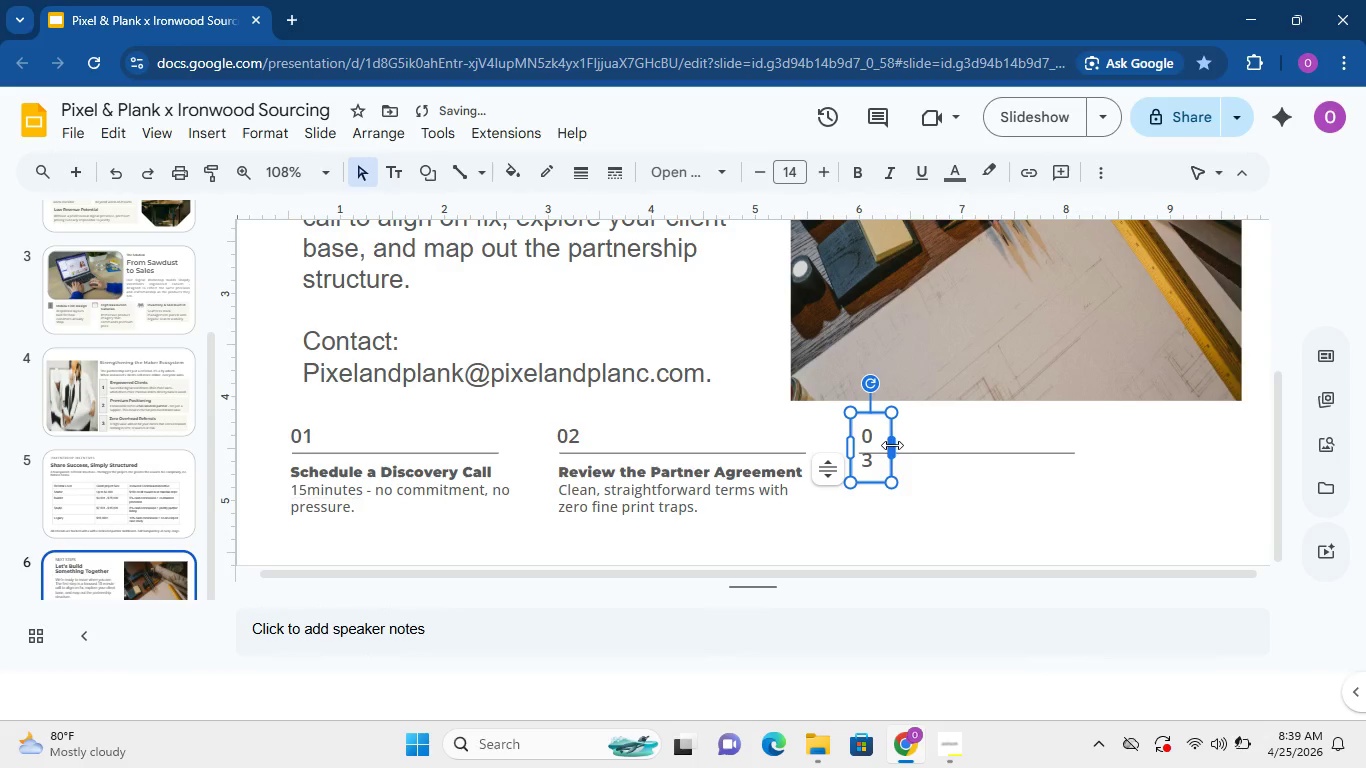 
left_click_drag(start_coordinate=[891, 445], to_coordinate=[904, 439])
 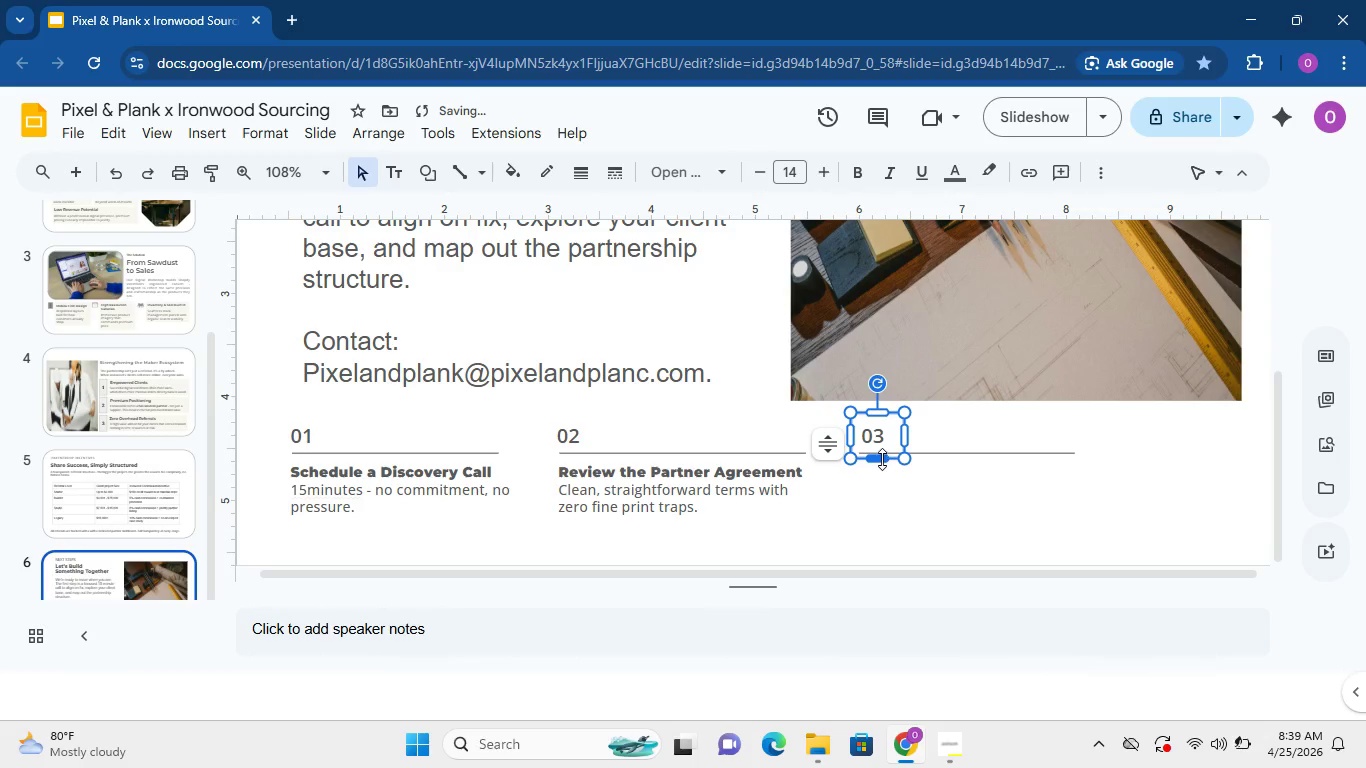 
left_click_drag(start_coordinate=[882, 460], to_coordinate=[882, 448])
 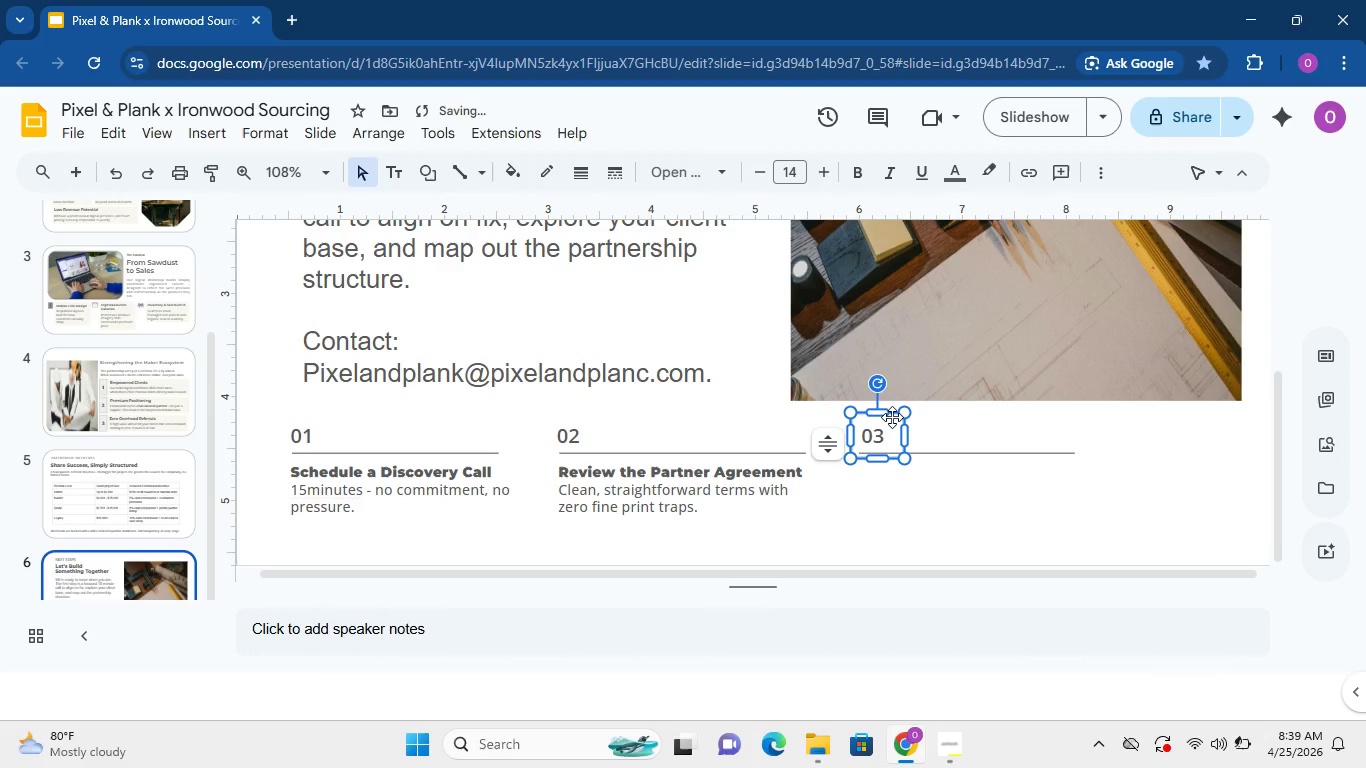 
left_click_drag(start_coordinate=[892, 417], to_coordinate=[887, 418])
 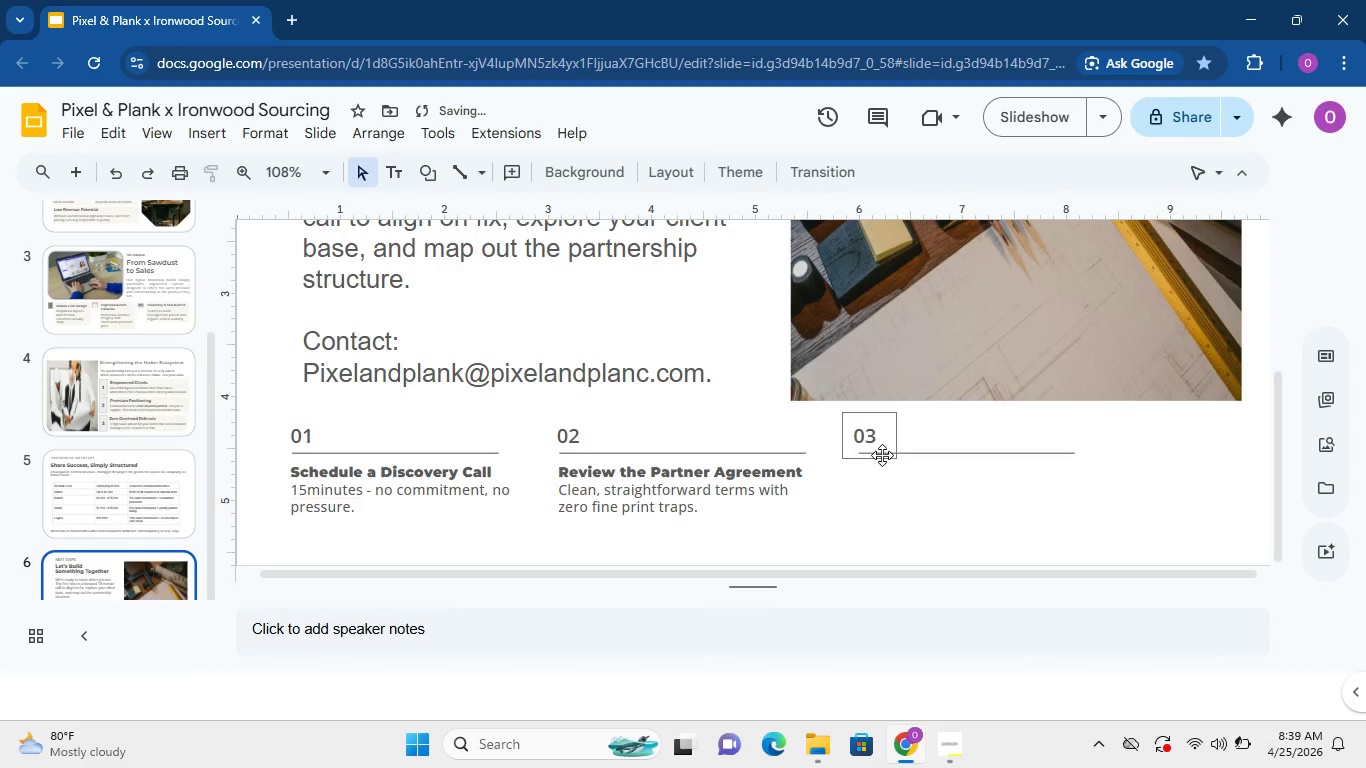 
left_click([886, 443])
 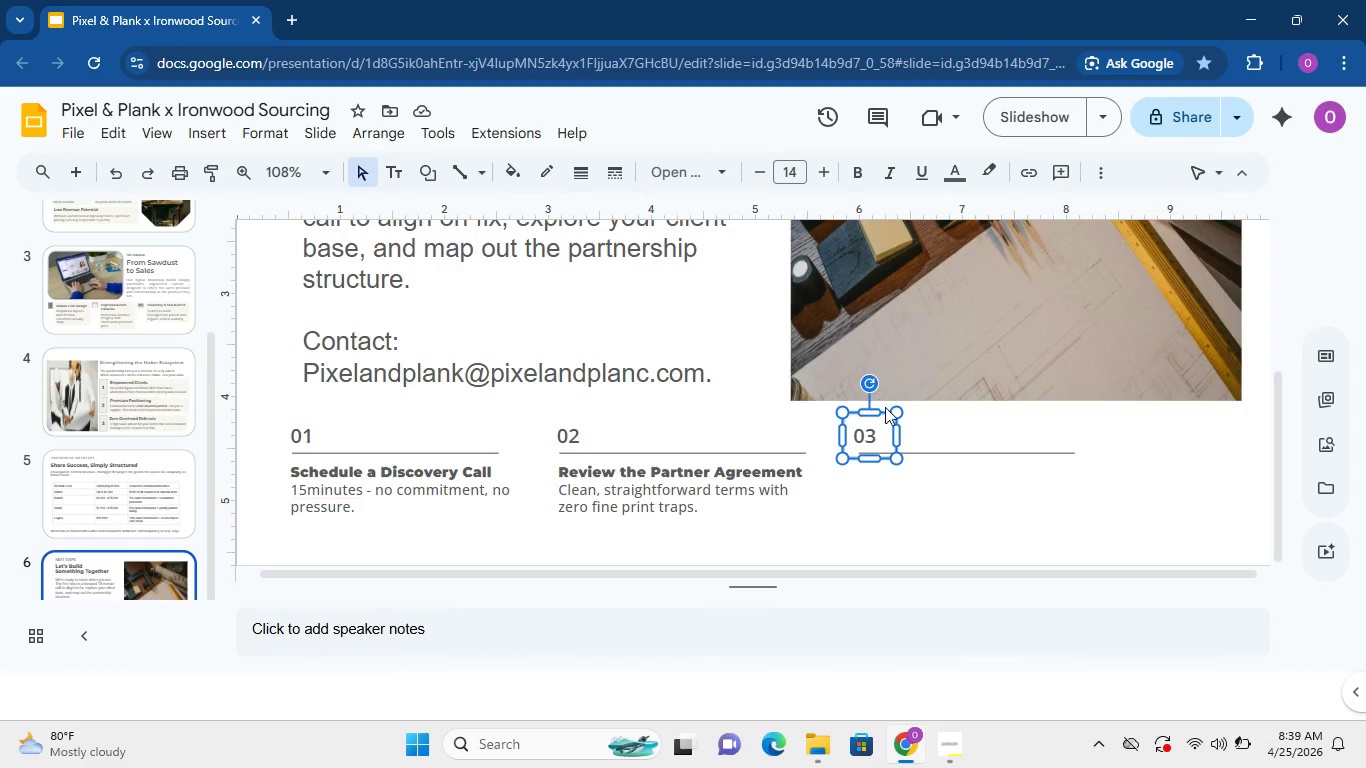 
left_click_drag(start_coordinate=[883, 416], to_coordinate=[888, 416])
 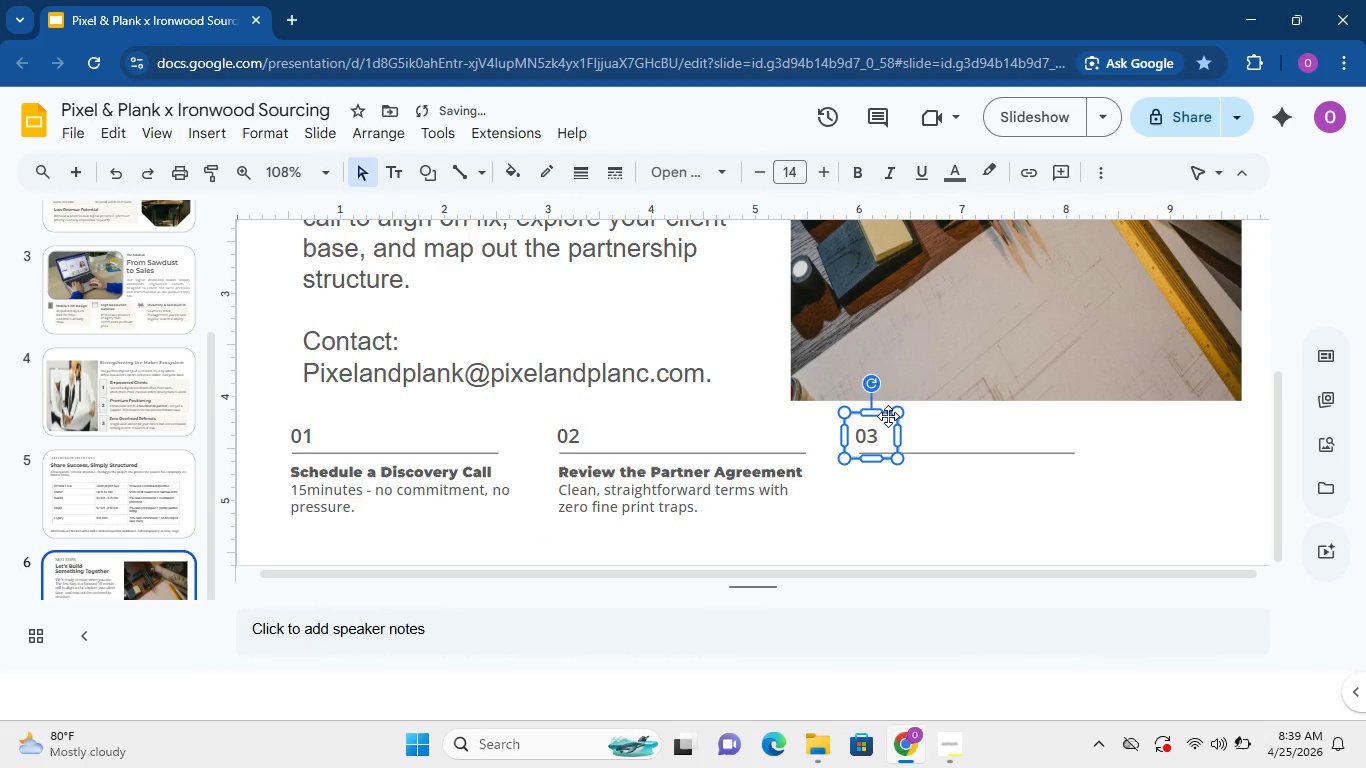 
left_click_drag(start_coordinate=[888, 416], to_coordinate=[895, 415])
 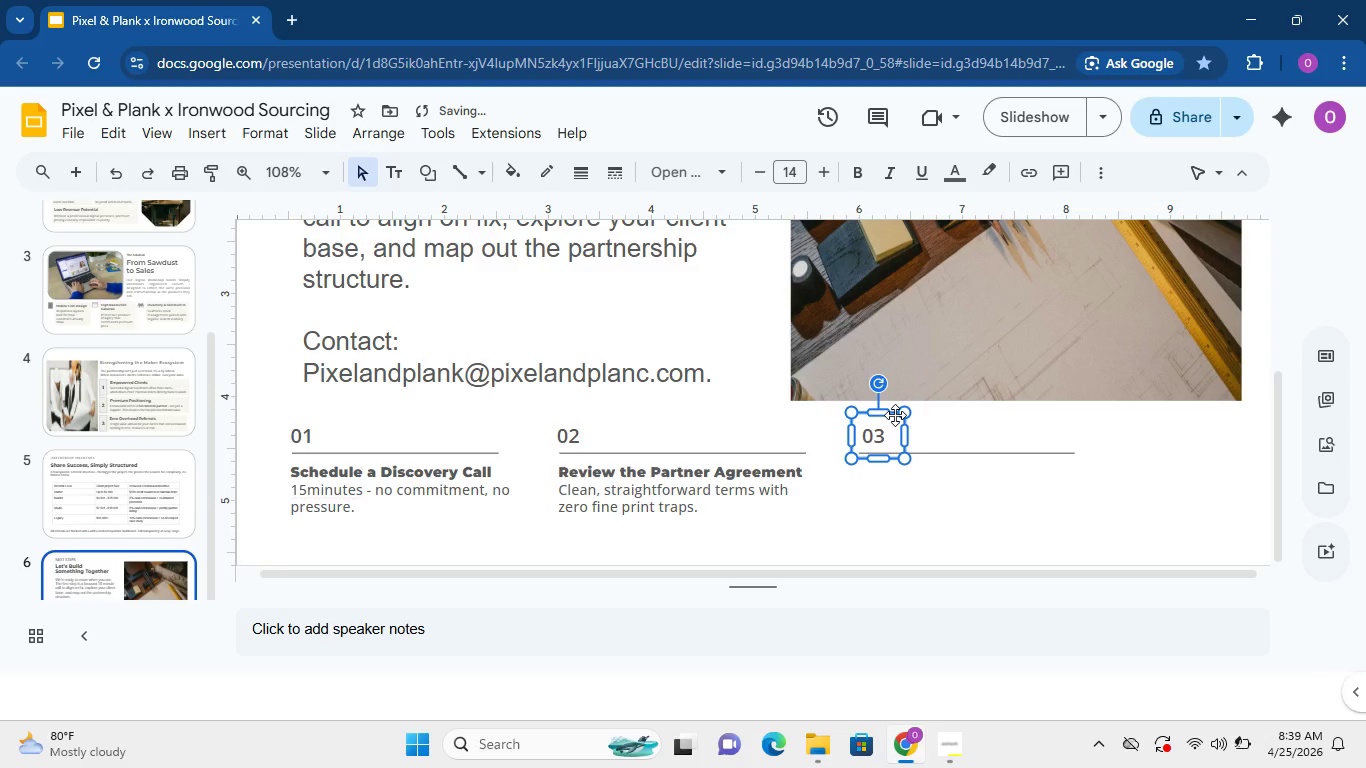 
left_click_drag(start_coordinate=[895, 415], to_coordinate=[888, 416])
 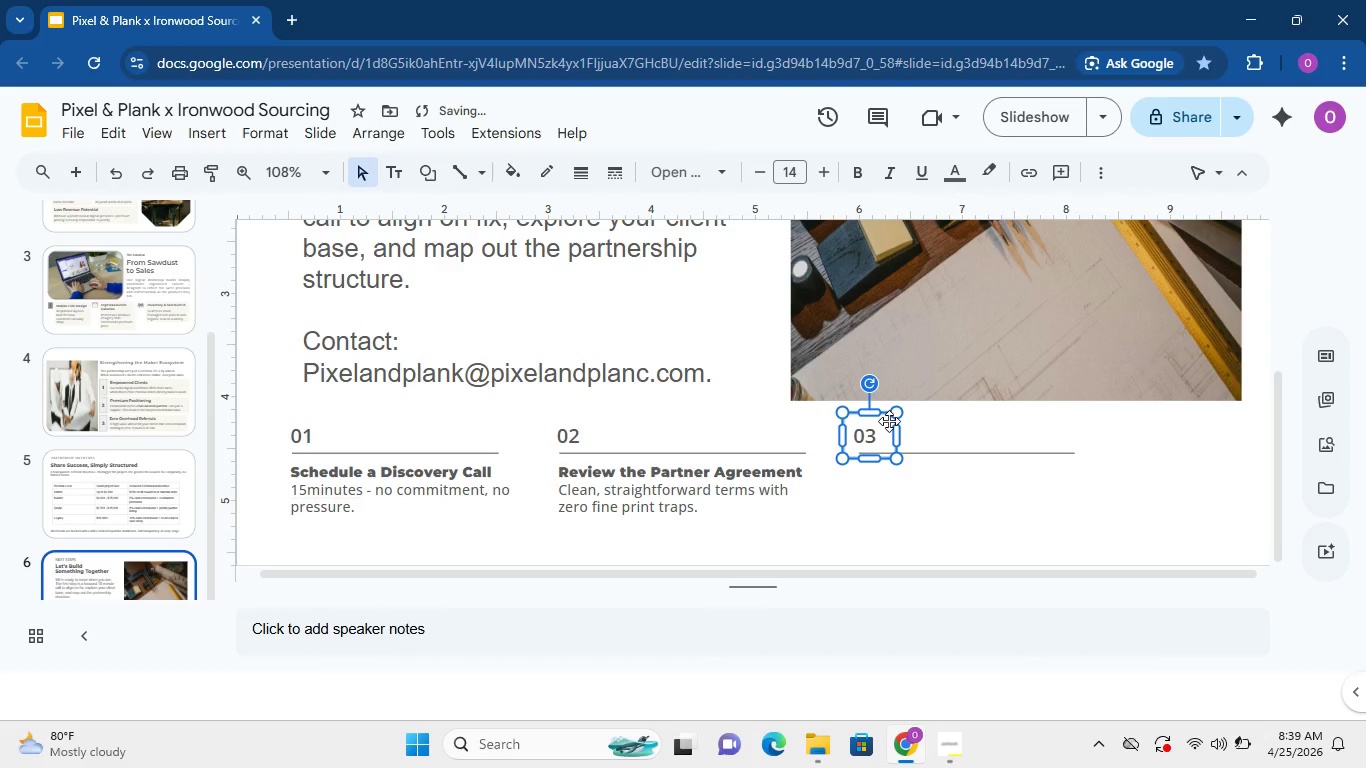 
left_click_drag(start_coordinate=[889, 421], to_coordinate=[894, 420])
 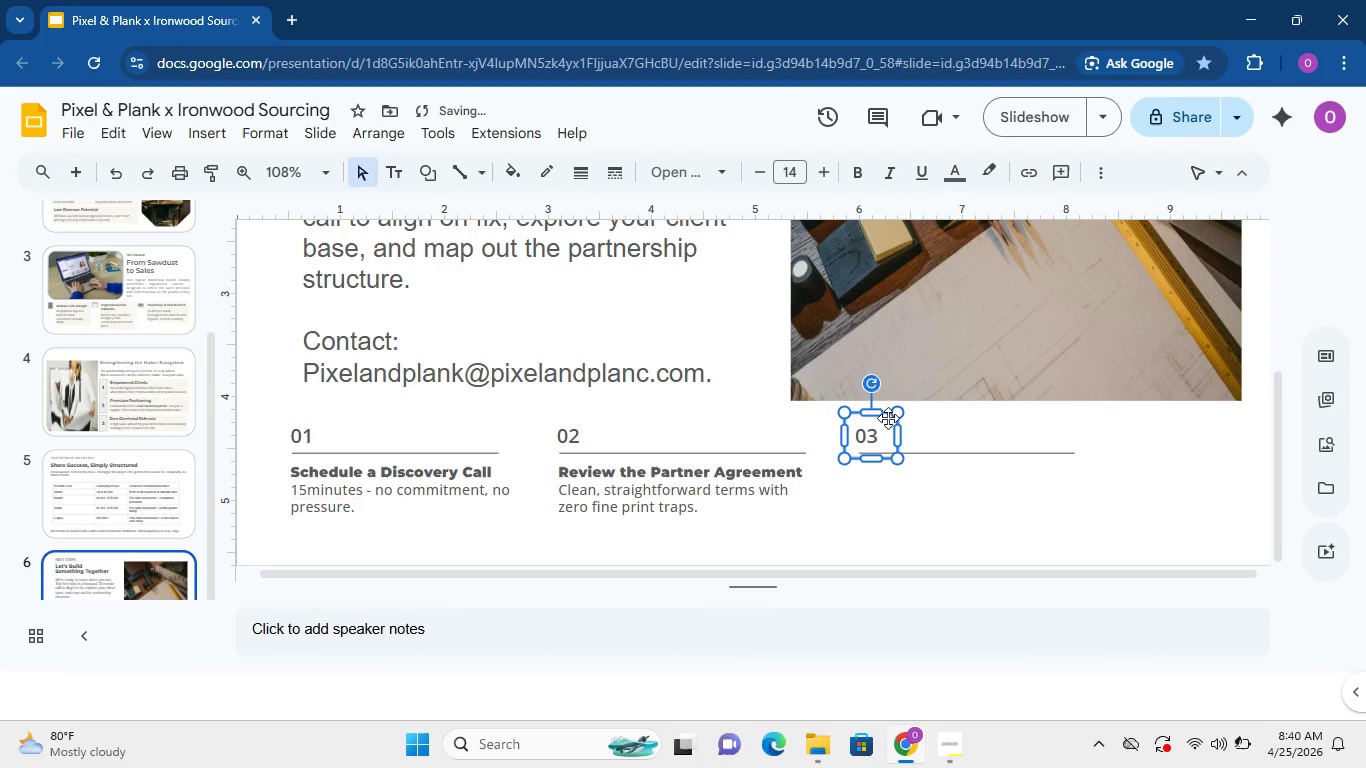 
left_click_drag(start_coordinate=[888, 418], to_coordinate=[894, 418])
 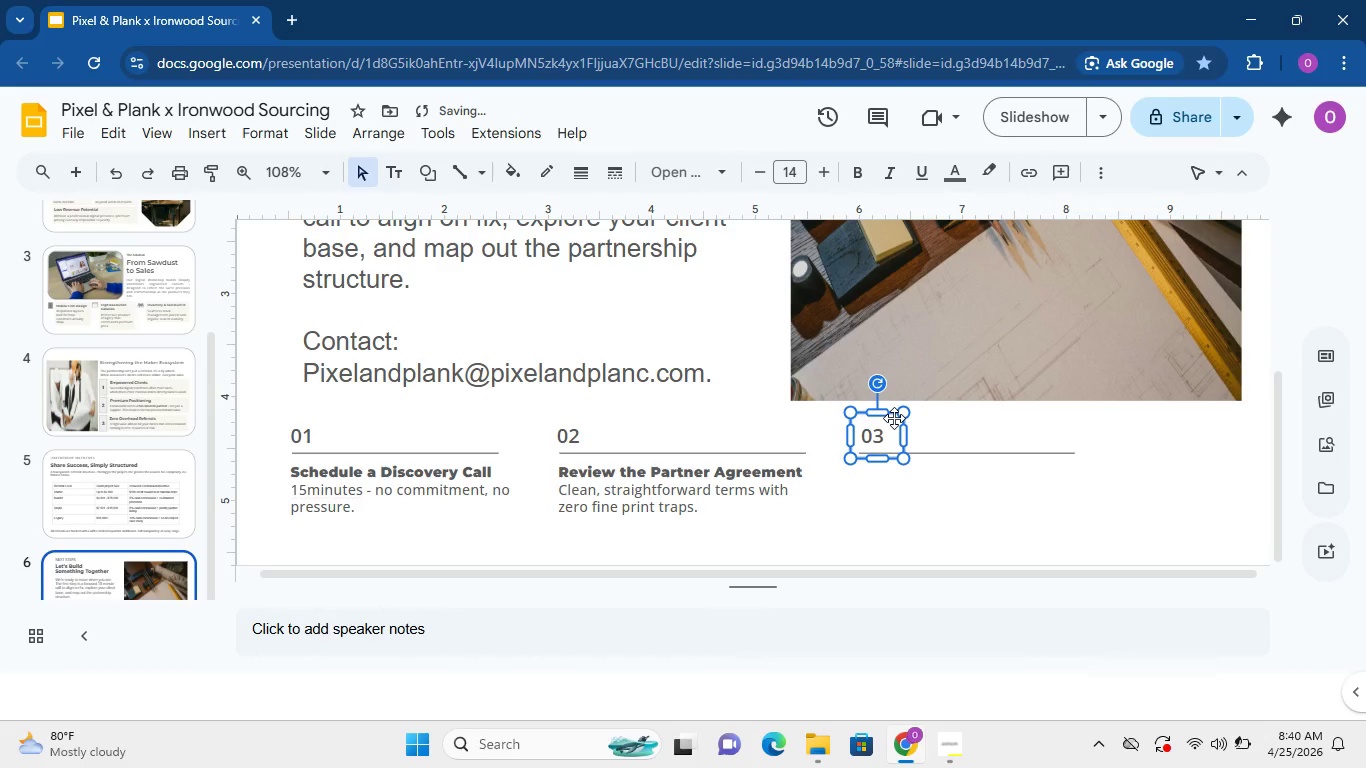 
left_click_drag(start_coordinate=[894, 418], to_coordinate=[889, 418])
 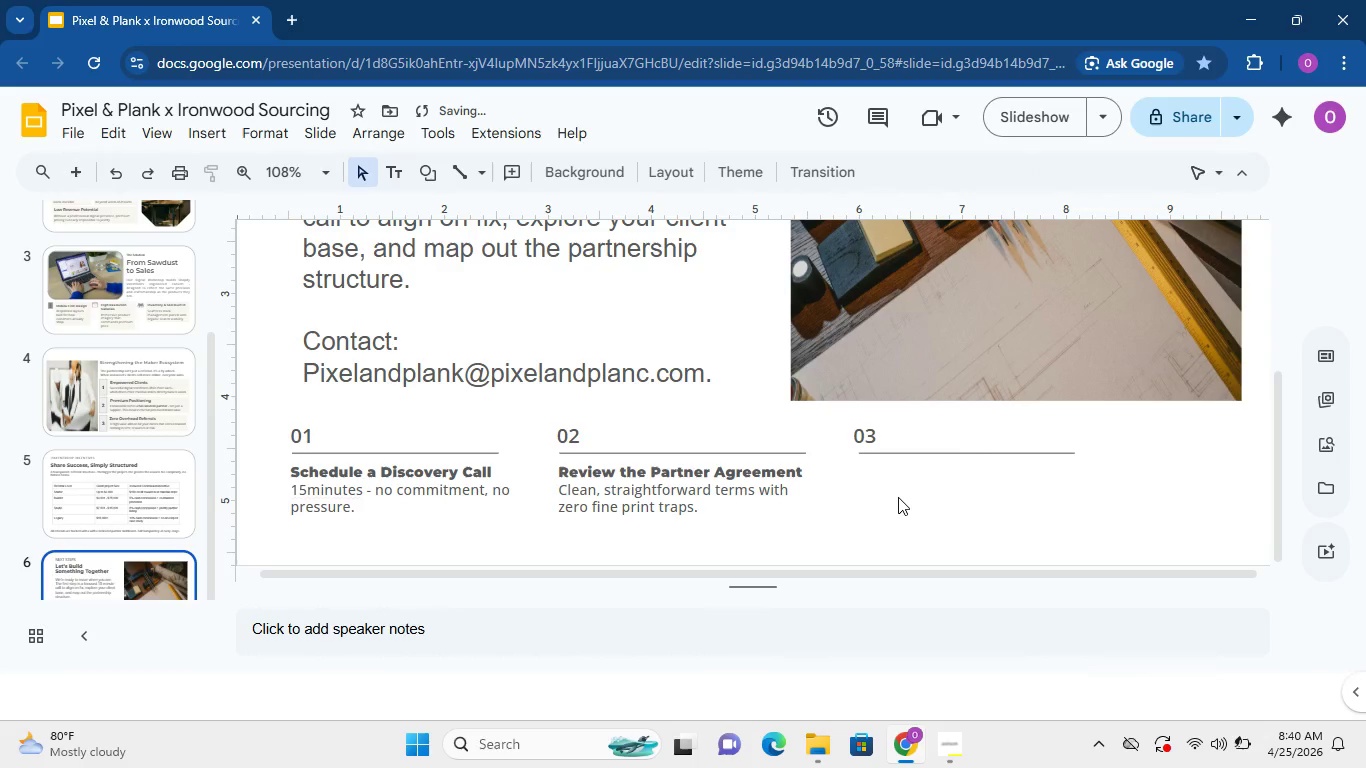 
left_click([898, 497])
 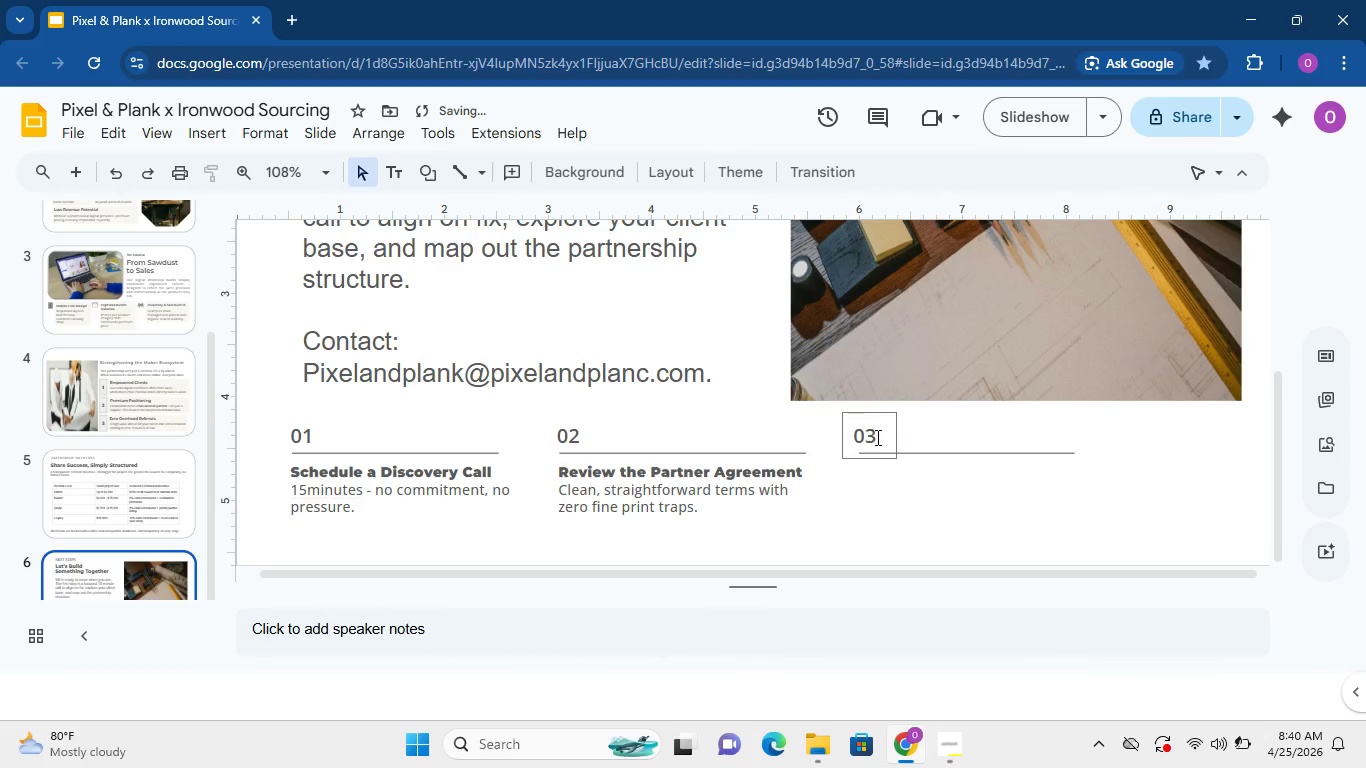 
left_click([876, 437])
 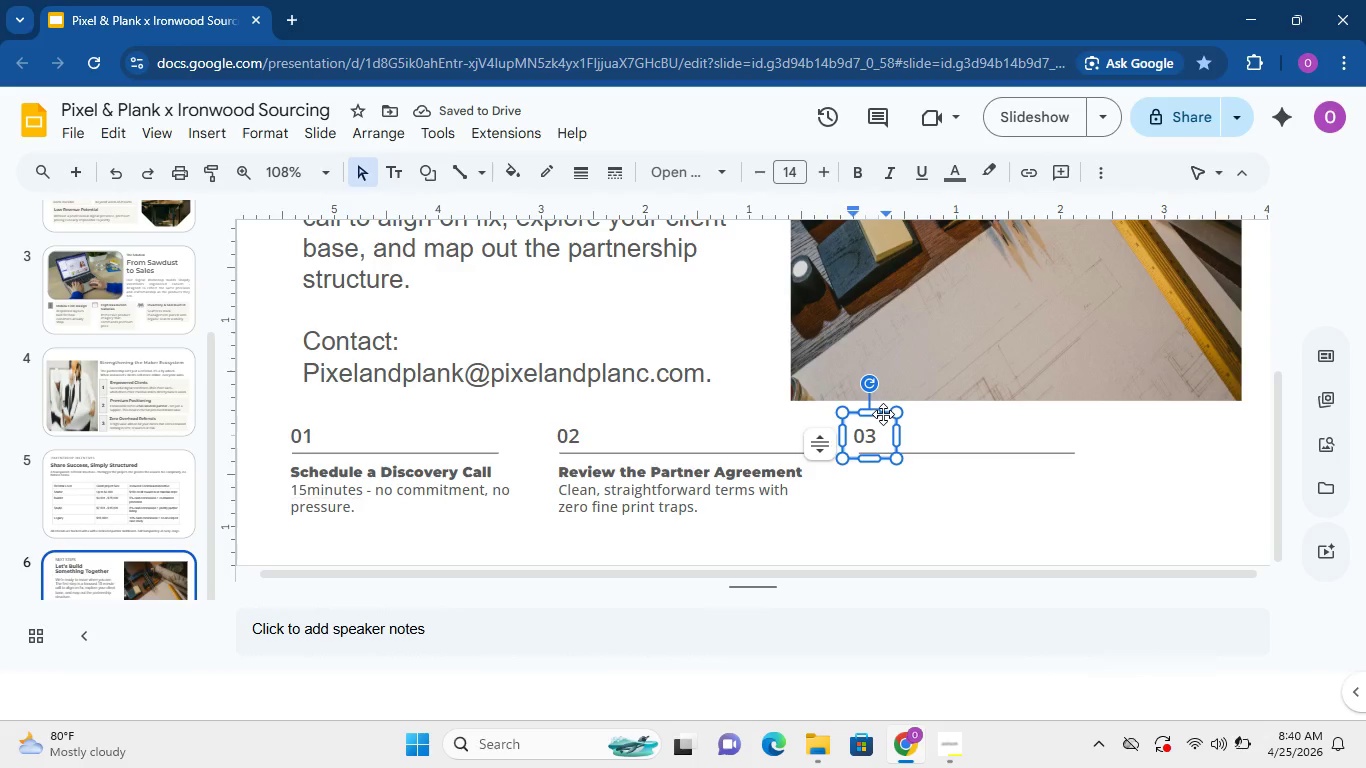 
left_click([883, 414])
 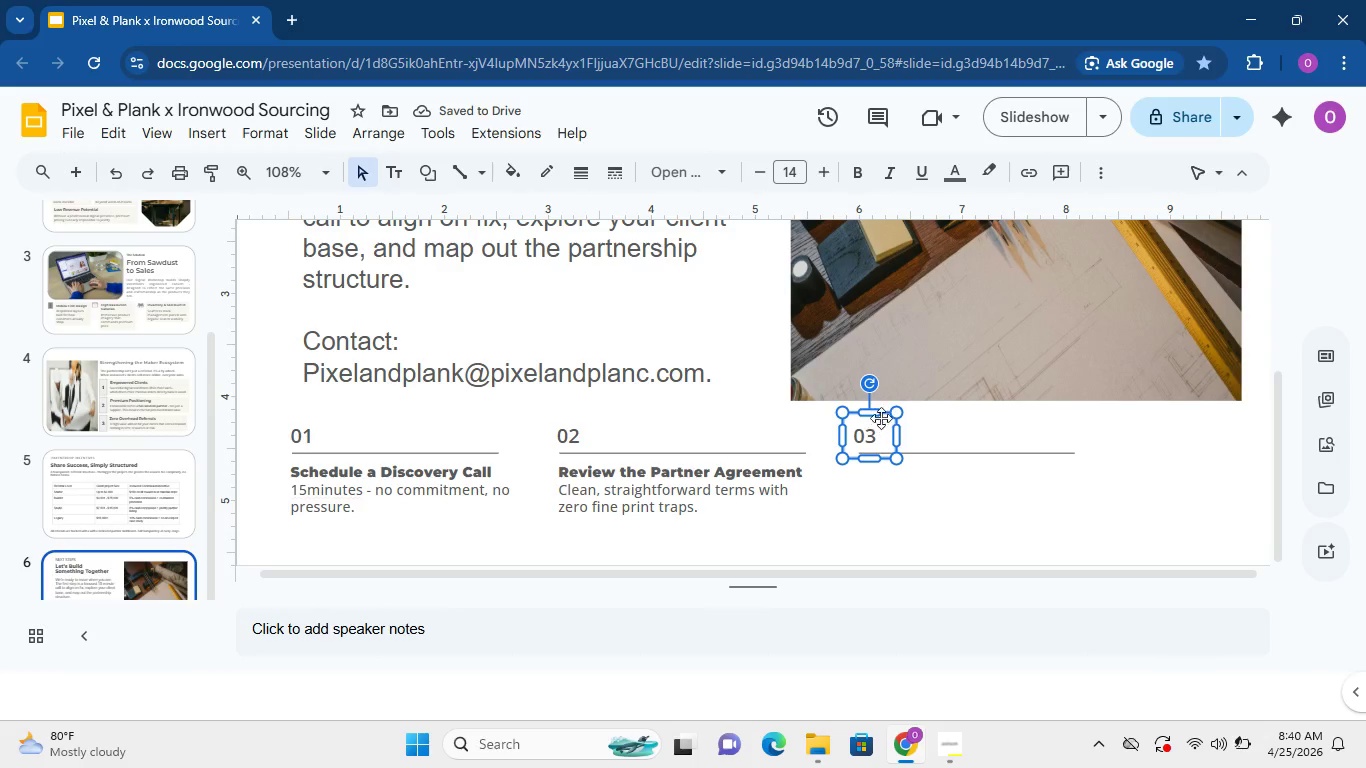 
left_click_drag(start_coordinate=[882, 411], to_coordinate=[888, 410])
 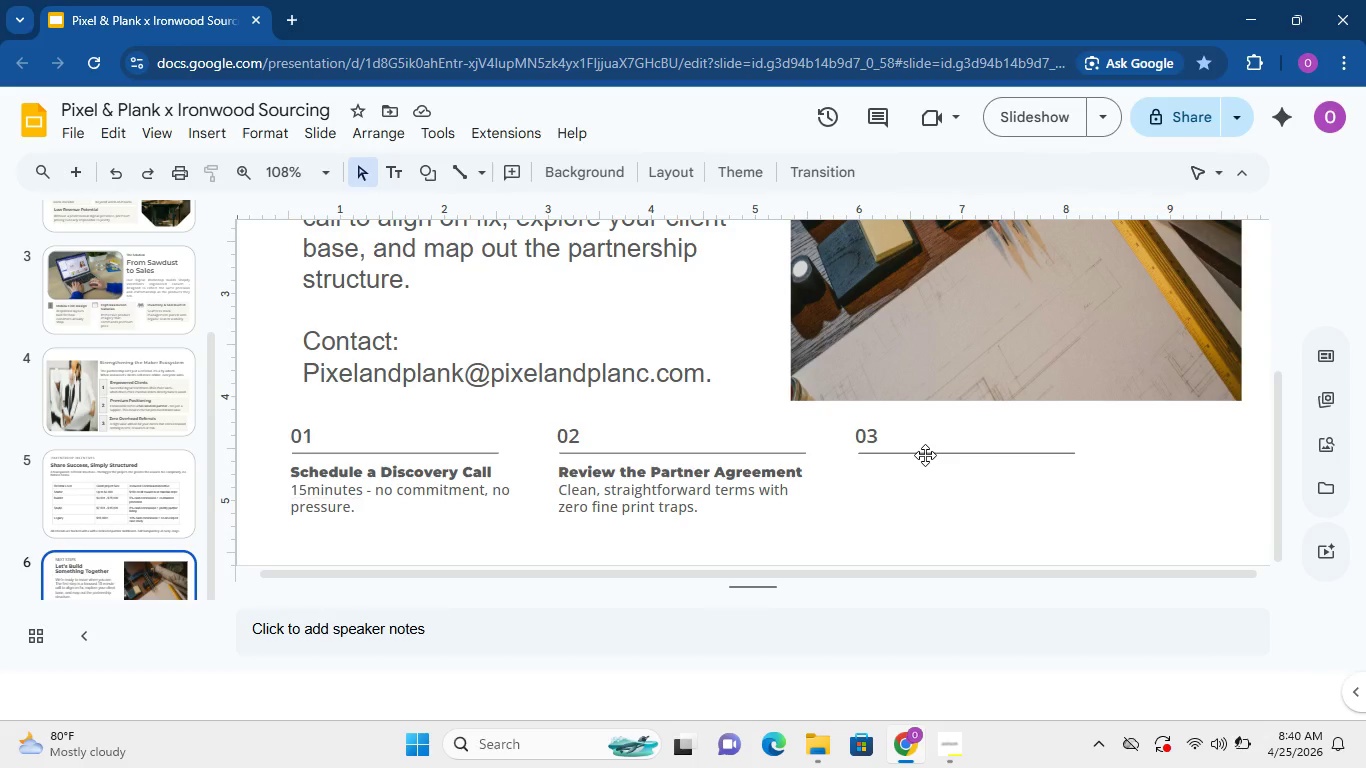 
wait(12.27)
 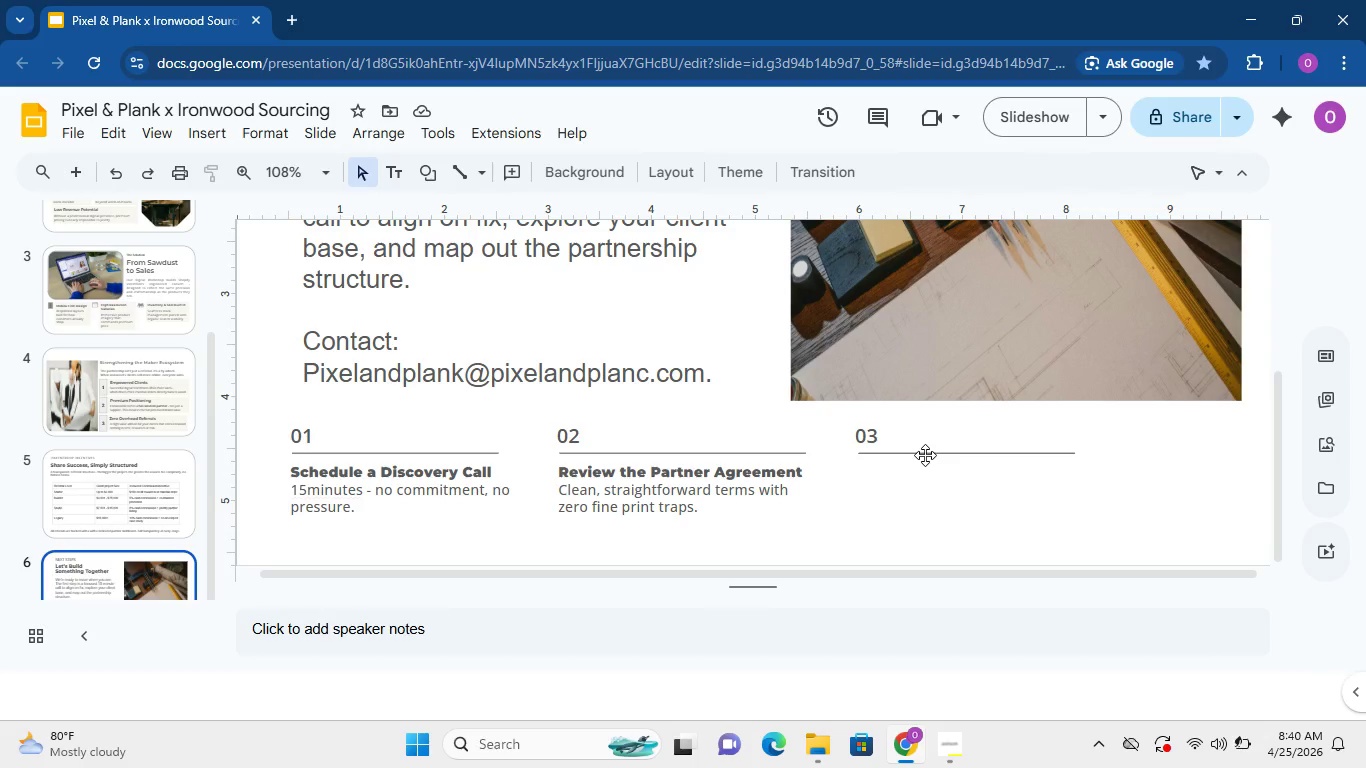 
left_click([819, 472])
 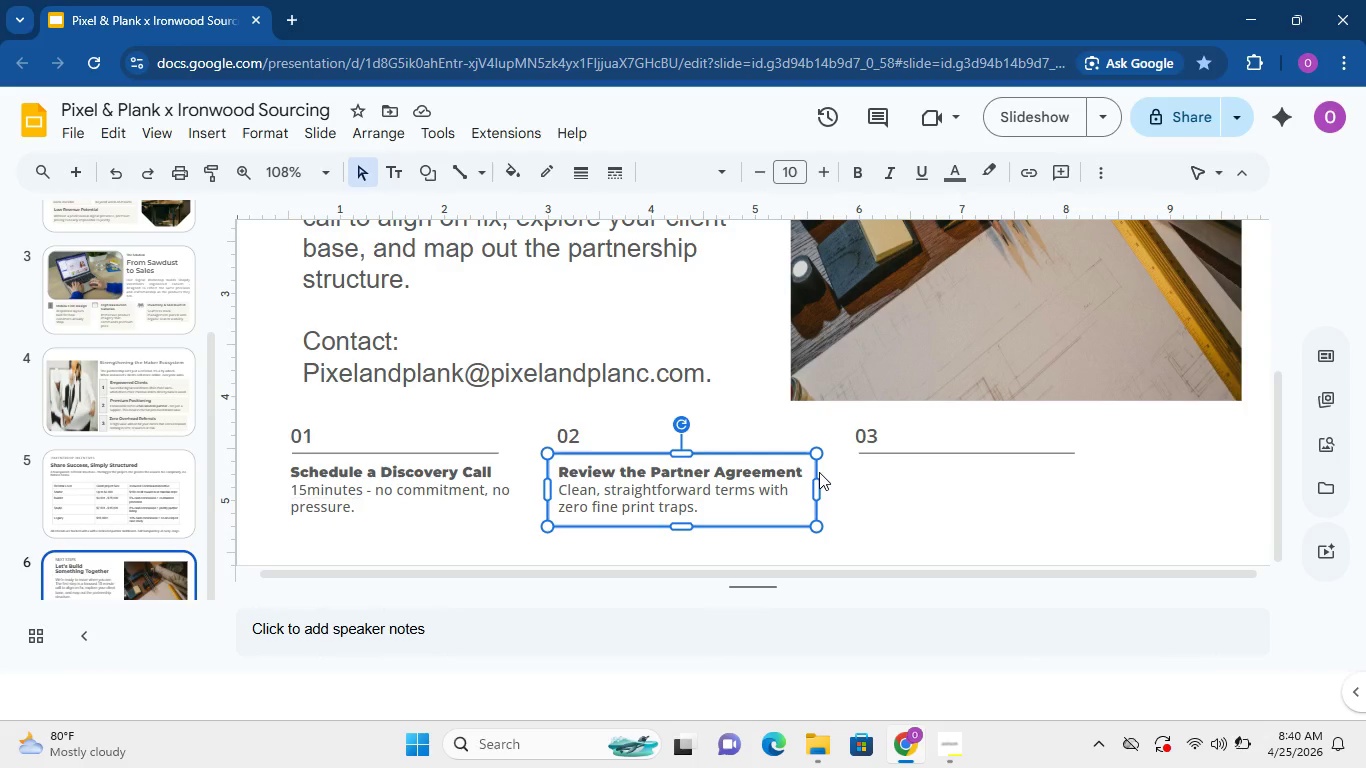 
key(Control+D)
 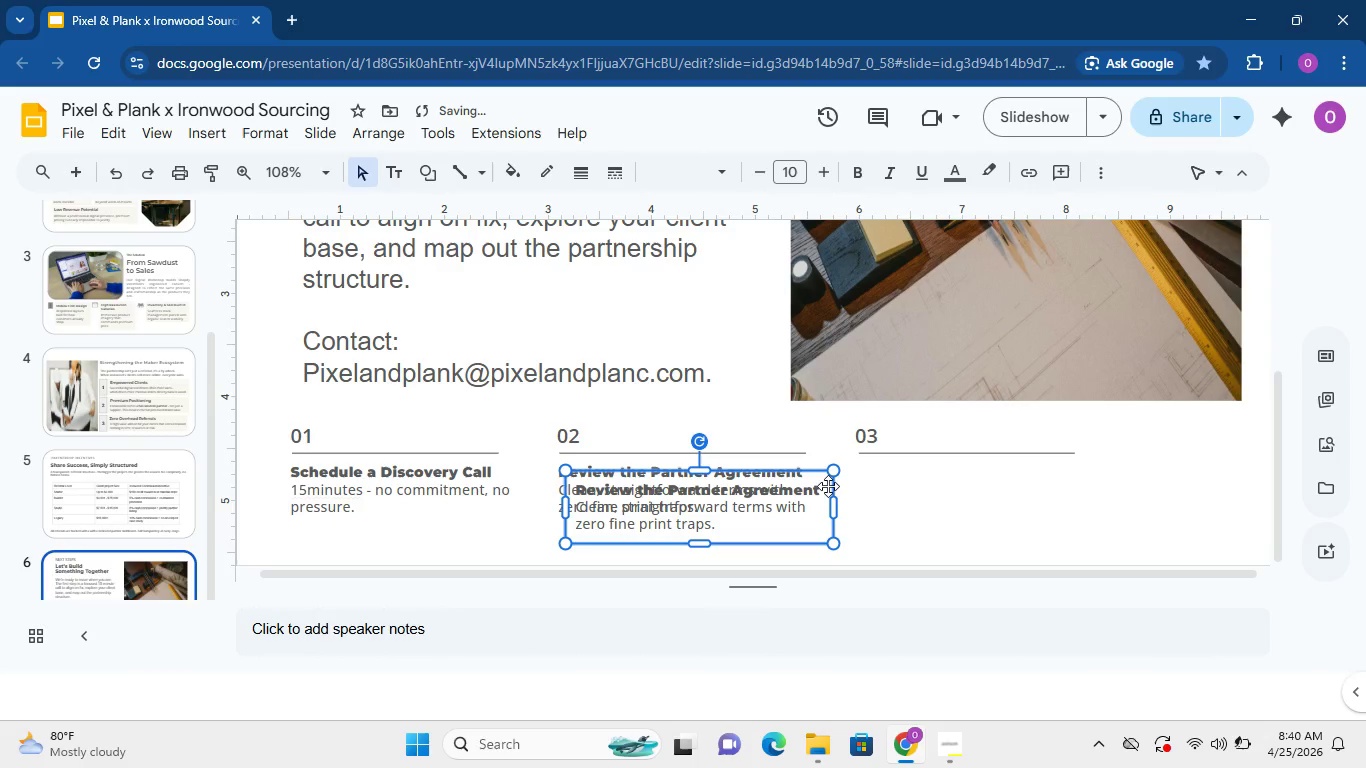 
left_click_drag(start_coordinate=[827, 484], to_coordinate=[1115, 472])
 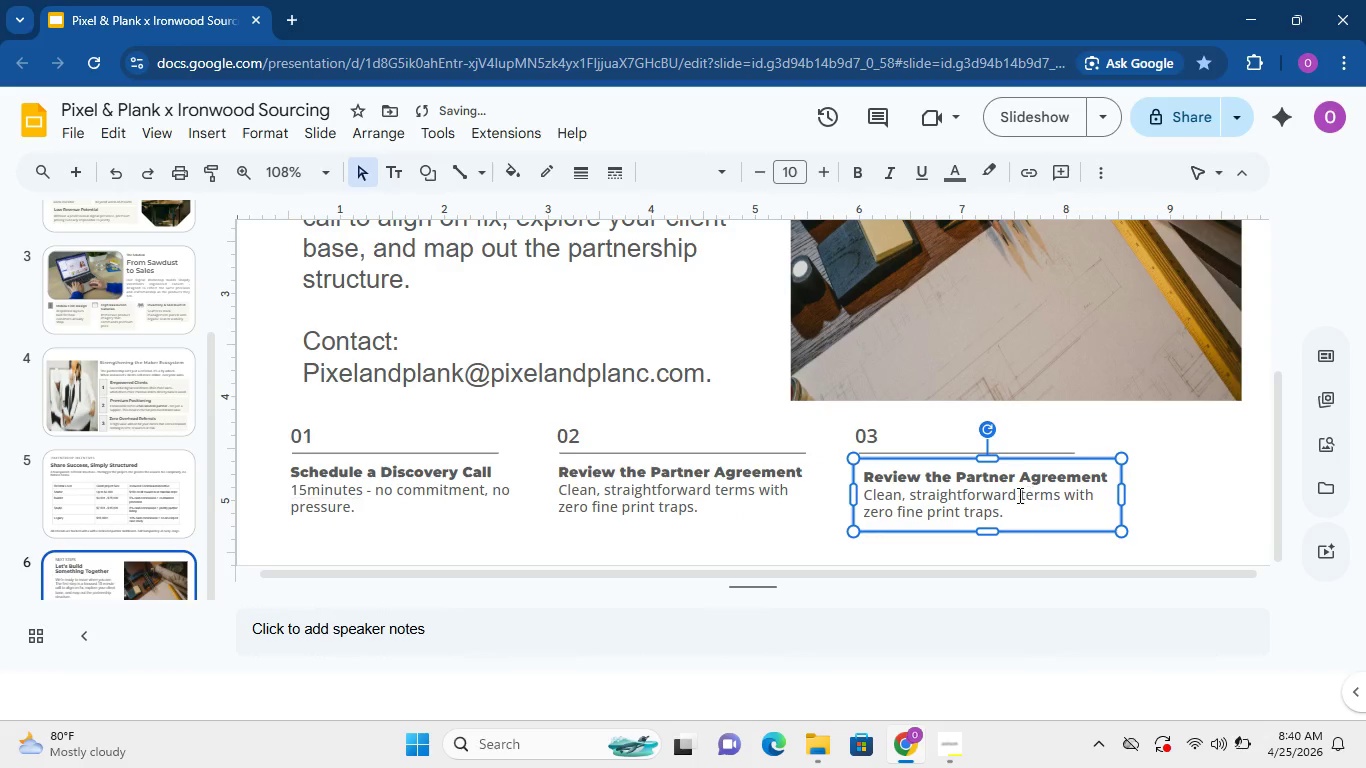 
left_click([1018, 495])
 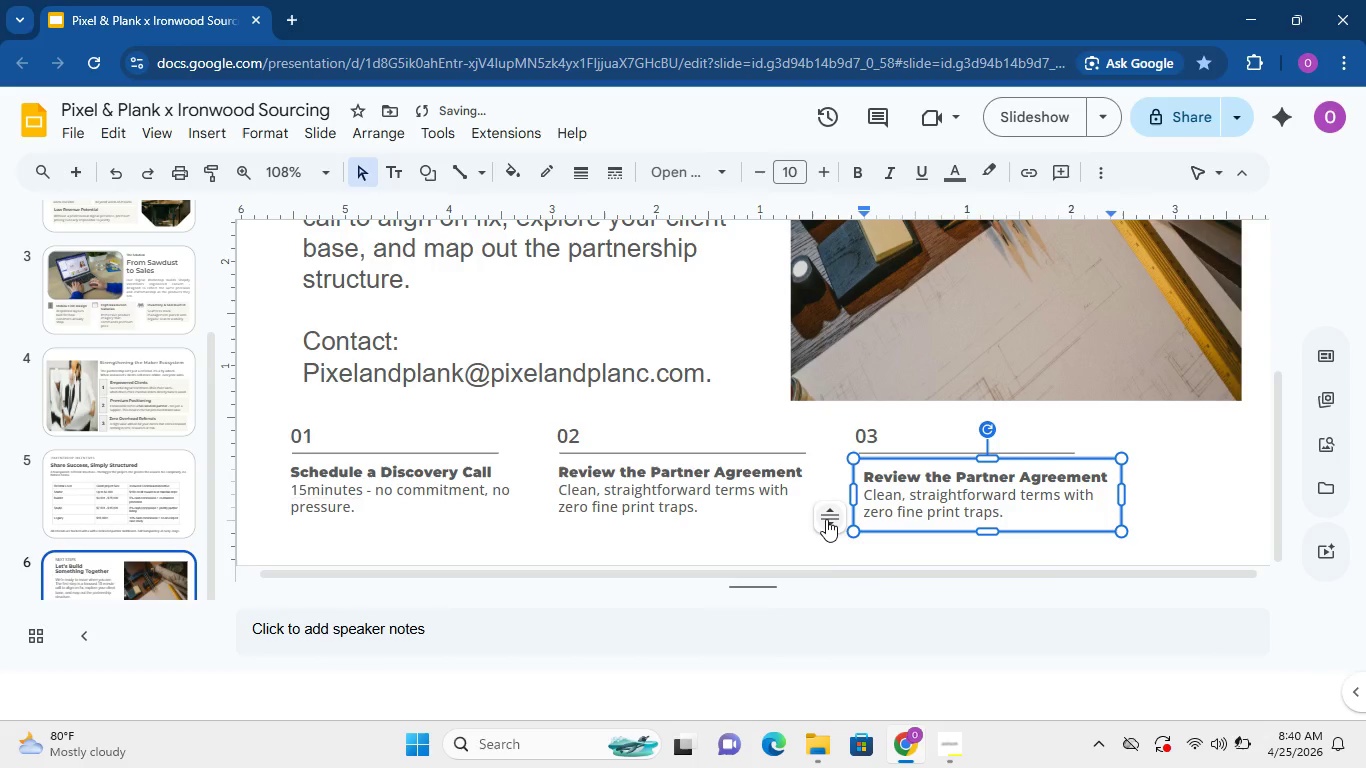 
left_click([826, 519])
 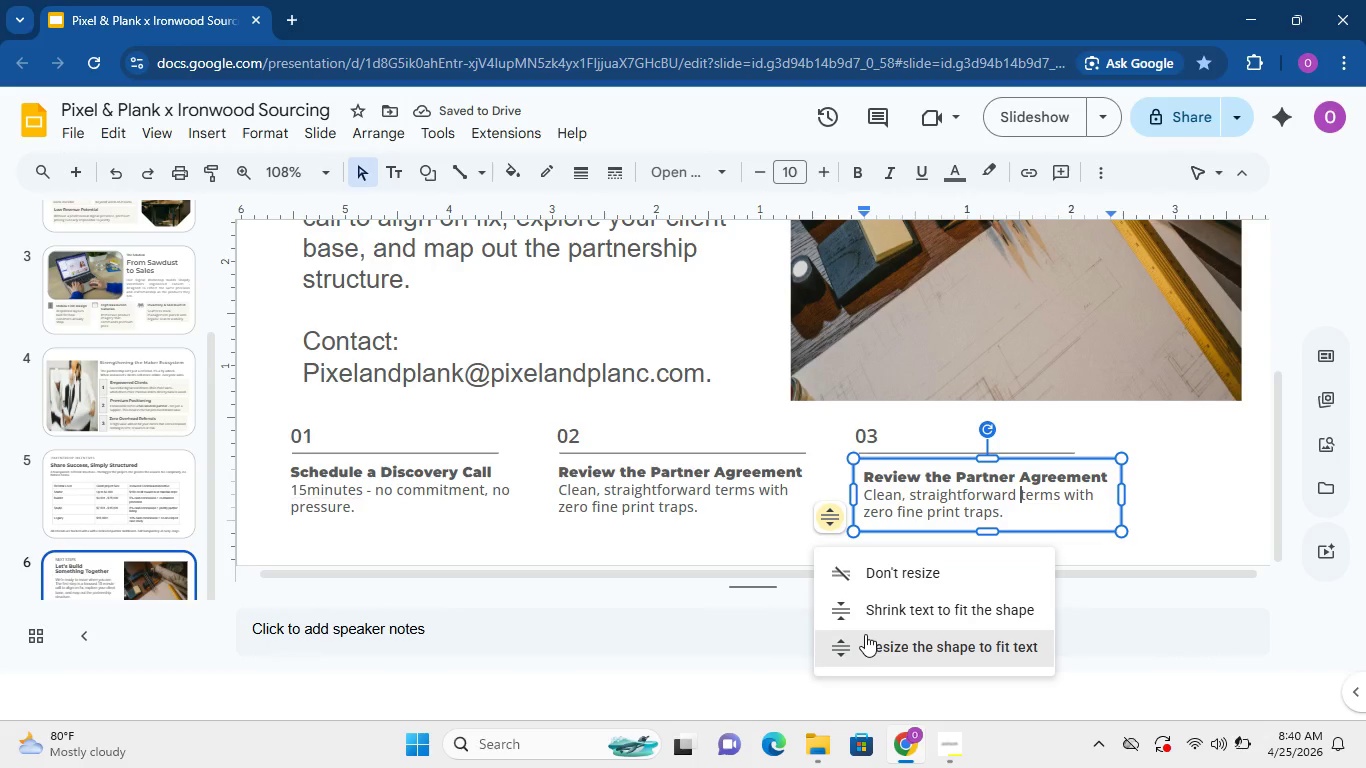 
left_click([865, 634])
 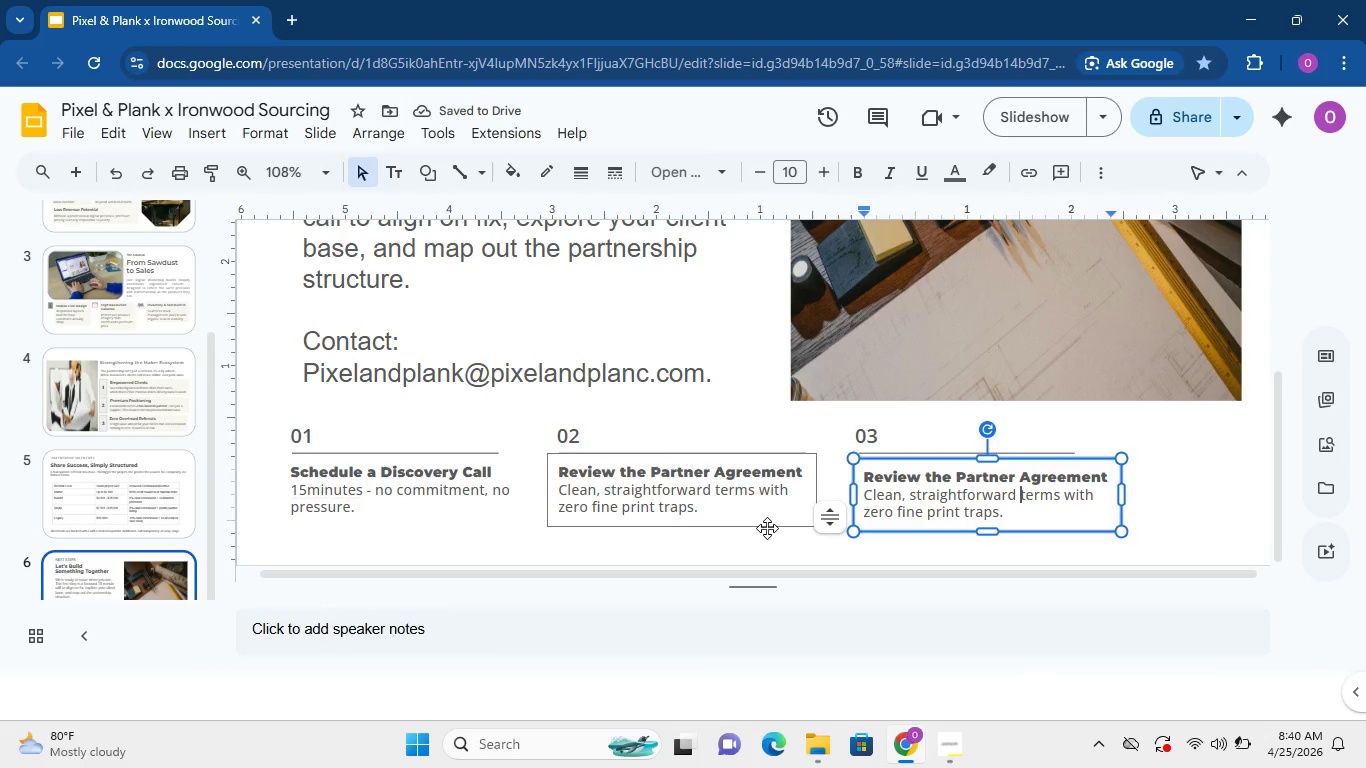 
left_click([767, 528])
 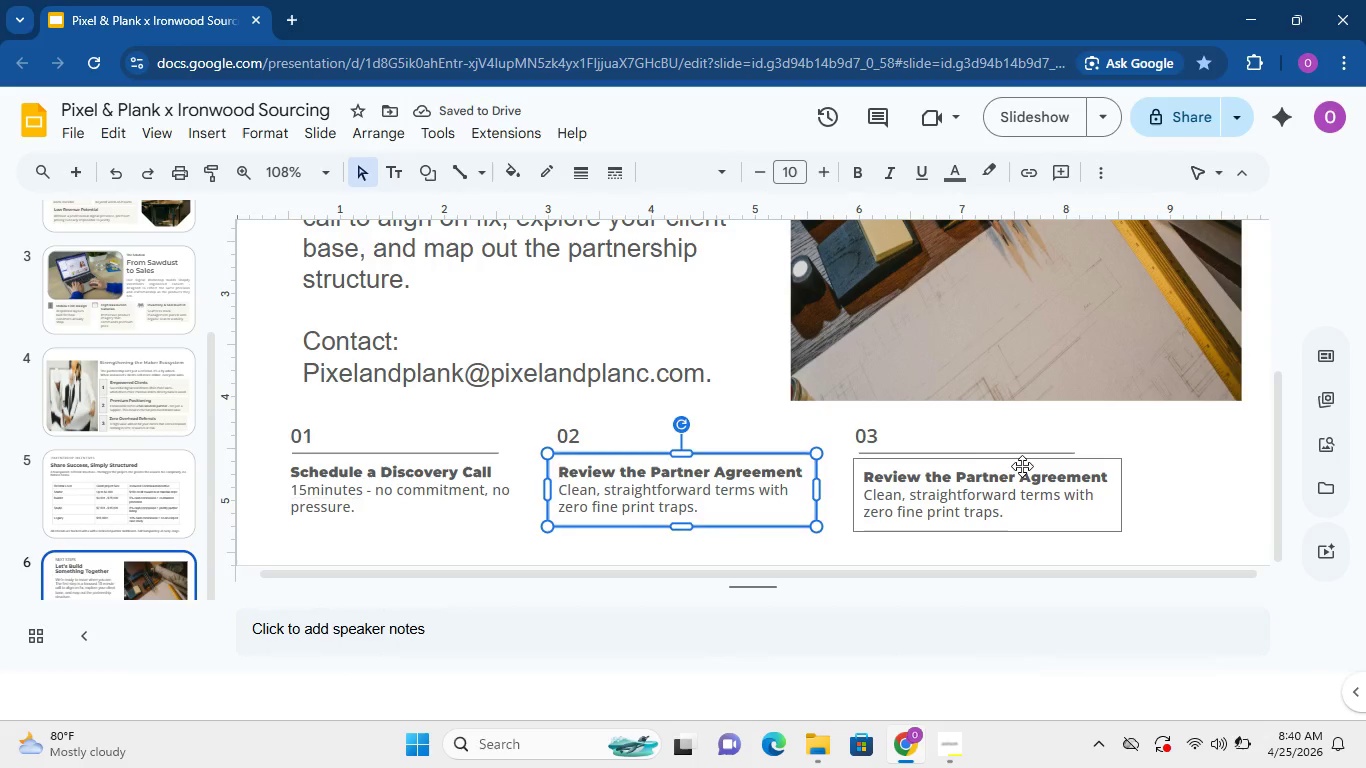 
left_click([1022, 466])
 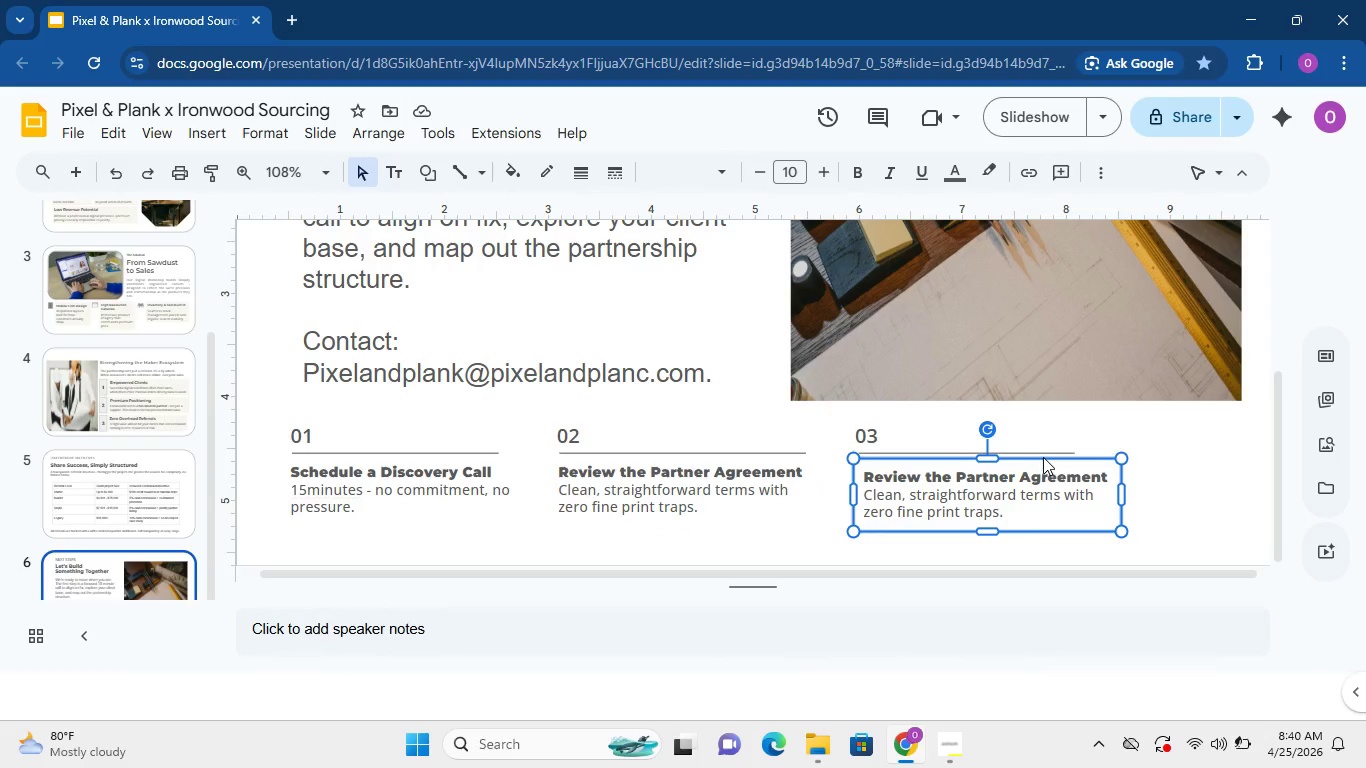 
left_click([1043, 457])
 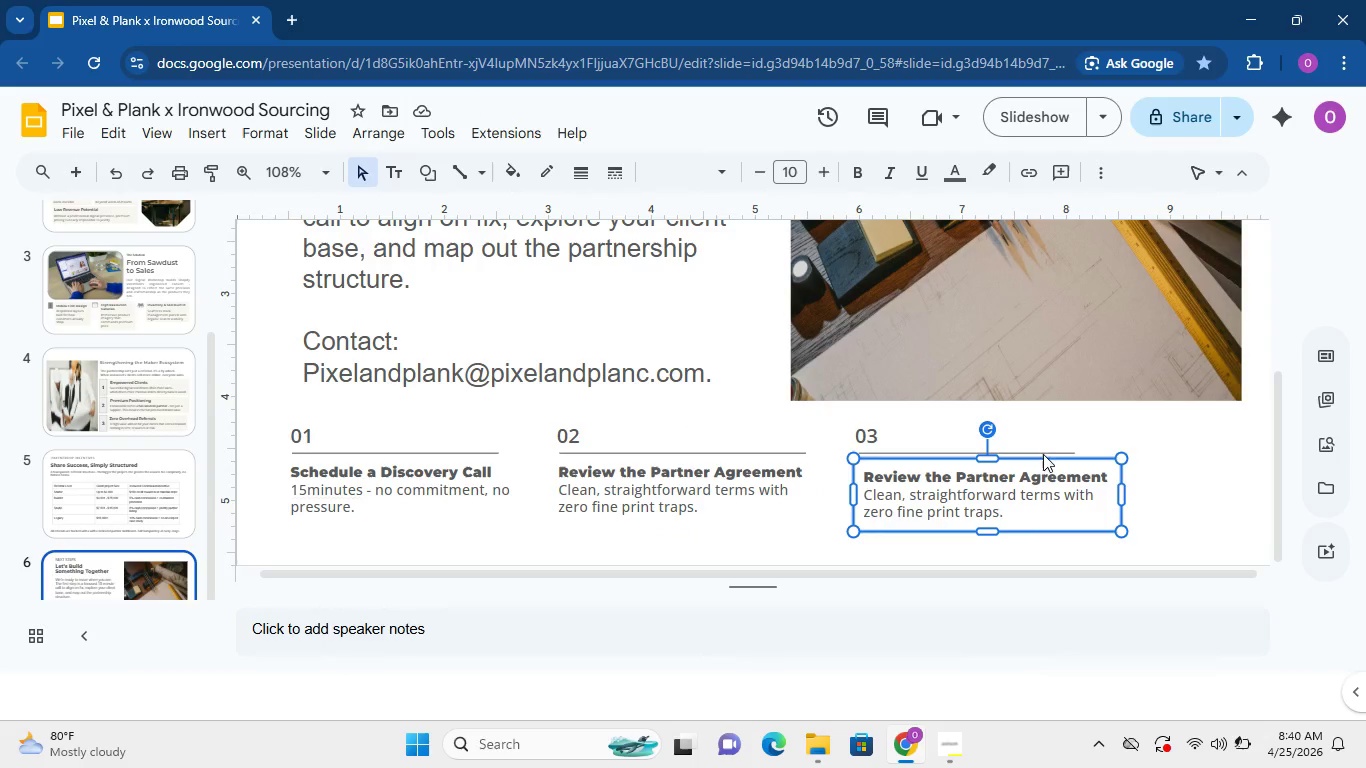 
left_click_drag(start_coordinate=[1043, 457], to_coordinate=[1049, 411])
 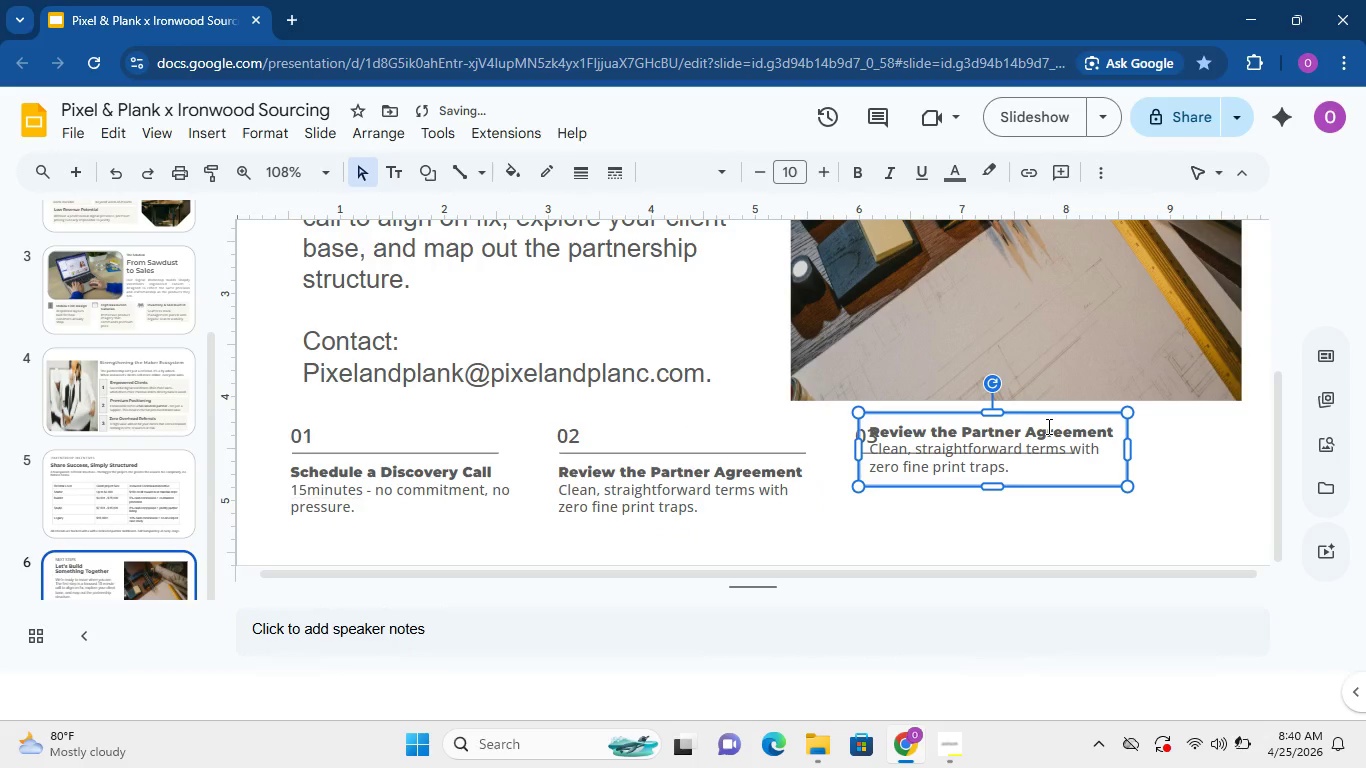 
key(Control+Z)
 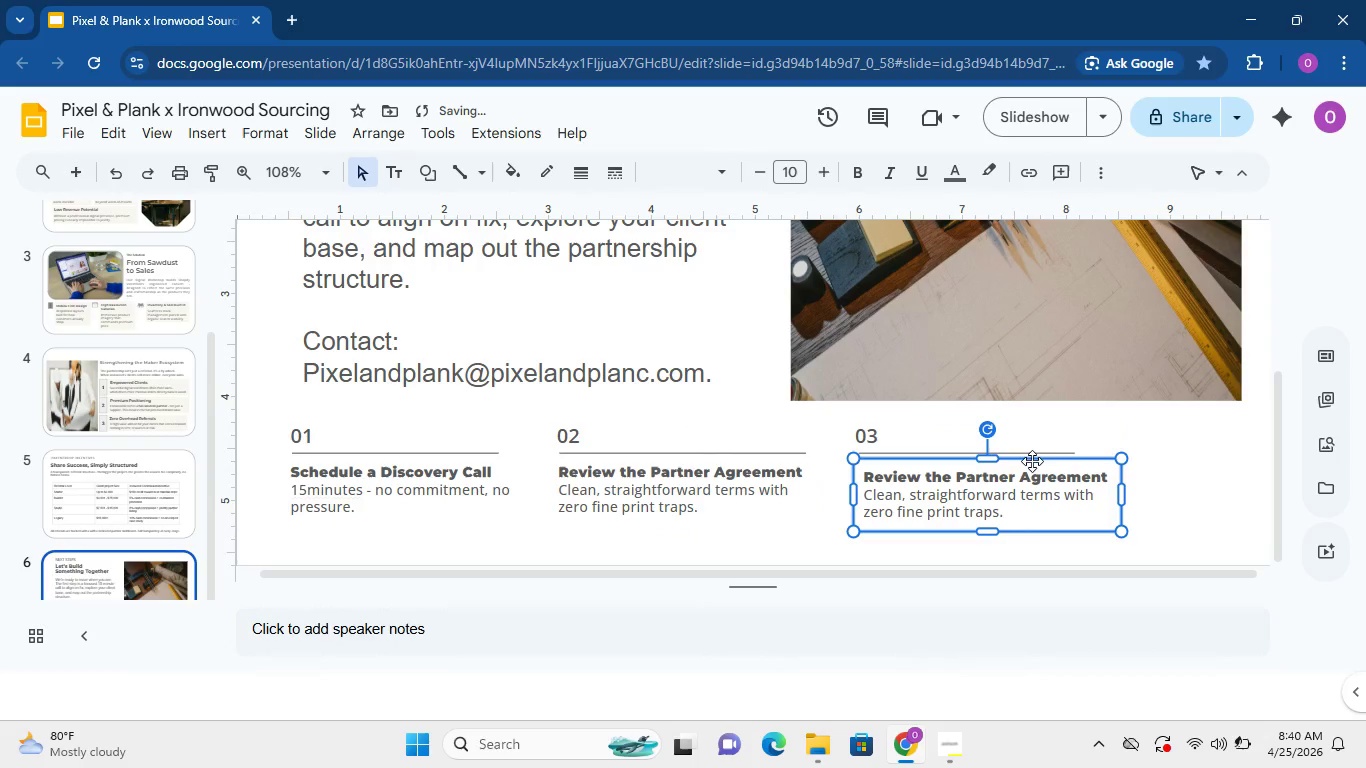 
left_click_drag(start_coordinate=[1032, 461], to_coordinate=[1025, 455])
 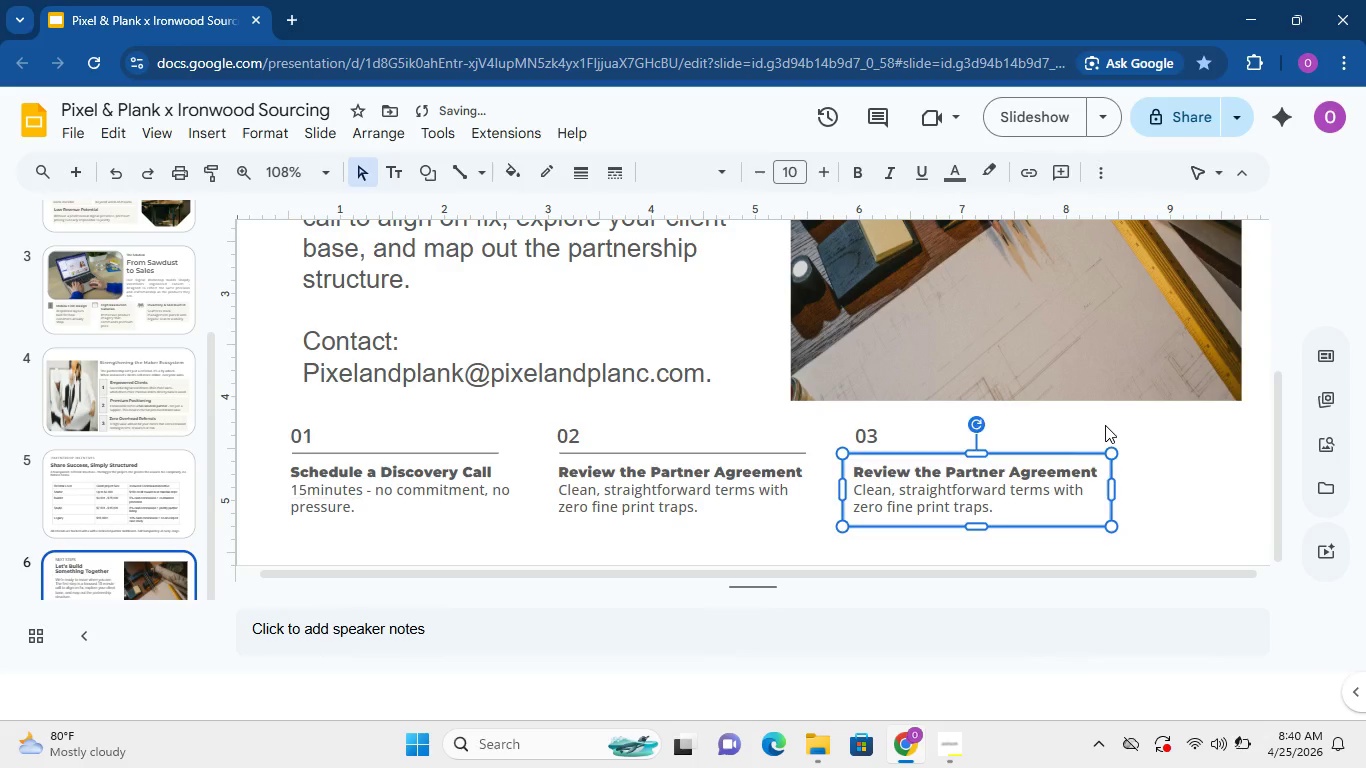 
left_click([1105, 425])
 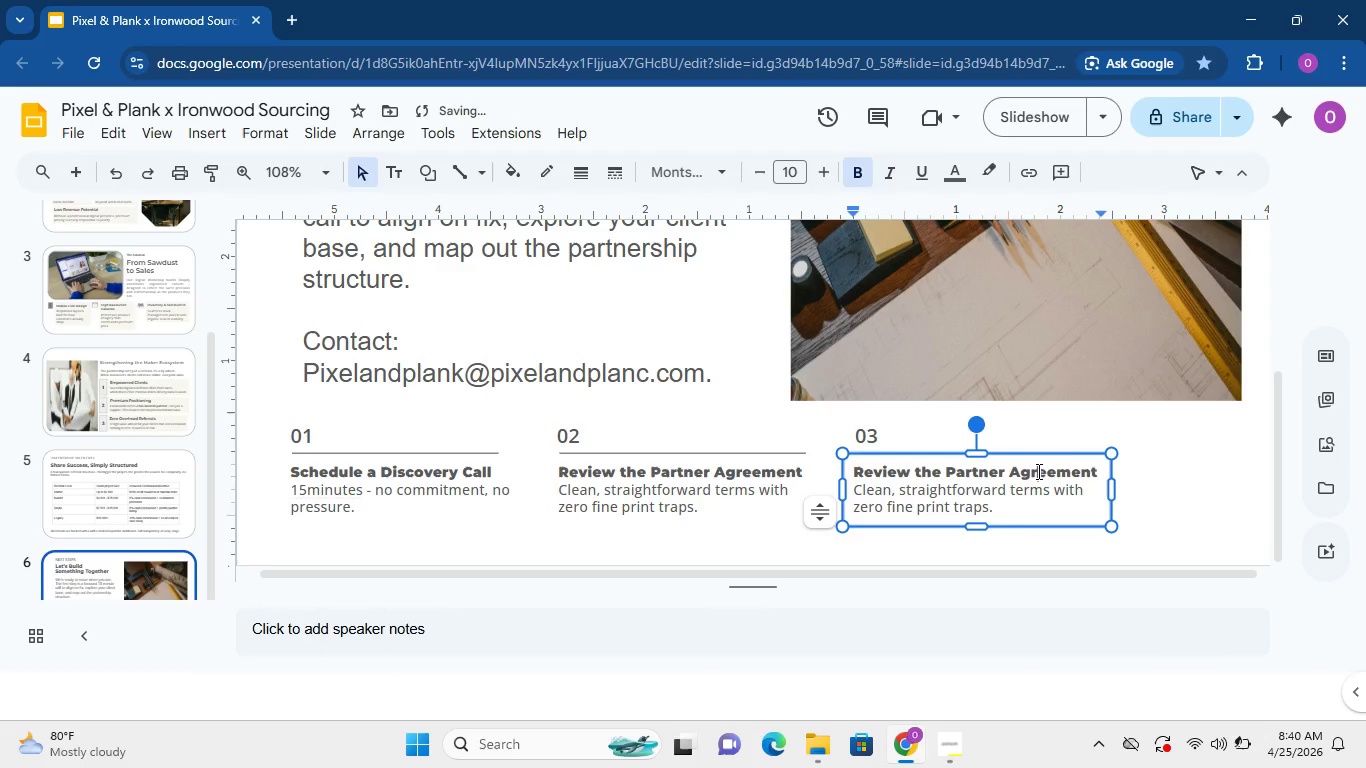 
double_click([1037, 471])
 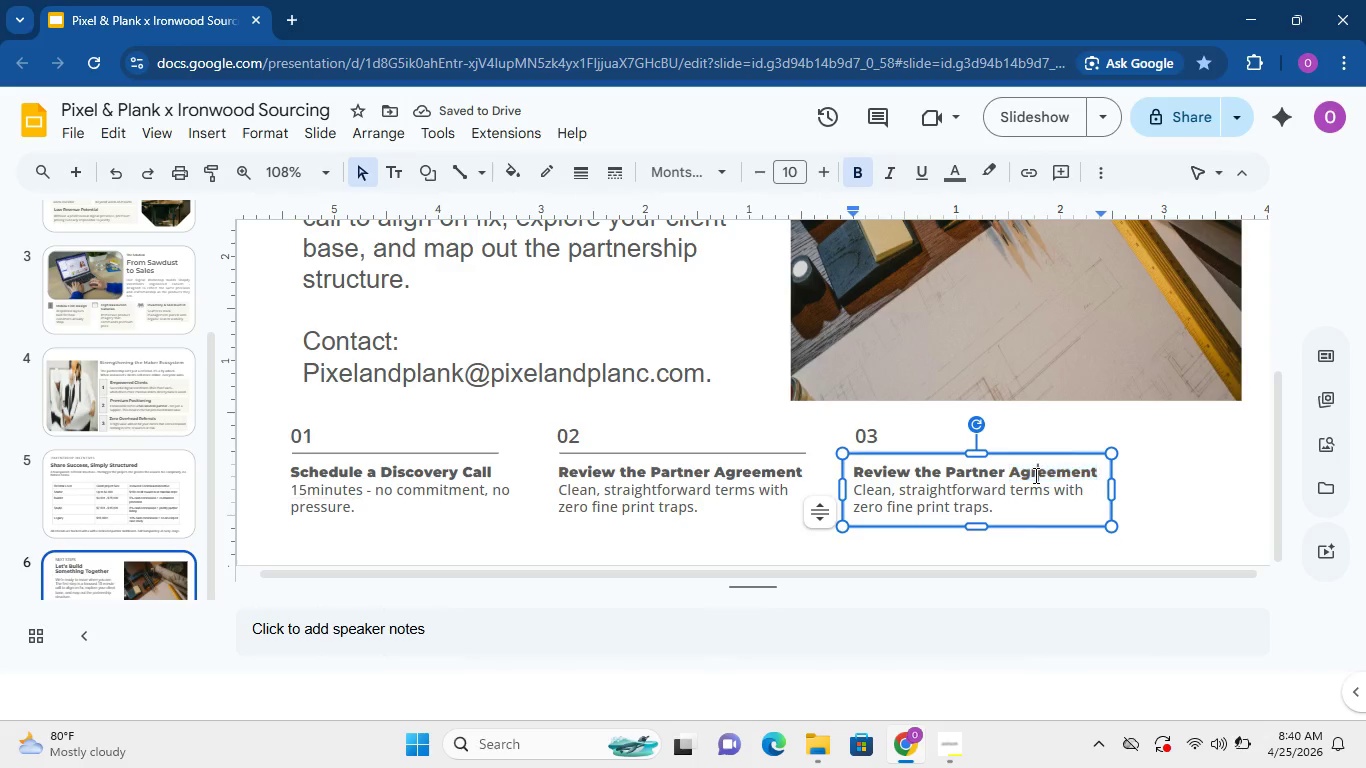 
triple_click([1034, 475])
 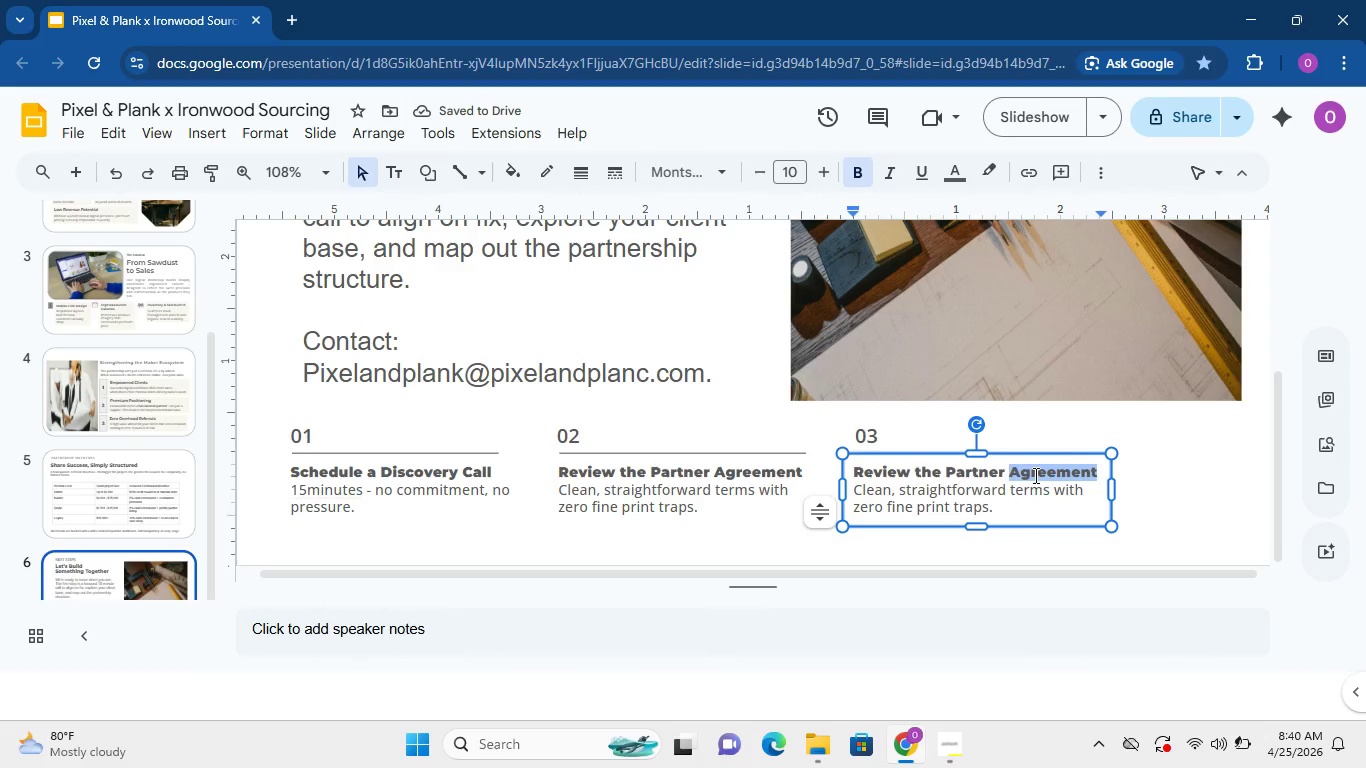 
triple_click([1034, 475])
 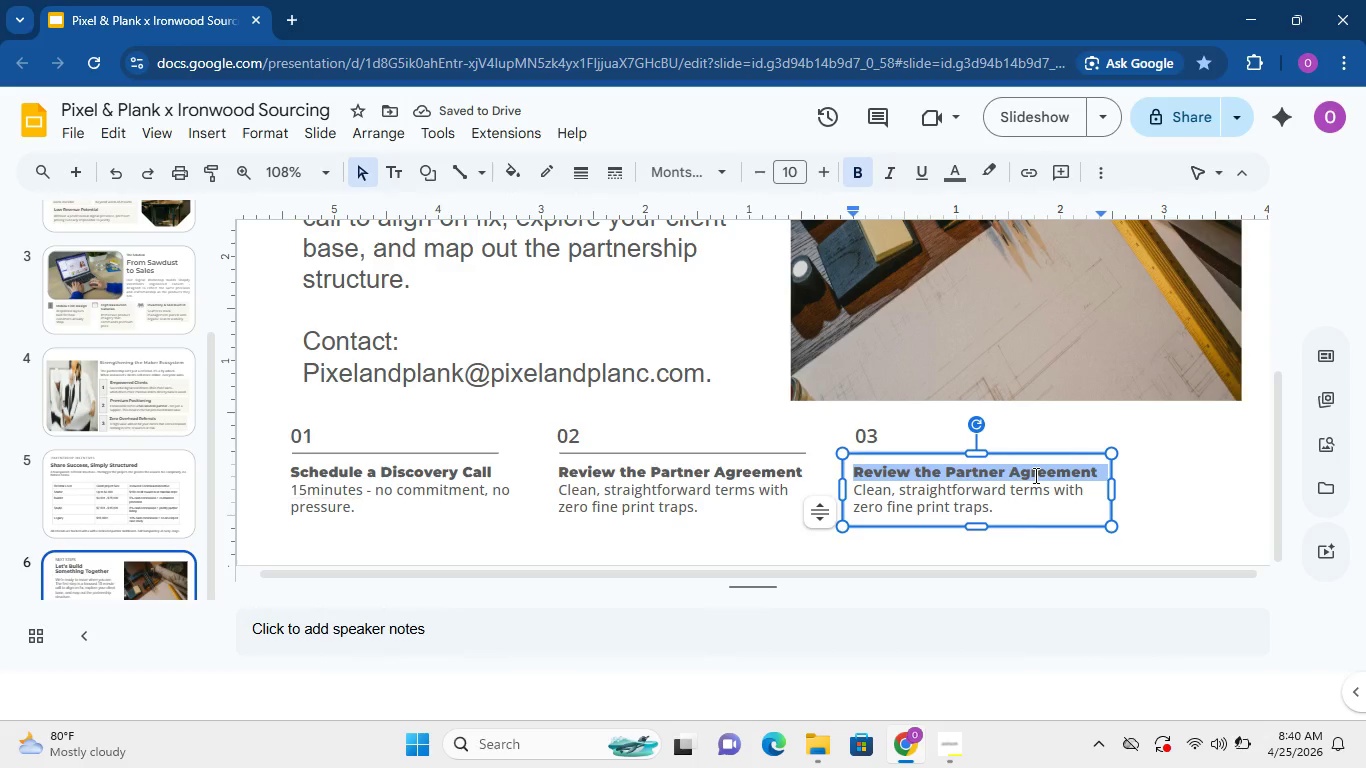 
triple_click([1034, 475])
 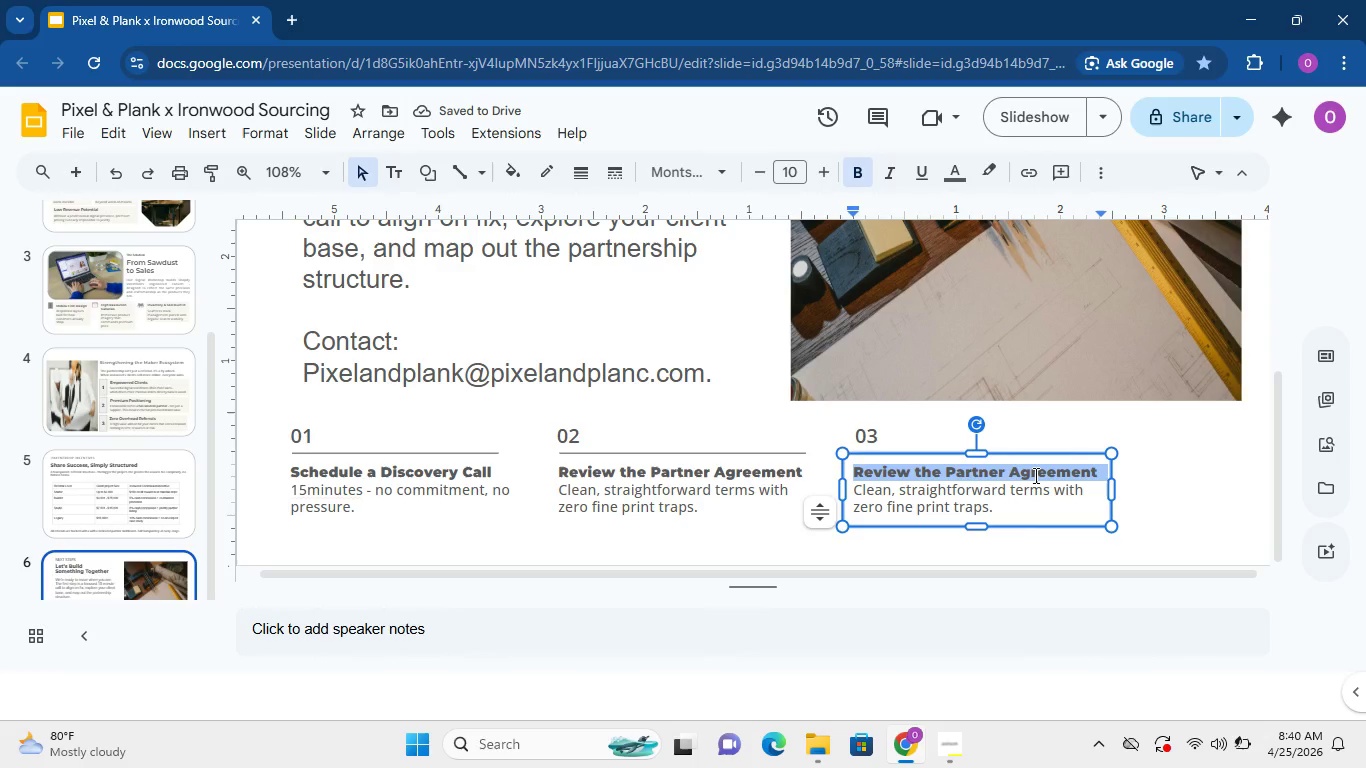 
type(Launch your)
key(Backspace)
key(Backspace)
key(Backspace)
key(Backspace)
type(Your firts)
key(Backspace)
key(Backspace)
key(Backspace)
key(Backspace)
key(Backspace)
type(First Referral)
 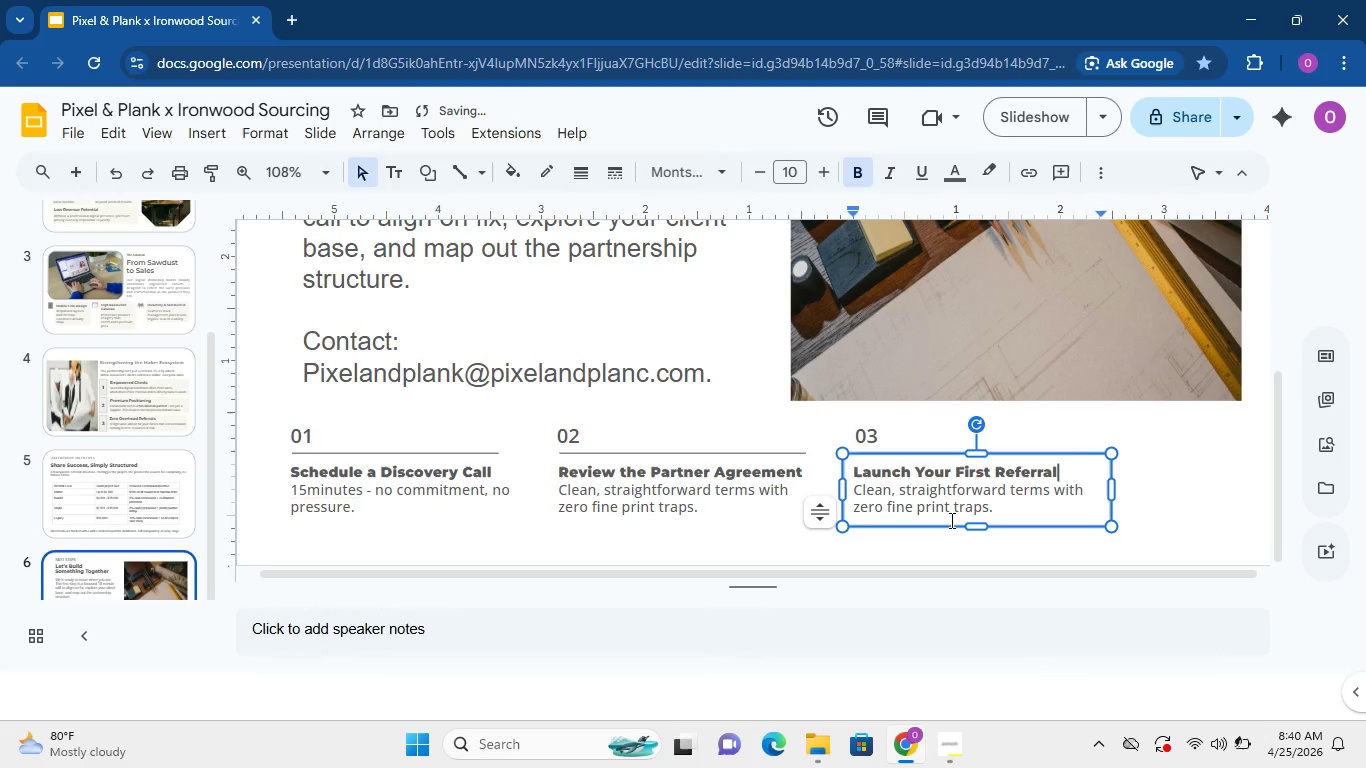 
left_click_drag(start_coordinate=[996, 512], to_coordinate=[838, 487])
 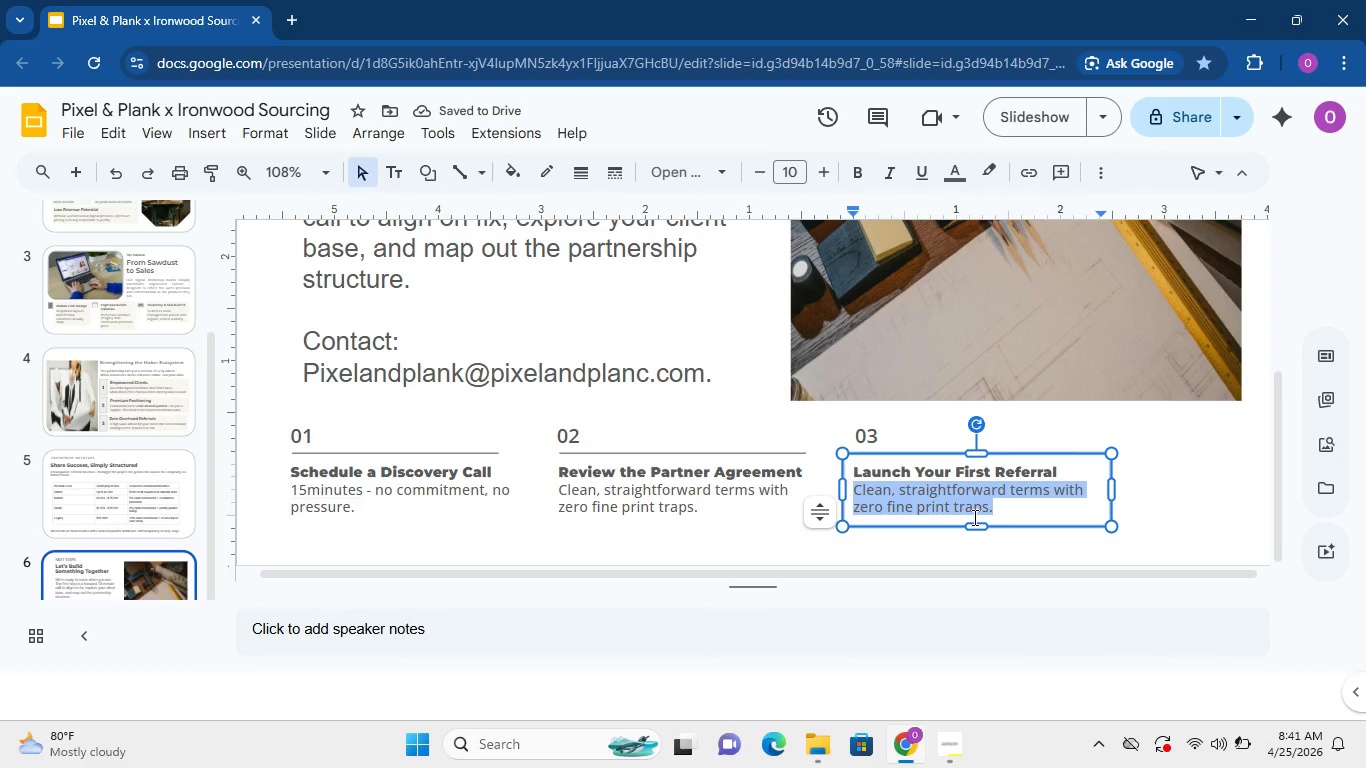 
type(w)
key(Backspace)
type(We handle everything =)
key(Backspace)
type(- you tha)
key(Backspace)
key(Backspace)
type(ak )
key(Backspace)
type(e the credit.)
 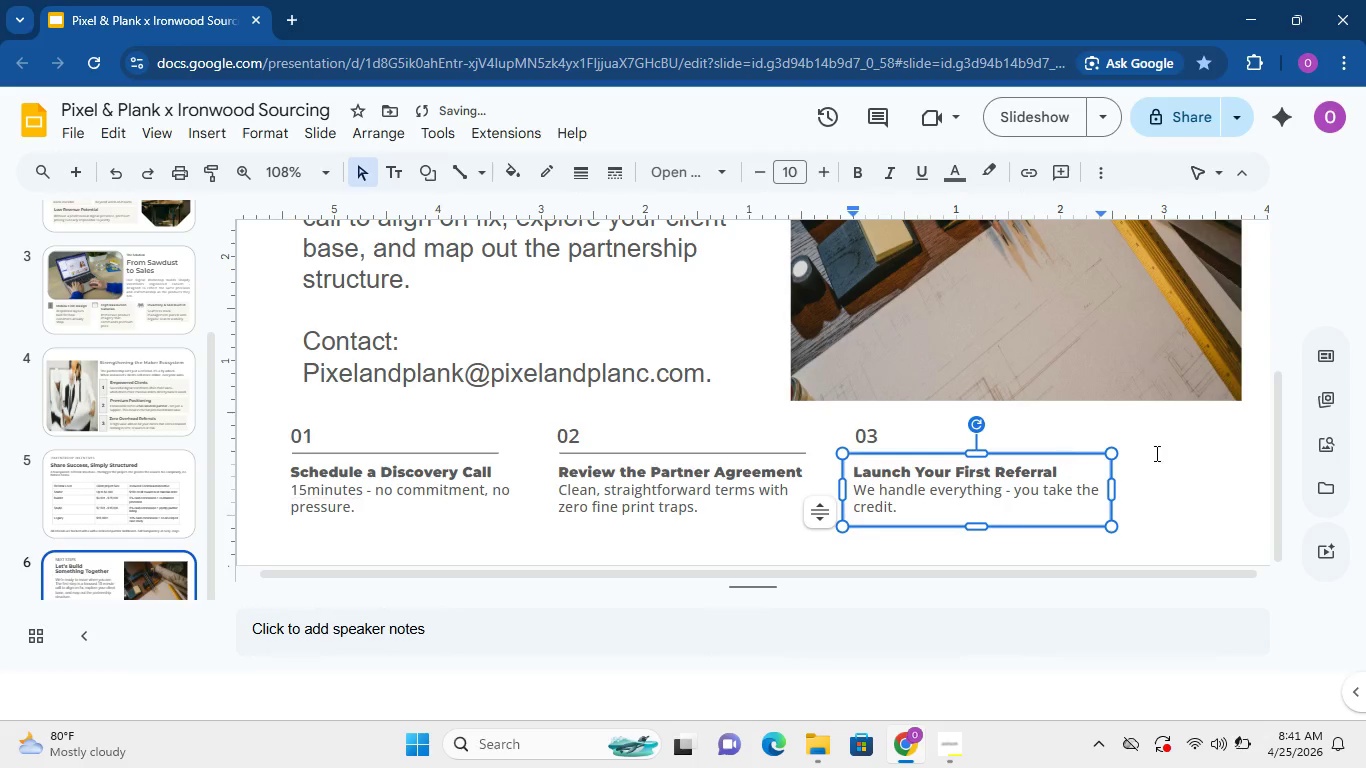 
left_click([1190, 444])
 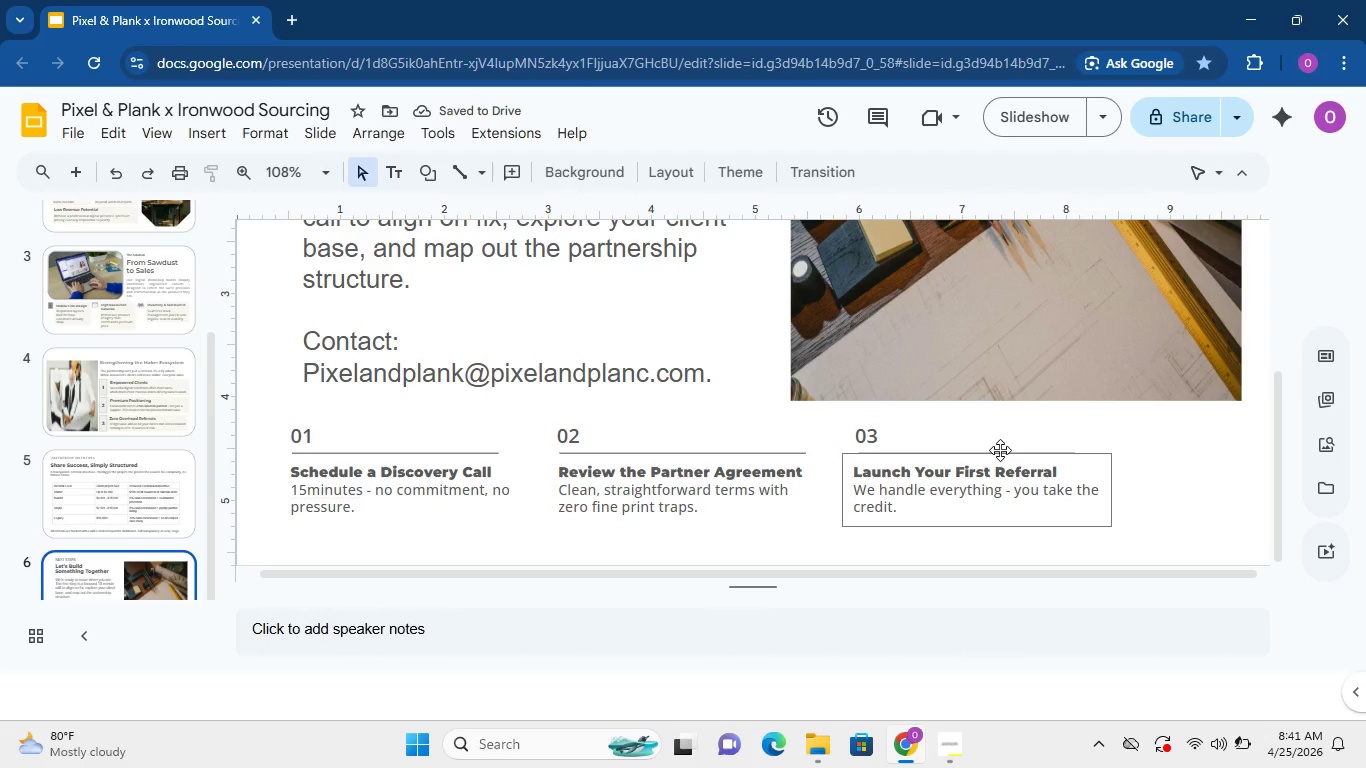 
left_click([1000, 450])
 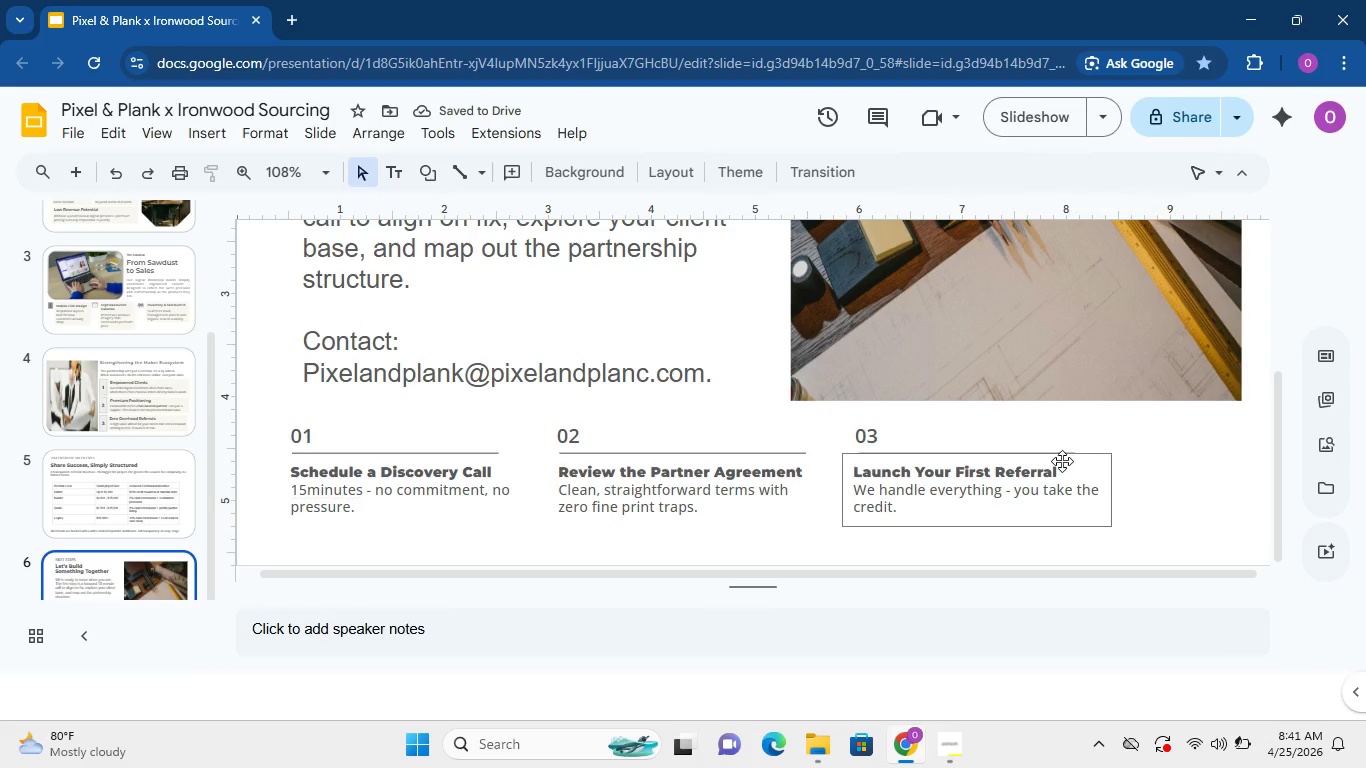 
left_click([1062, 461])
 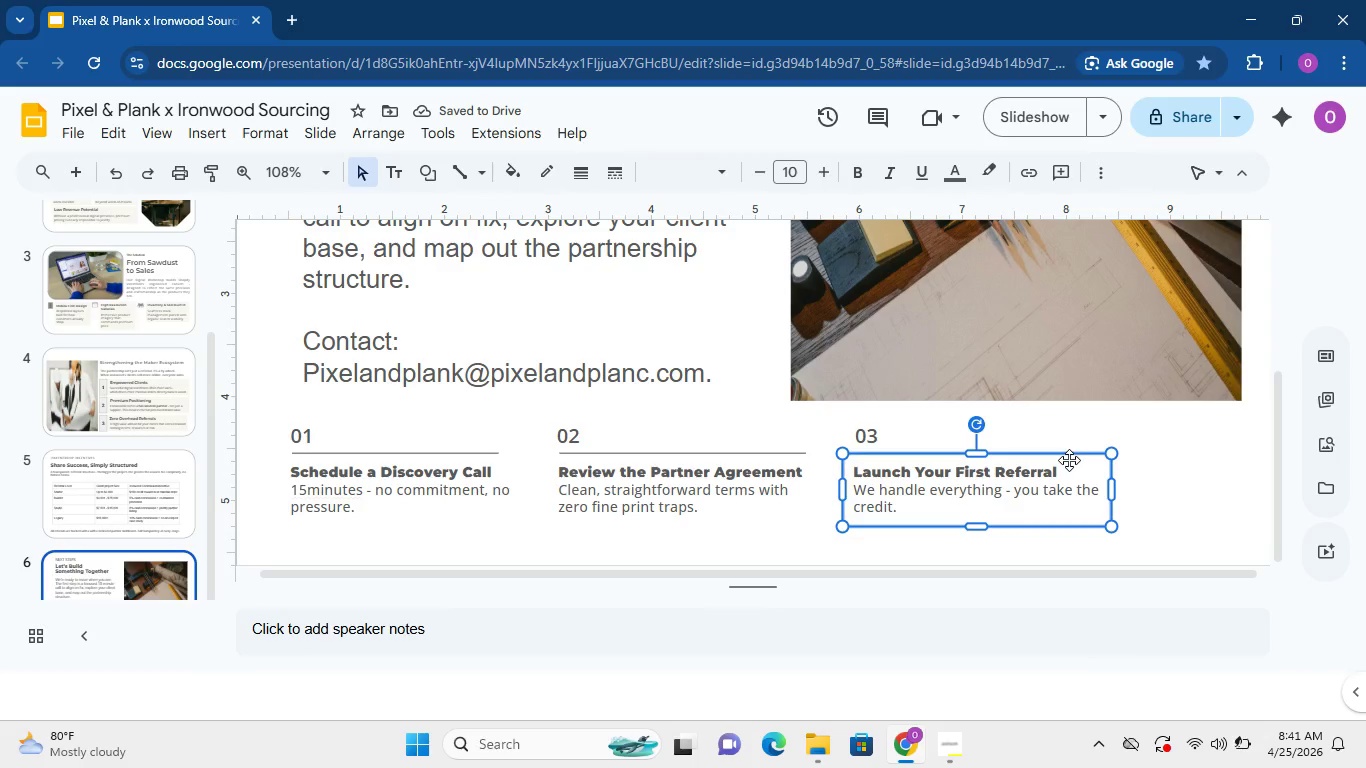 
right_click([1069, 460])
 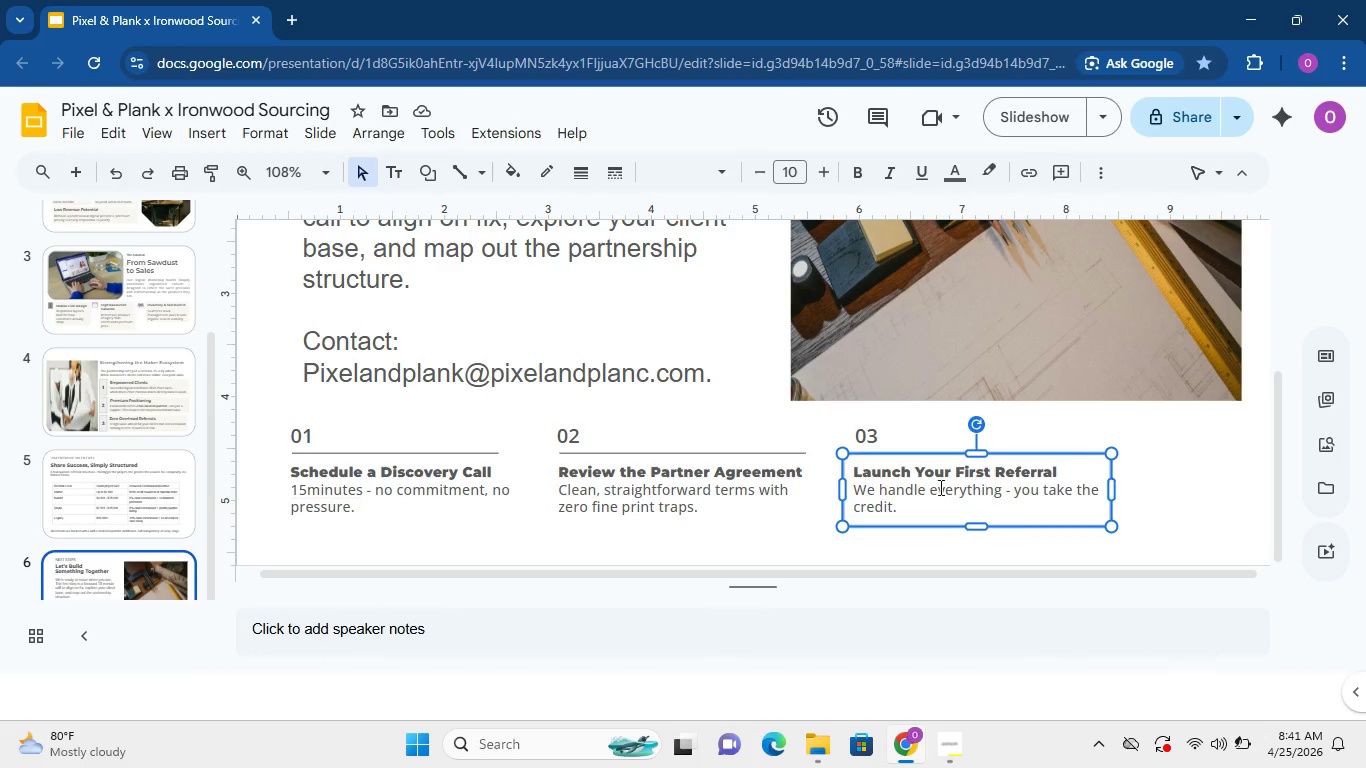 
right_click([921, 484])
 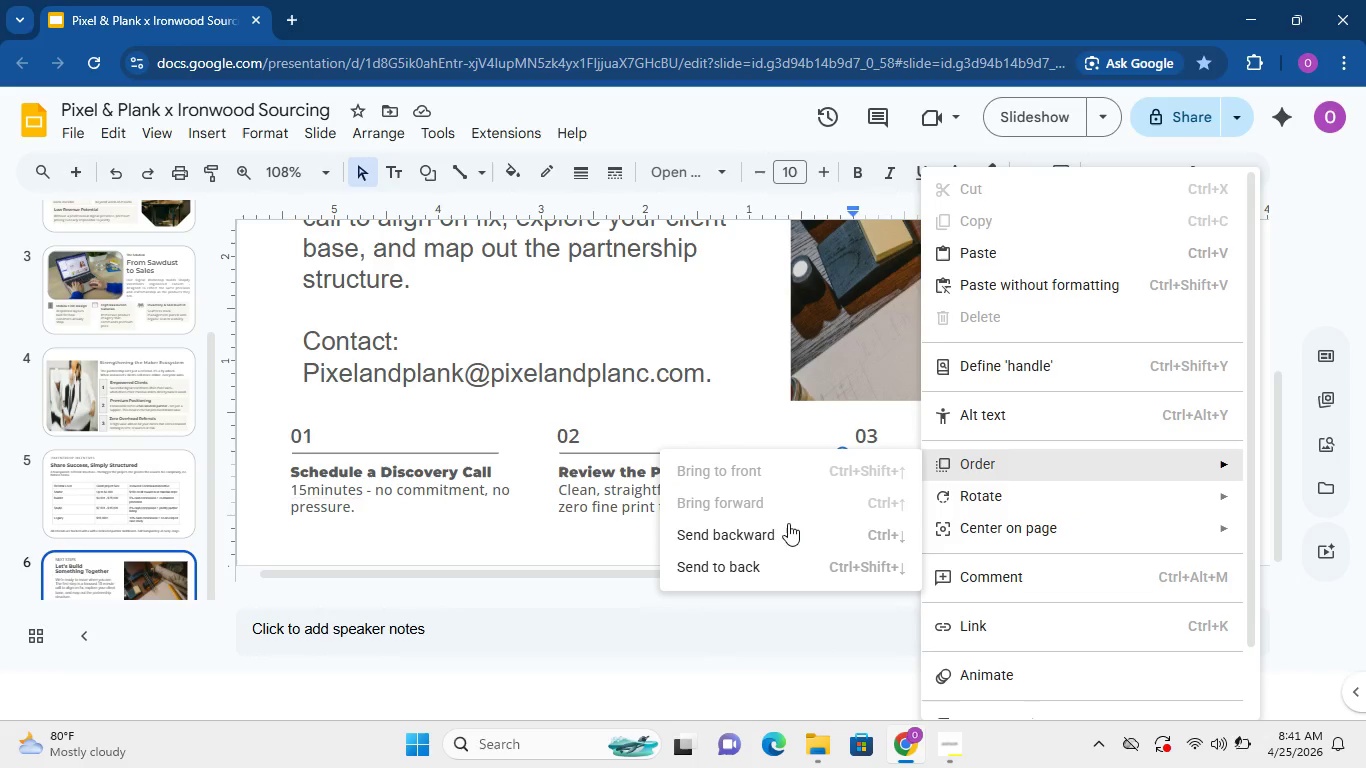 
left_click([782, 552])
 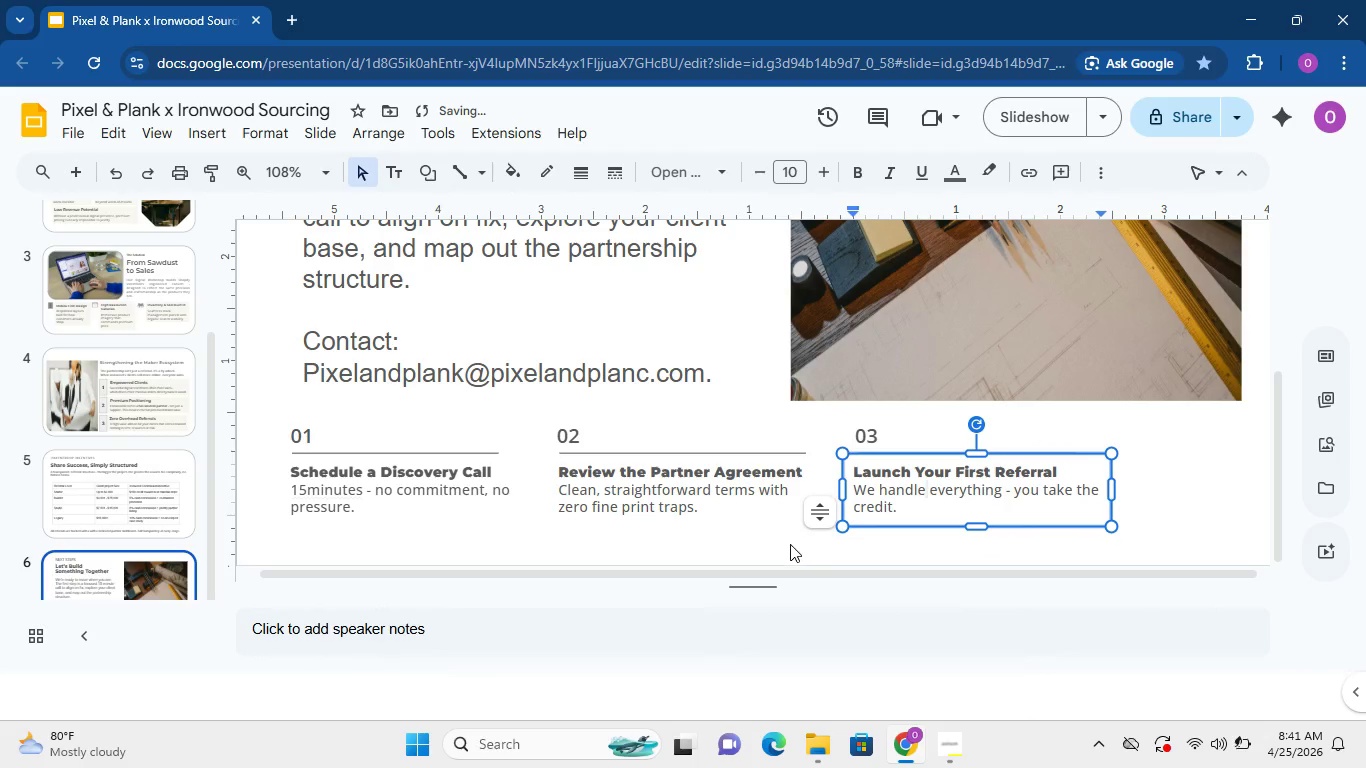 
left_click([790, 544])
 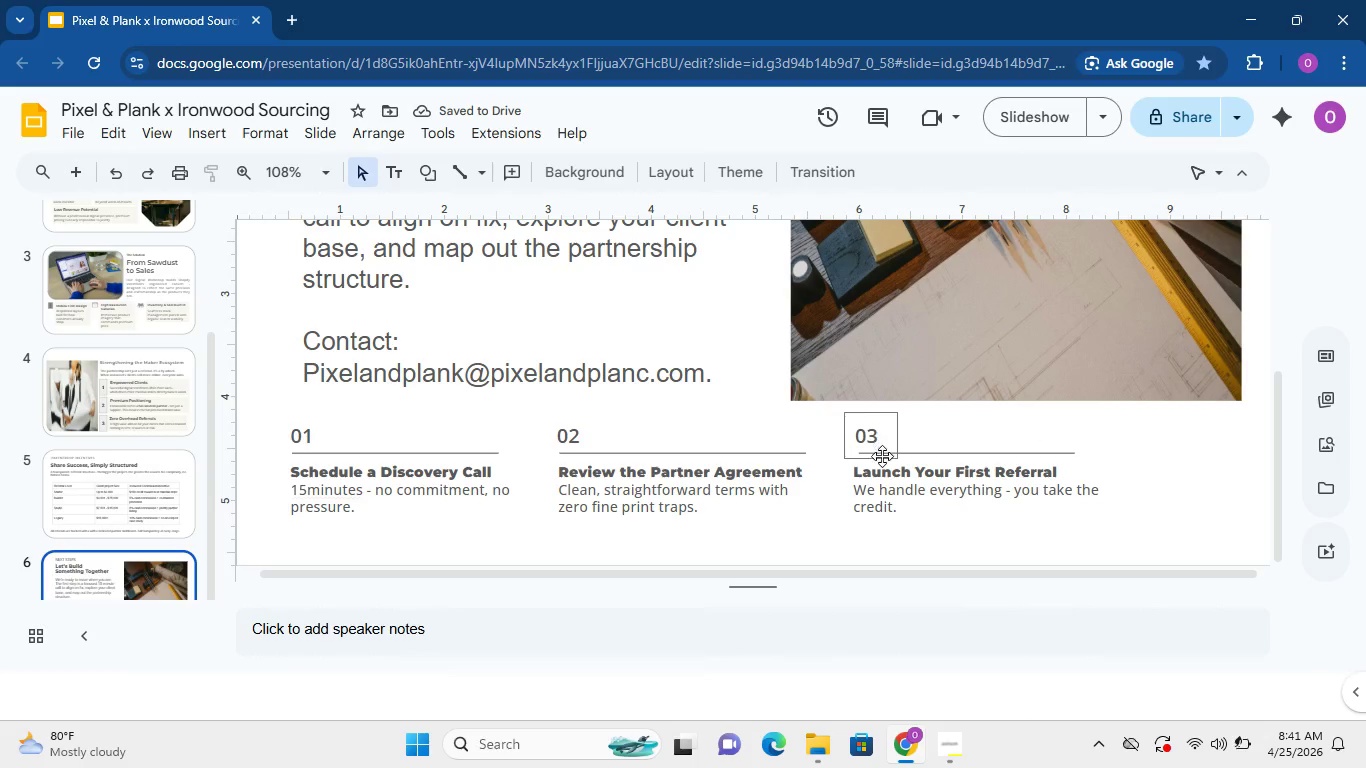 
left_click([941, 450])
 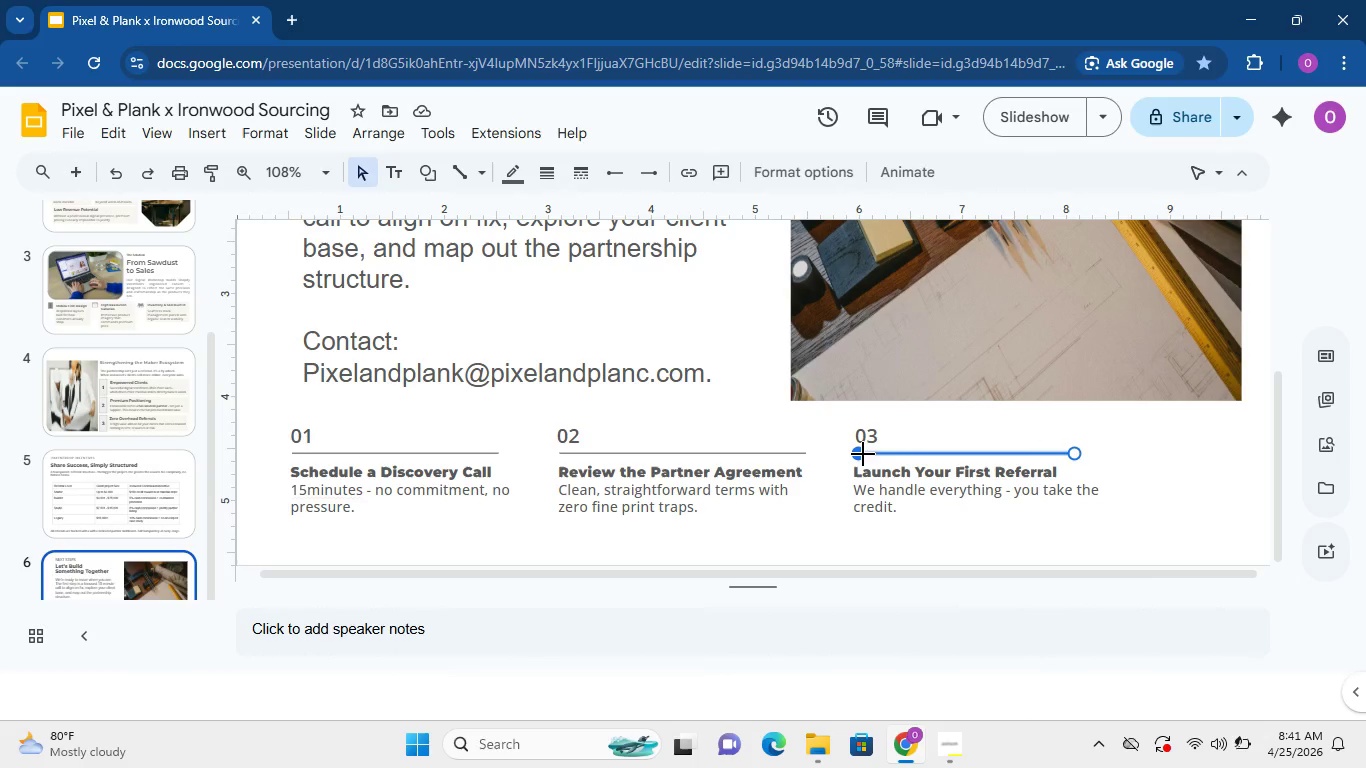 
left_click_drag(start_coordinate=[863, 454], to_coordinate=[848, 454])
 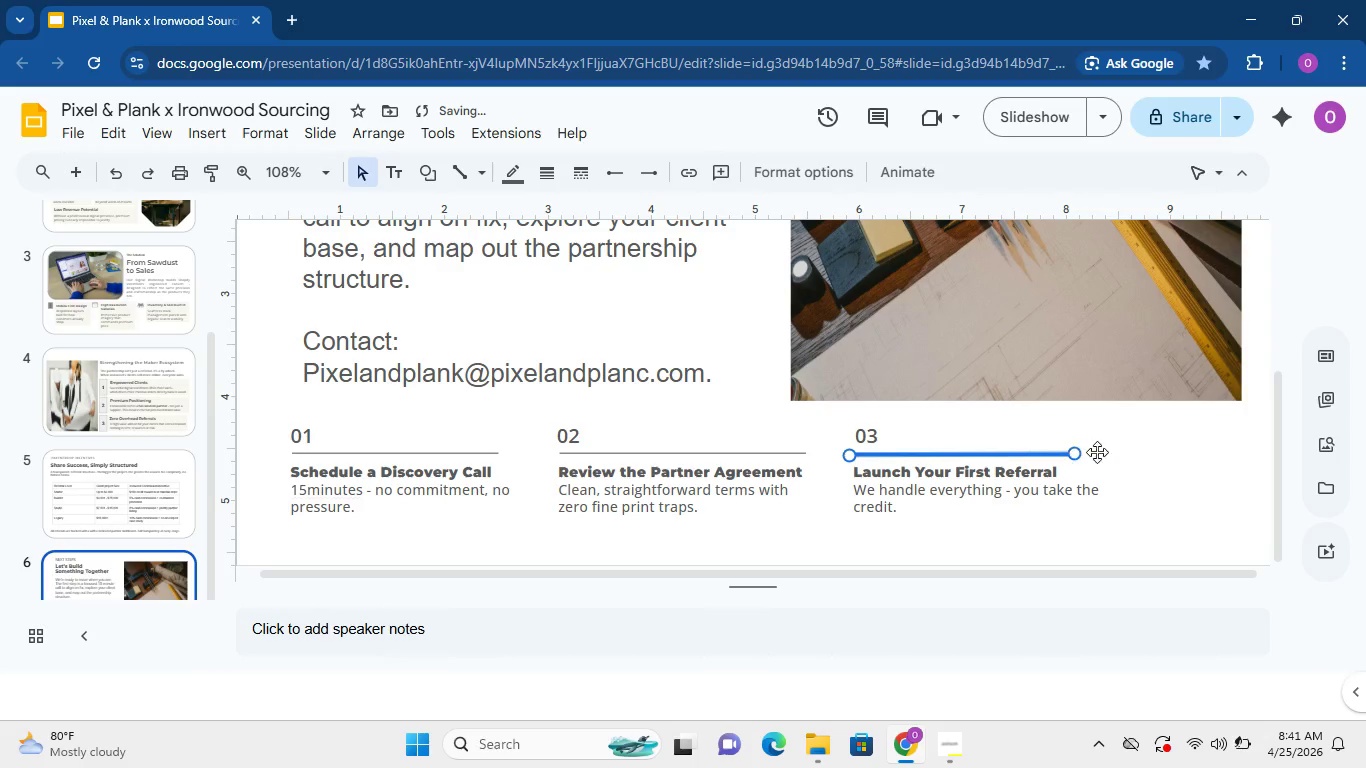 
hold_key(key=ControlLeft, duration=1.06)
 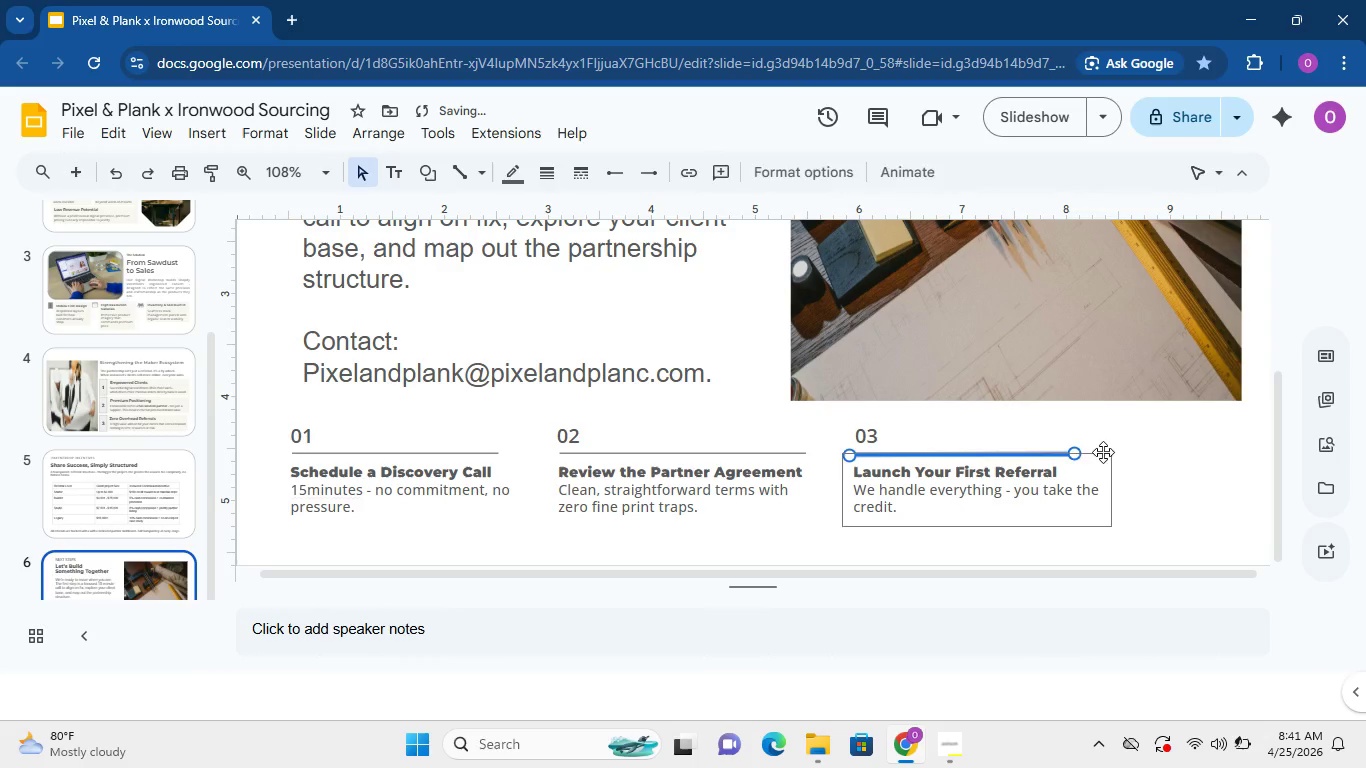 
left_click([1103, 452])
 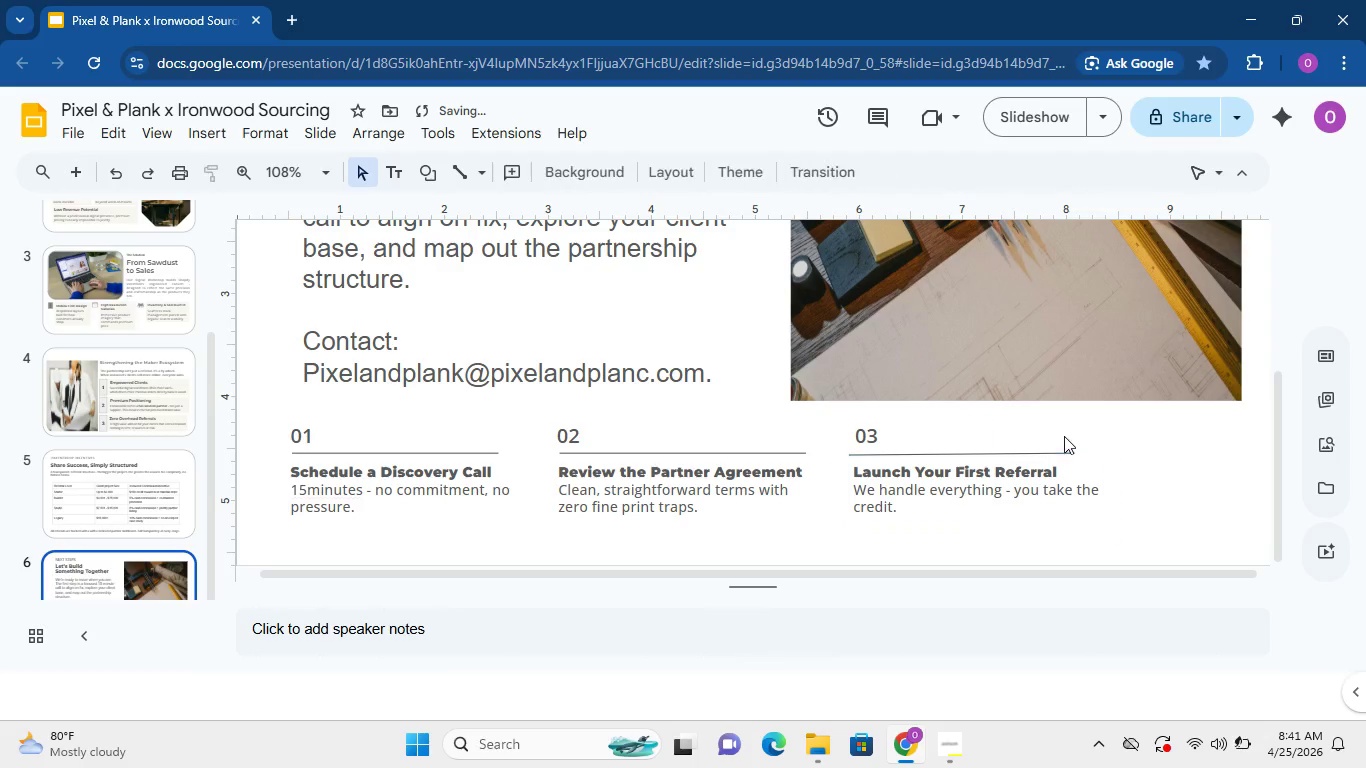 
left_click([1064, 436])
 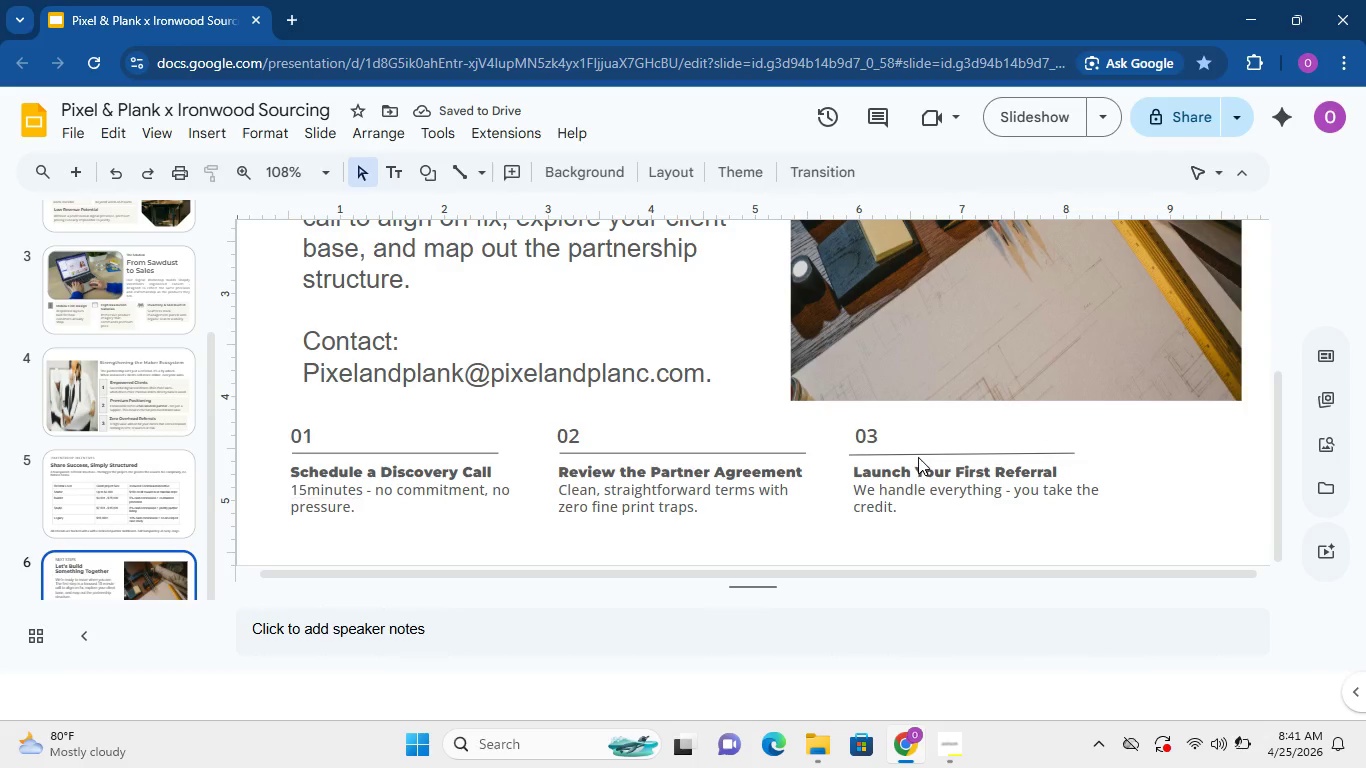 
left_click([918, 457])
 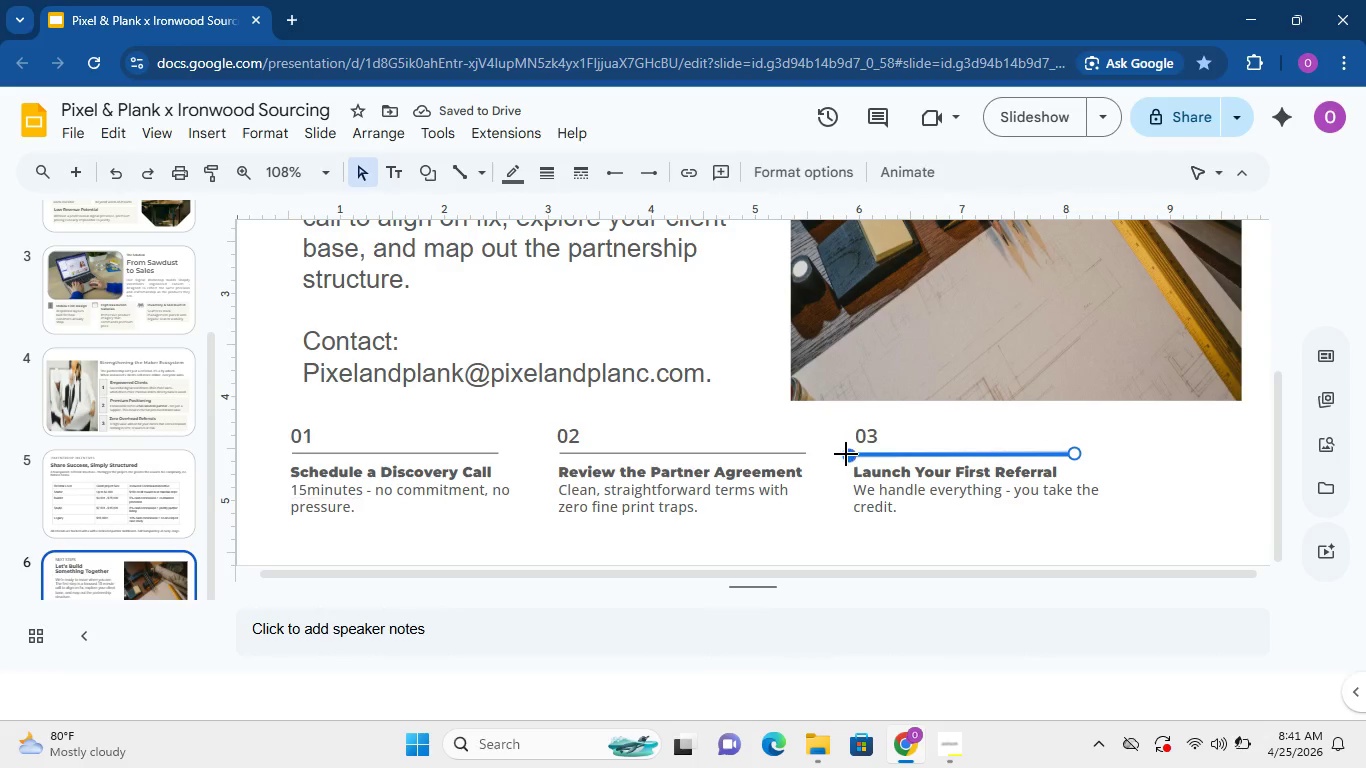 
hold_key(key=ControlLeft, duration=1.52)
 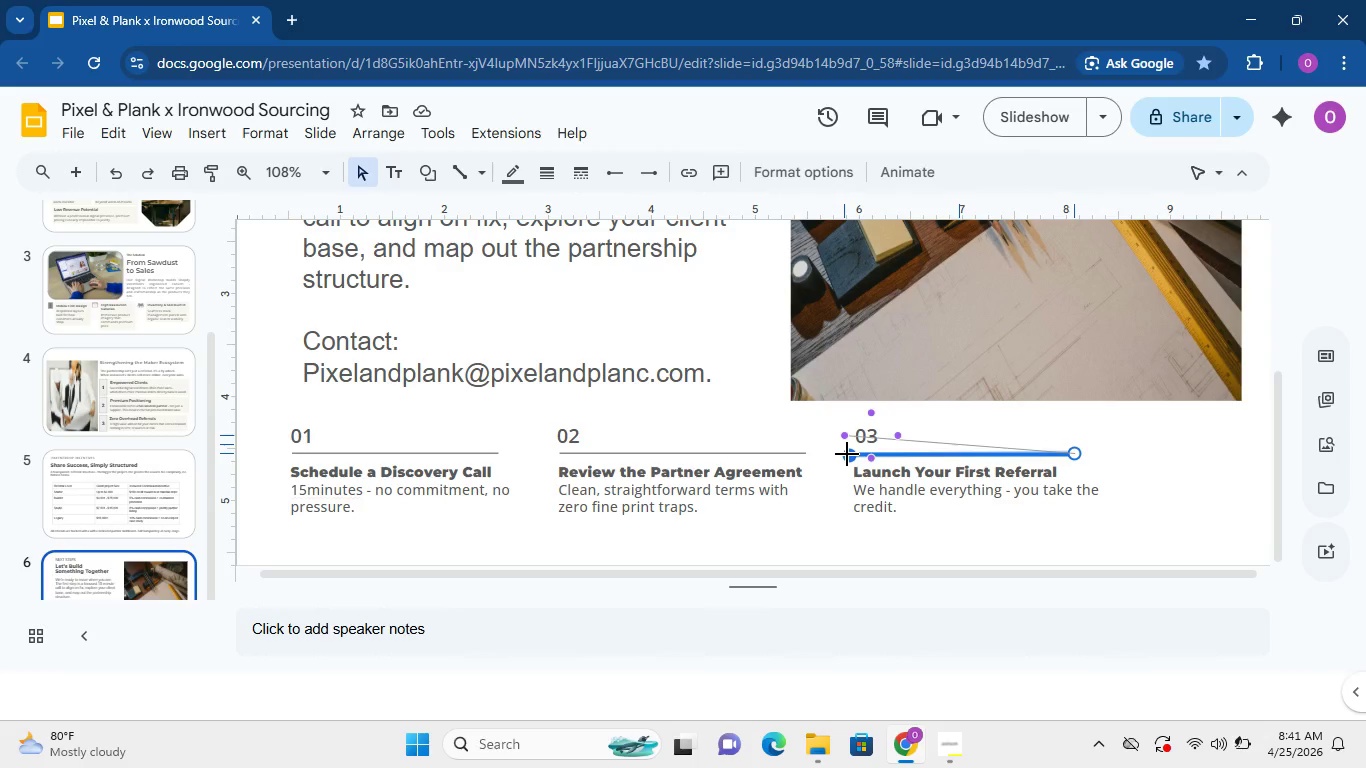 
hold_key(key=ControlLeft, duration=1.5)
 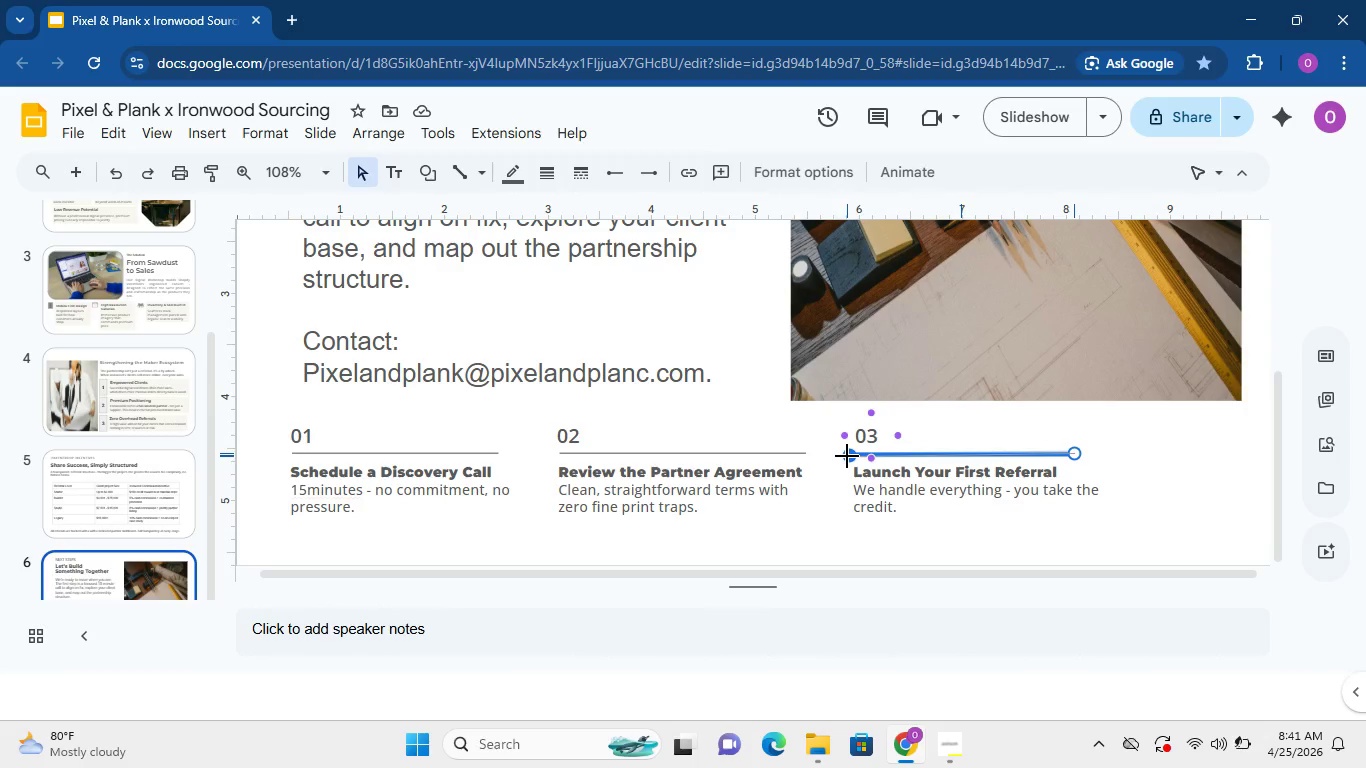 
hold_key(key=ControlLeft, duration=1.52)
 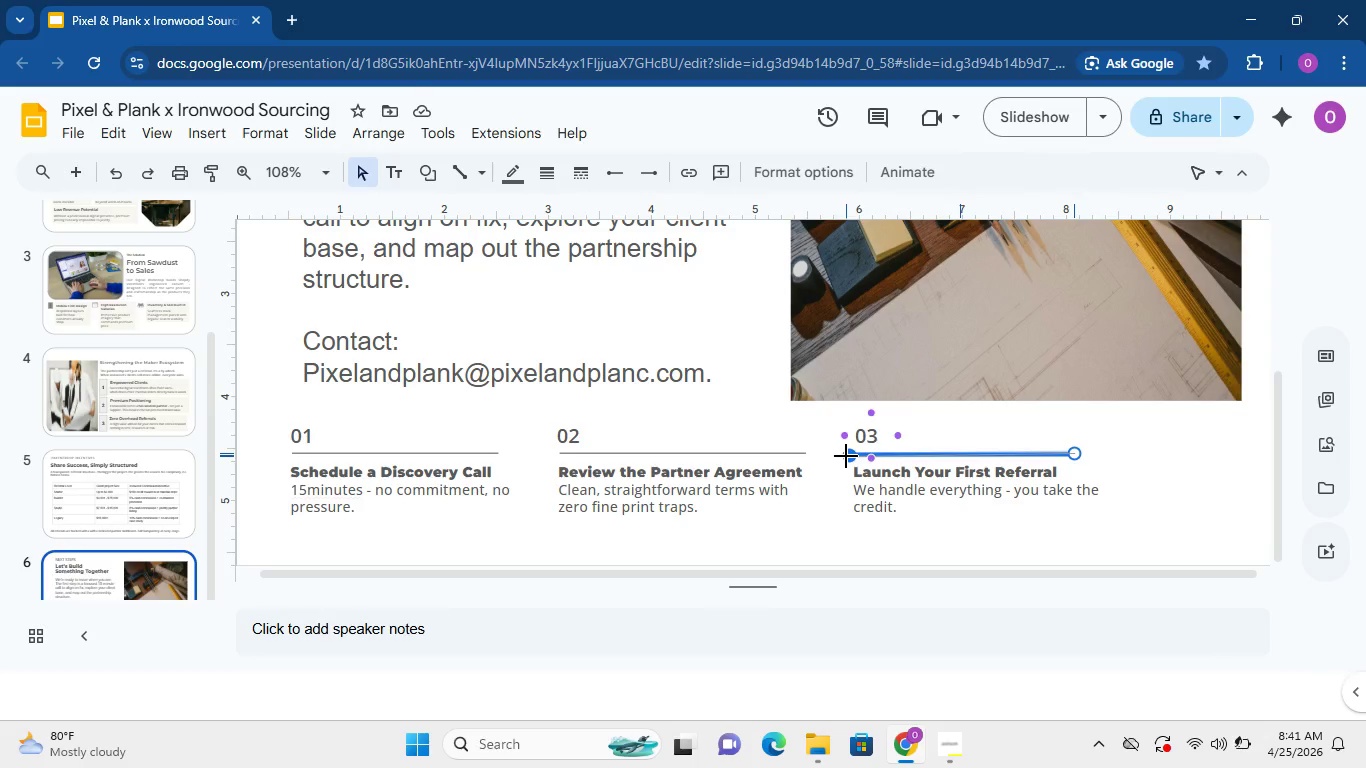 
hold_key(key=ControlLeft, duration=0.86)
 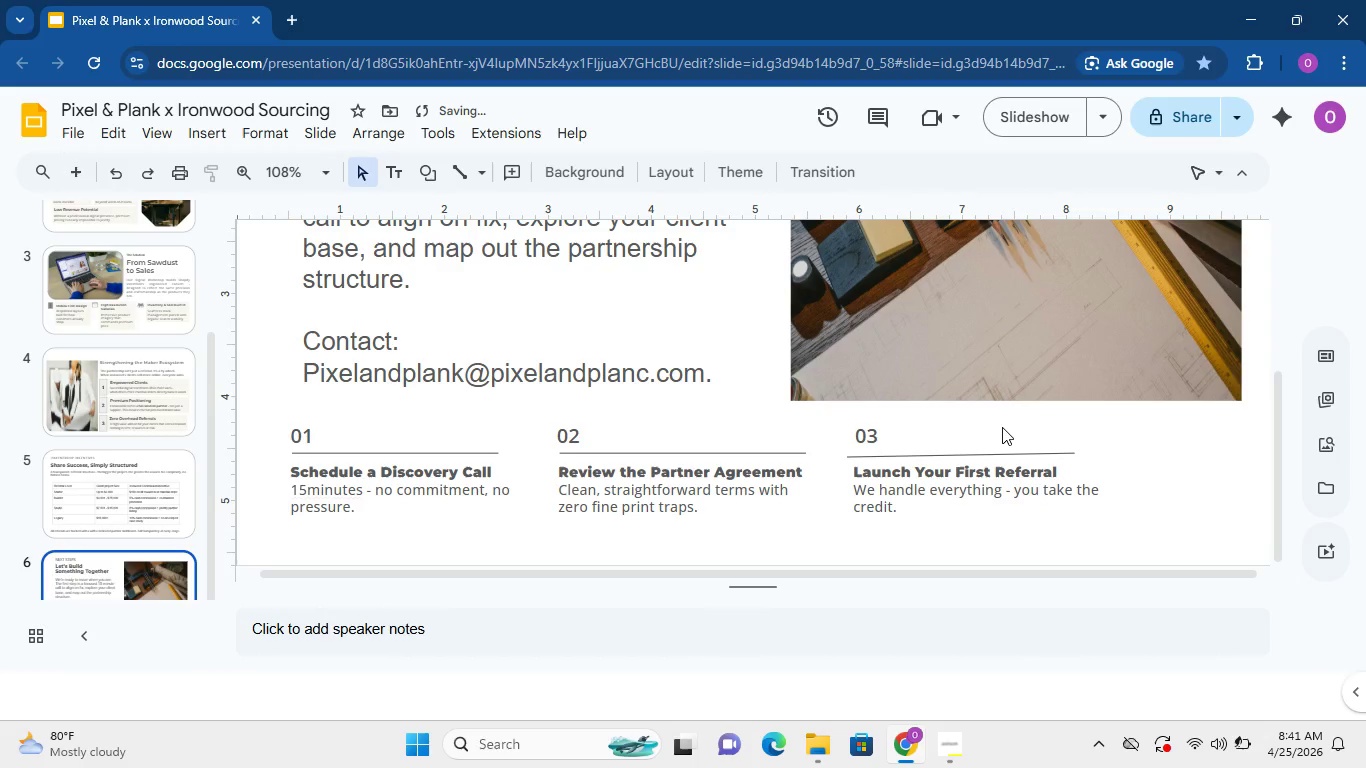 
left_click([1002, 427])
 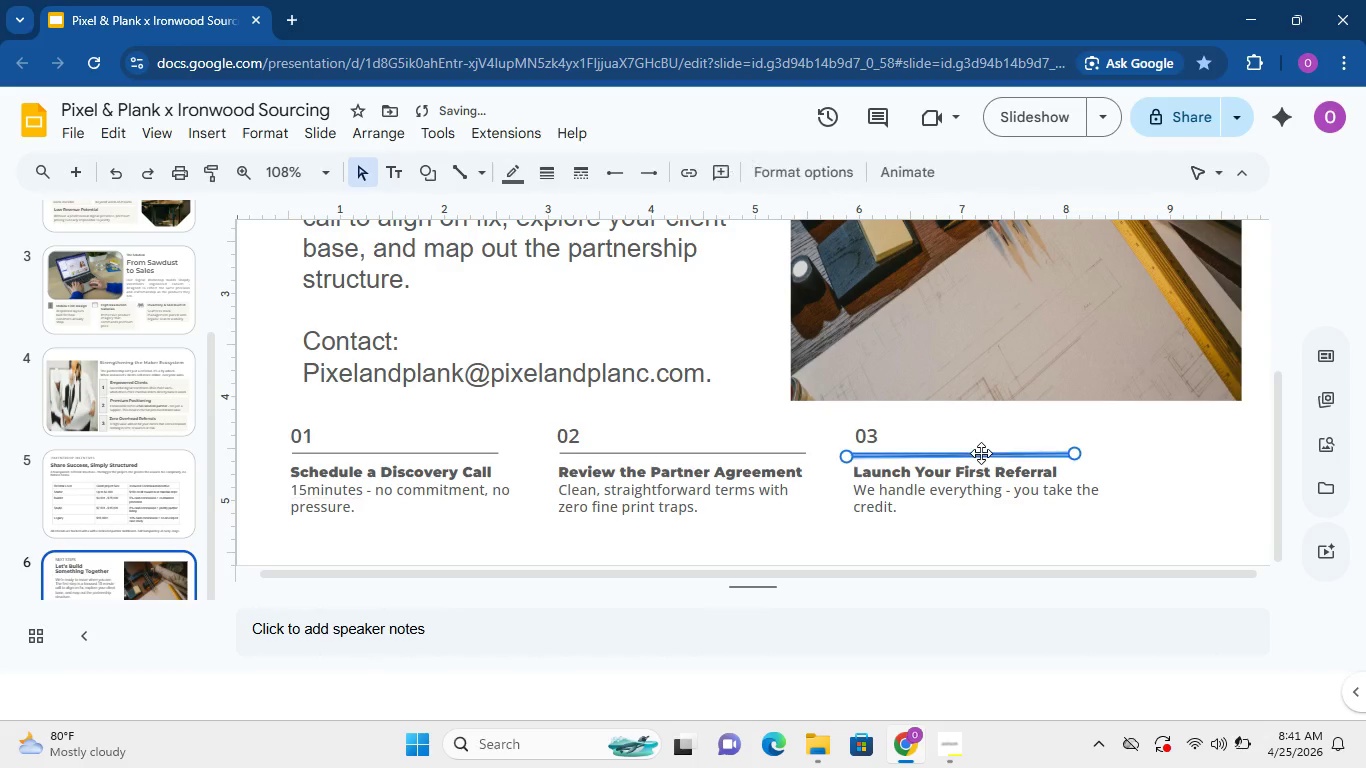 
left_click([981, 453])
 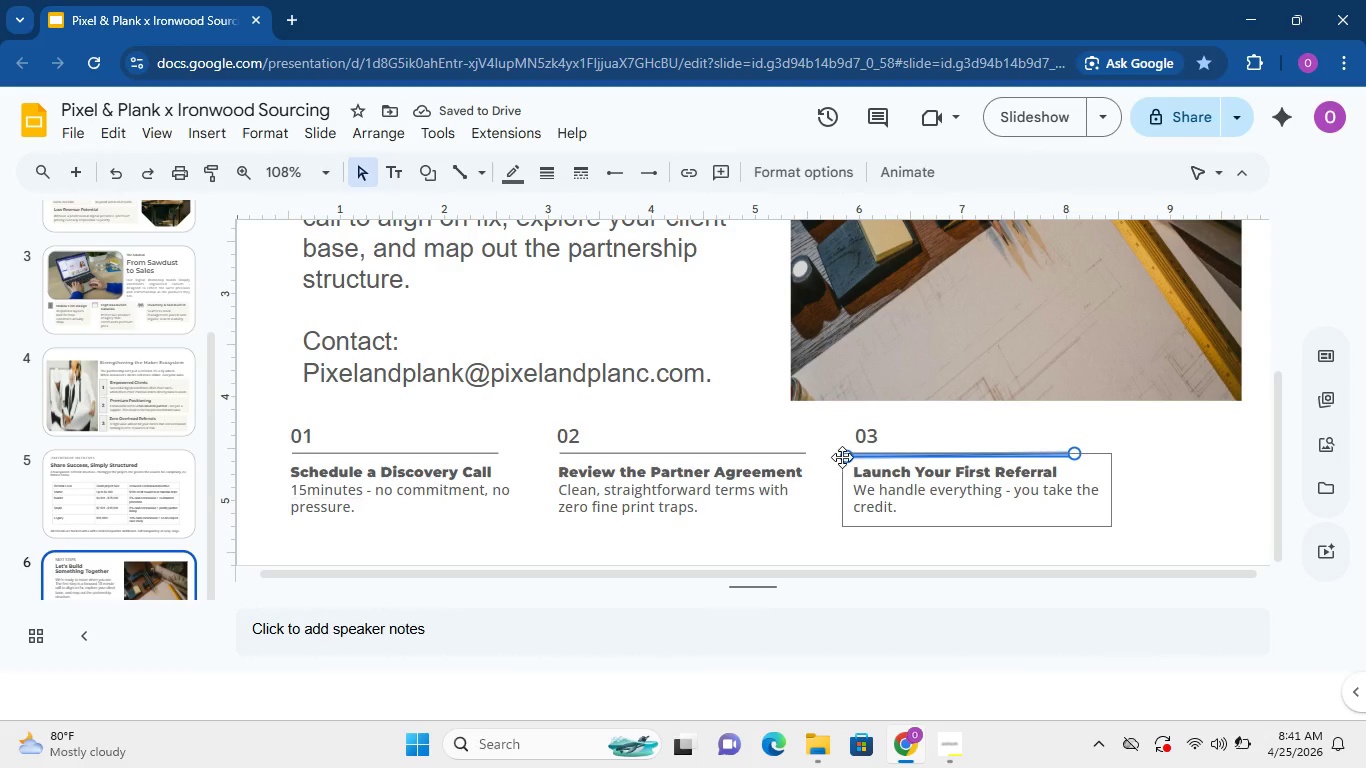 
left_click_drag(start_coordinate=[844, 456], to_coordinate=[830, 471])
 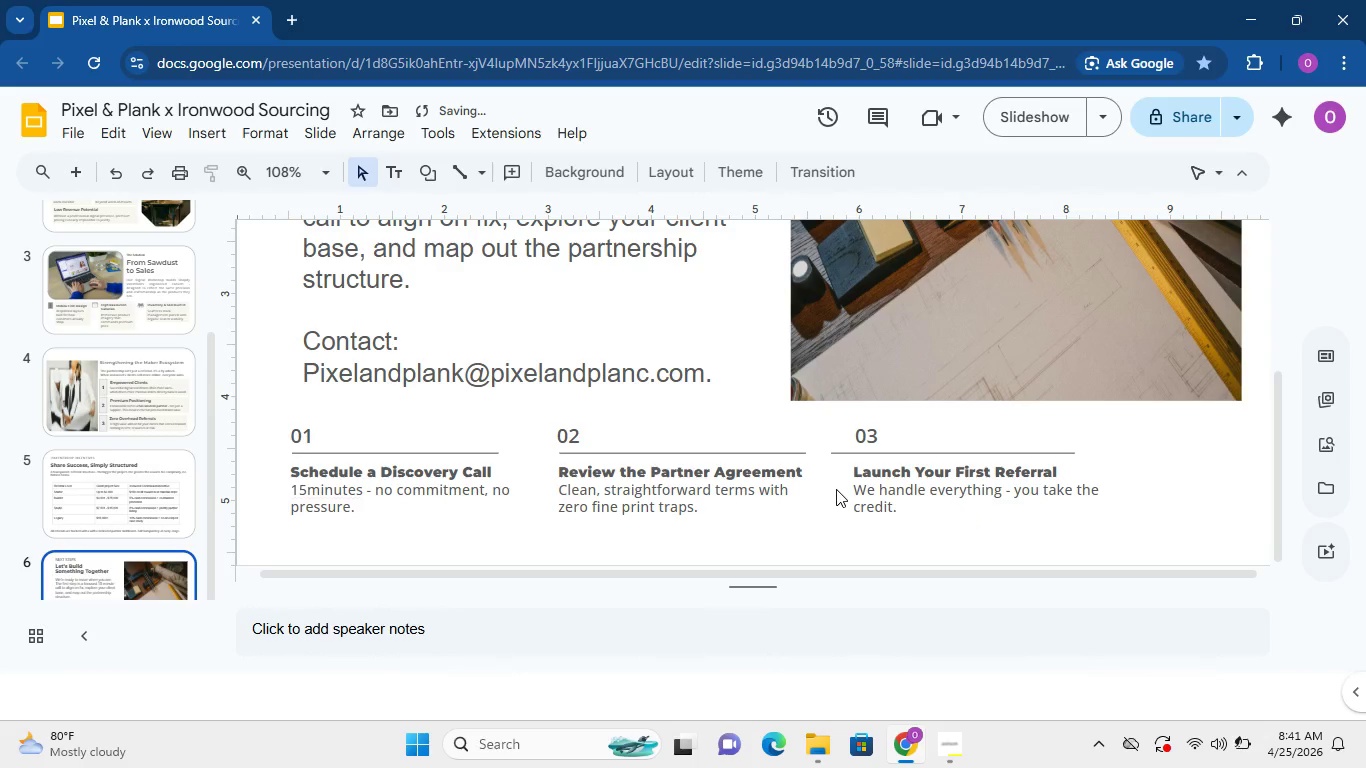 
hold_key(key=ControlLeft, duration=0.52)
 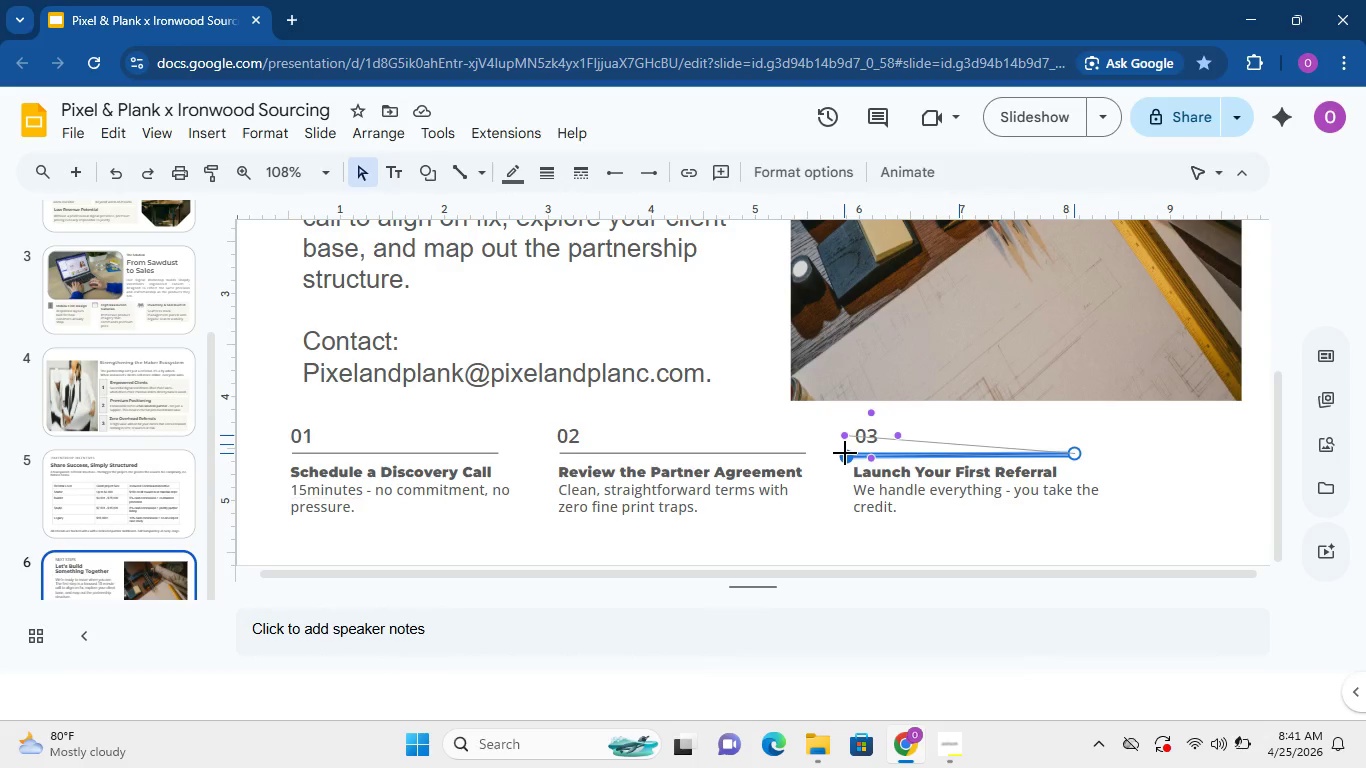 
hold_key(key=ShiftLeft, duration=1.16)
 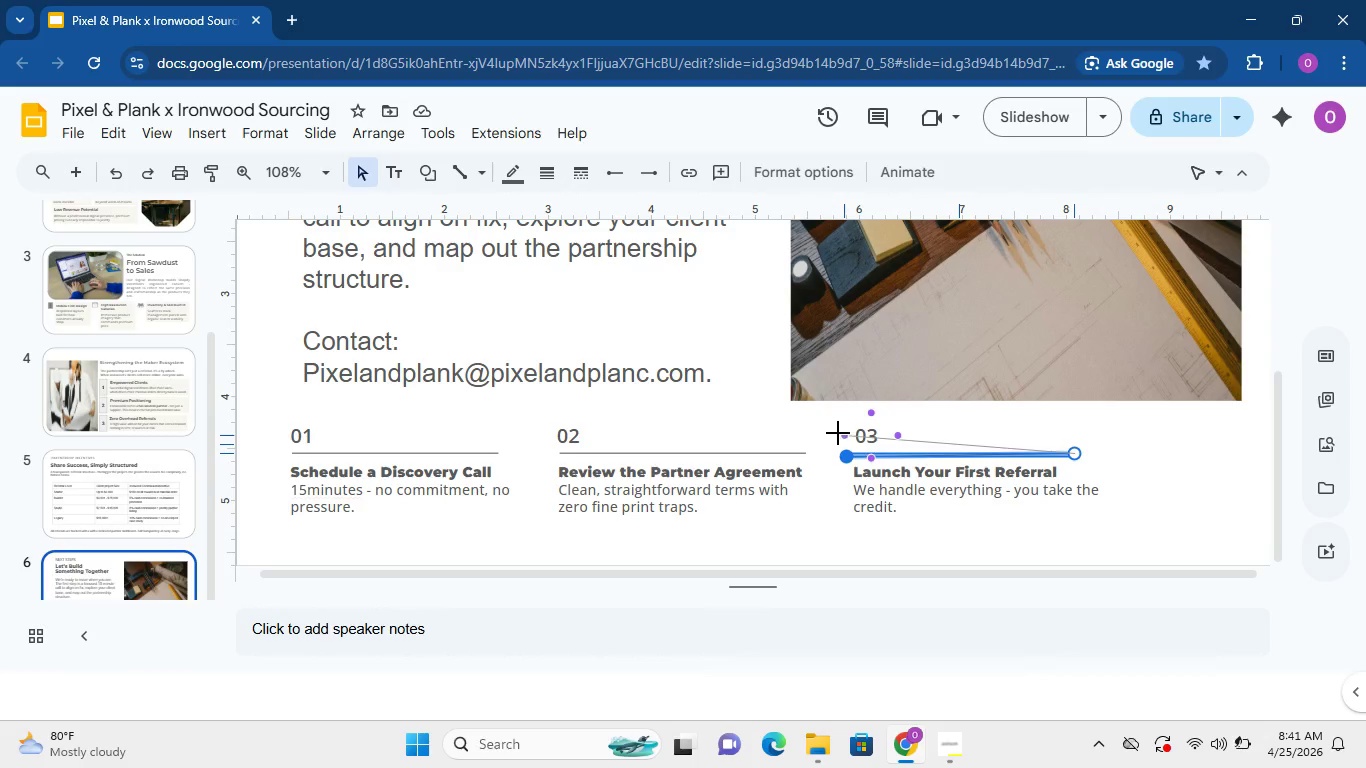 
key(Control+Shift+ControlLeft)
 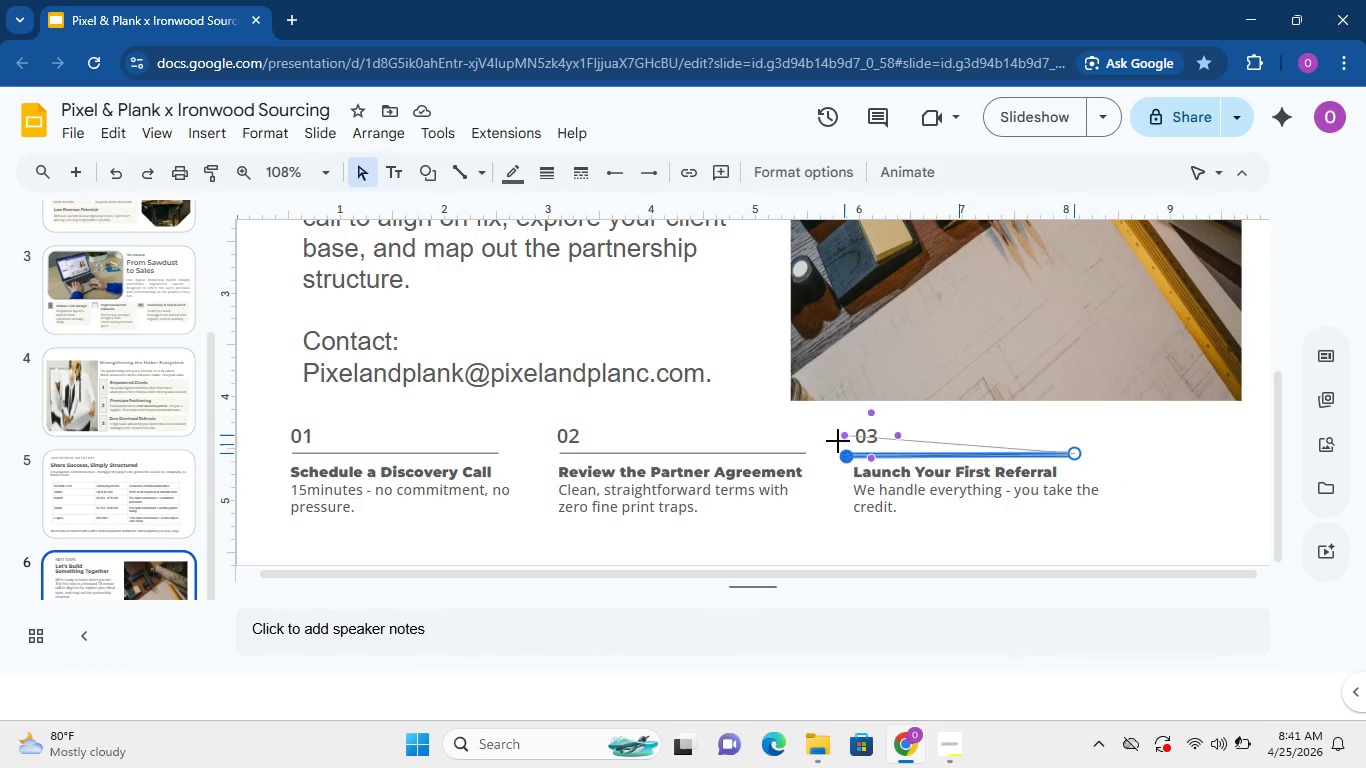 
hold_key(key=ControlLeft, duration=1.5)
 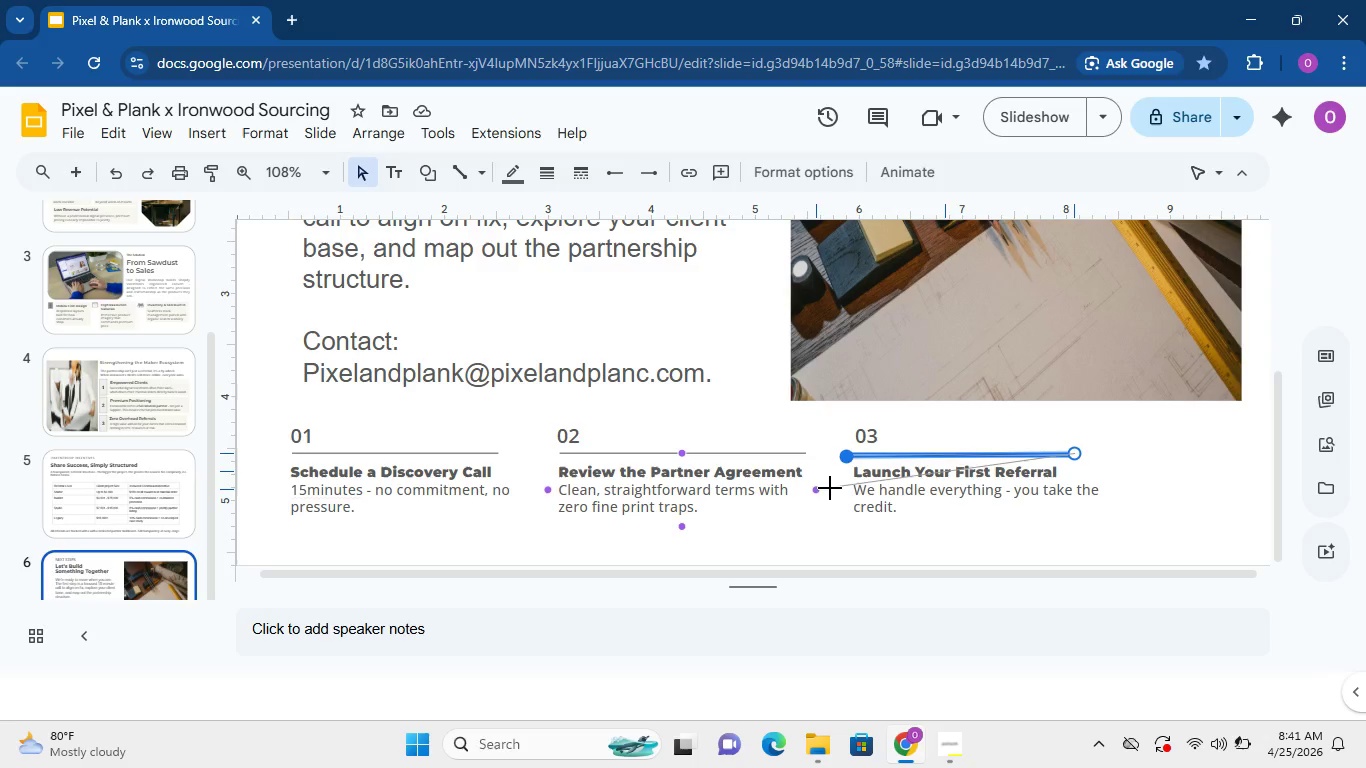 
hold_key(key=ControlLeft, duration=0.44)
 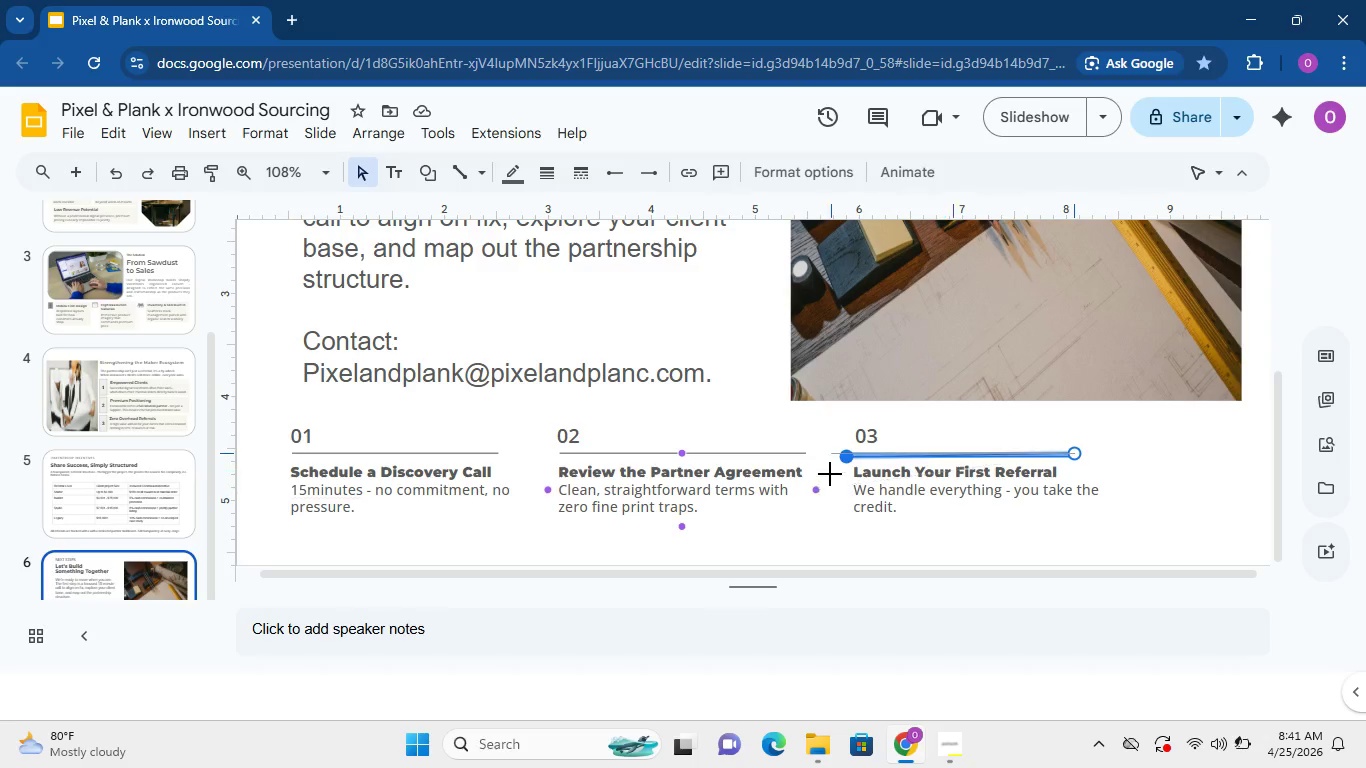 
hold_key(key=ShiftLeft, duration=1.52)
 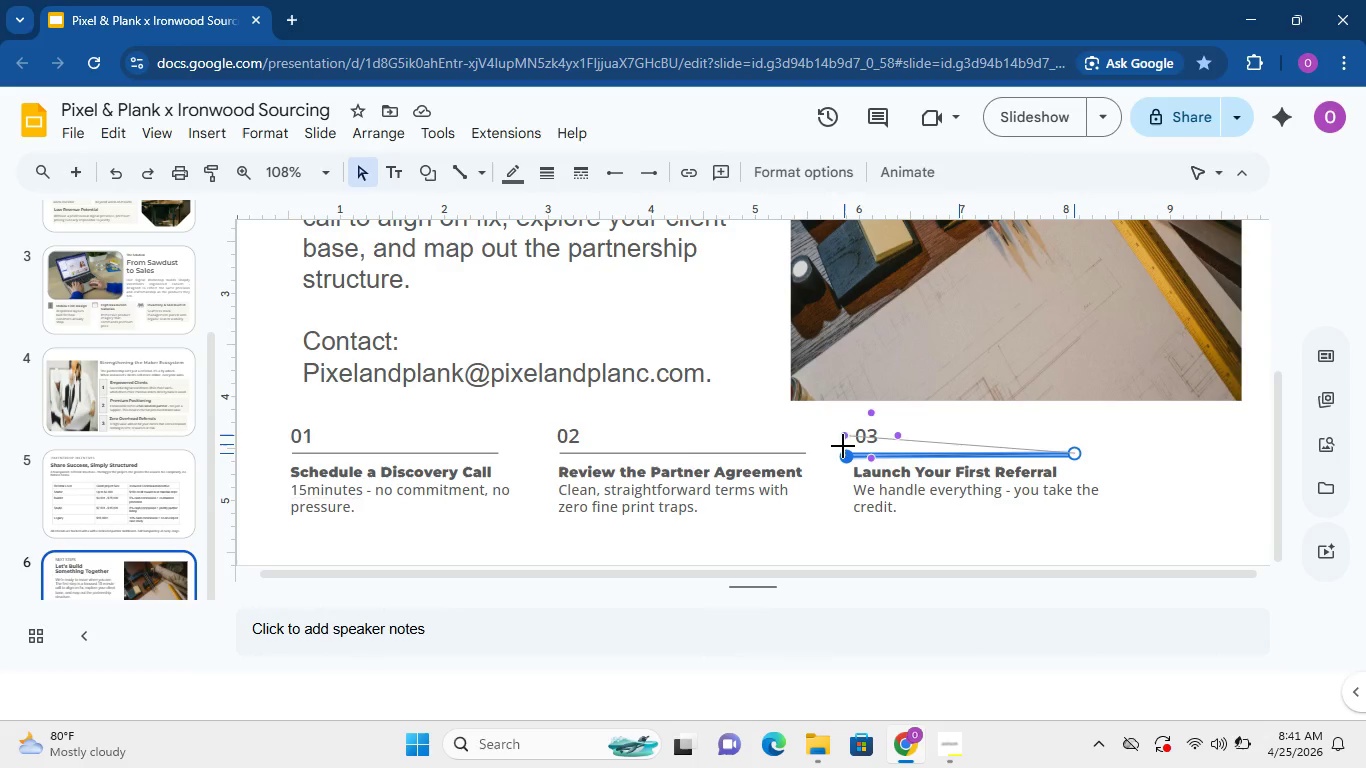 
hold_key(key=ShiftLeft, duration=1.51)
 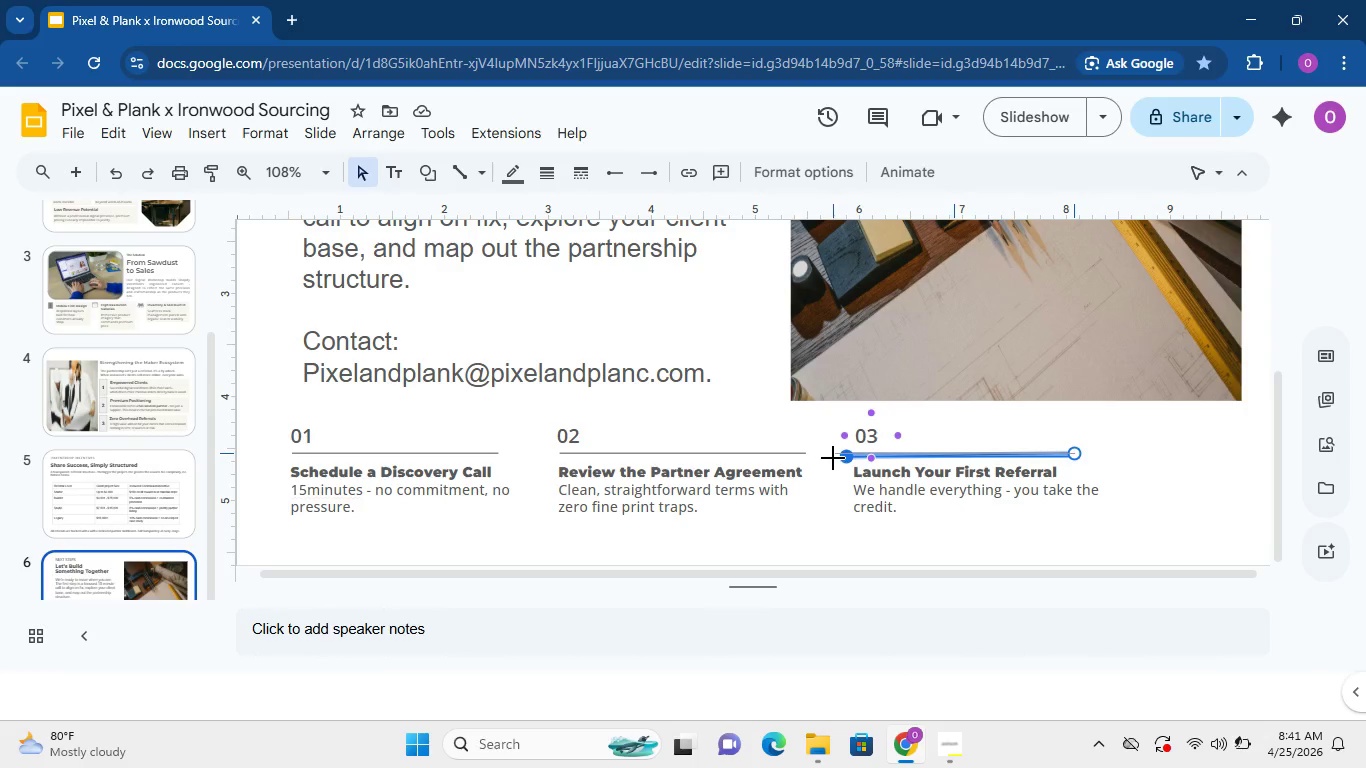 
hold_key(key=ShiftLeft, duration=1.5)
 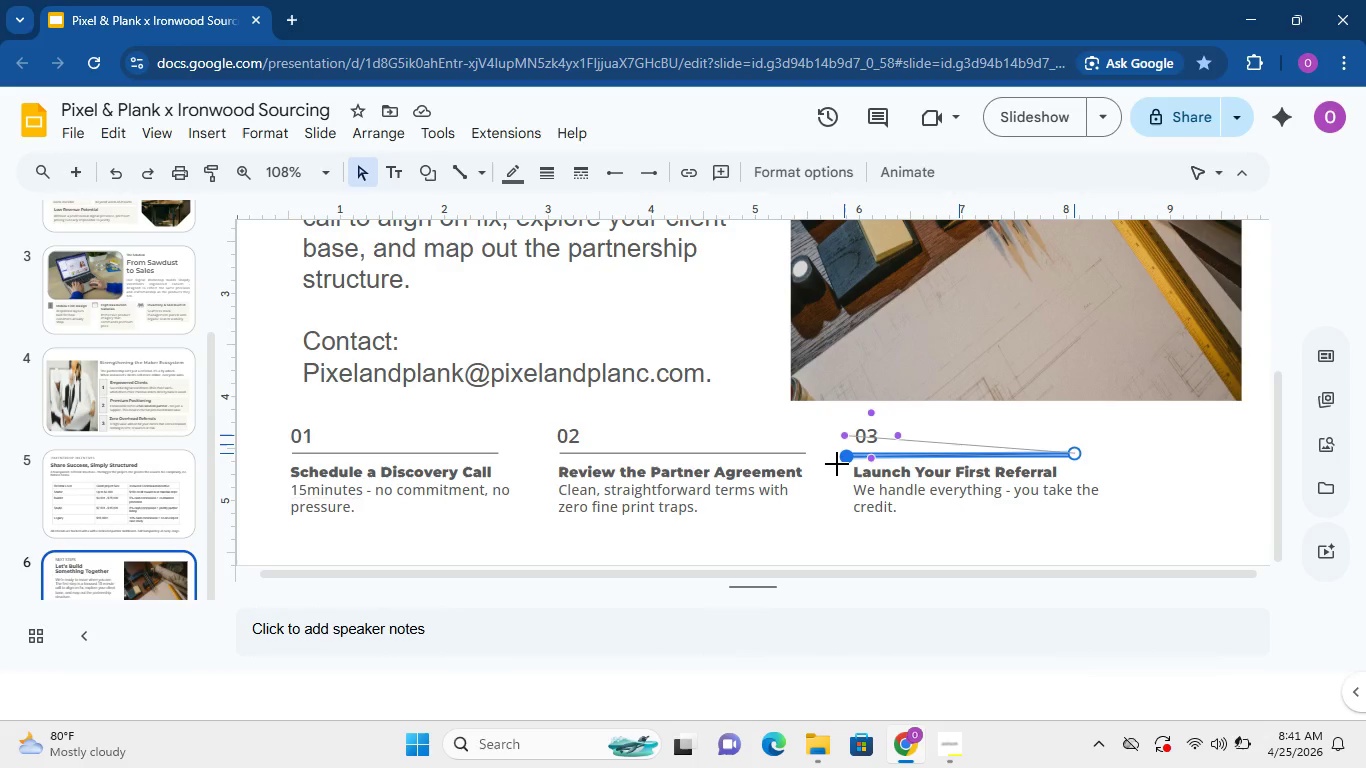 
hold_key(key=ShiftLeft, duration=1.52)
 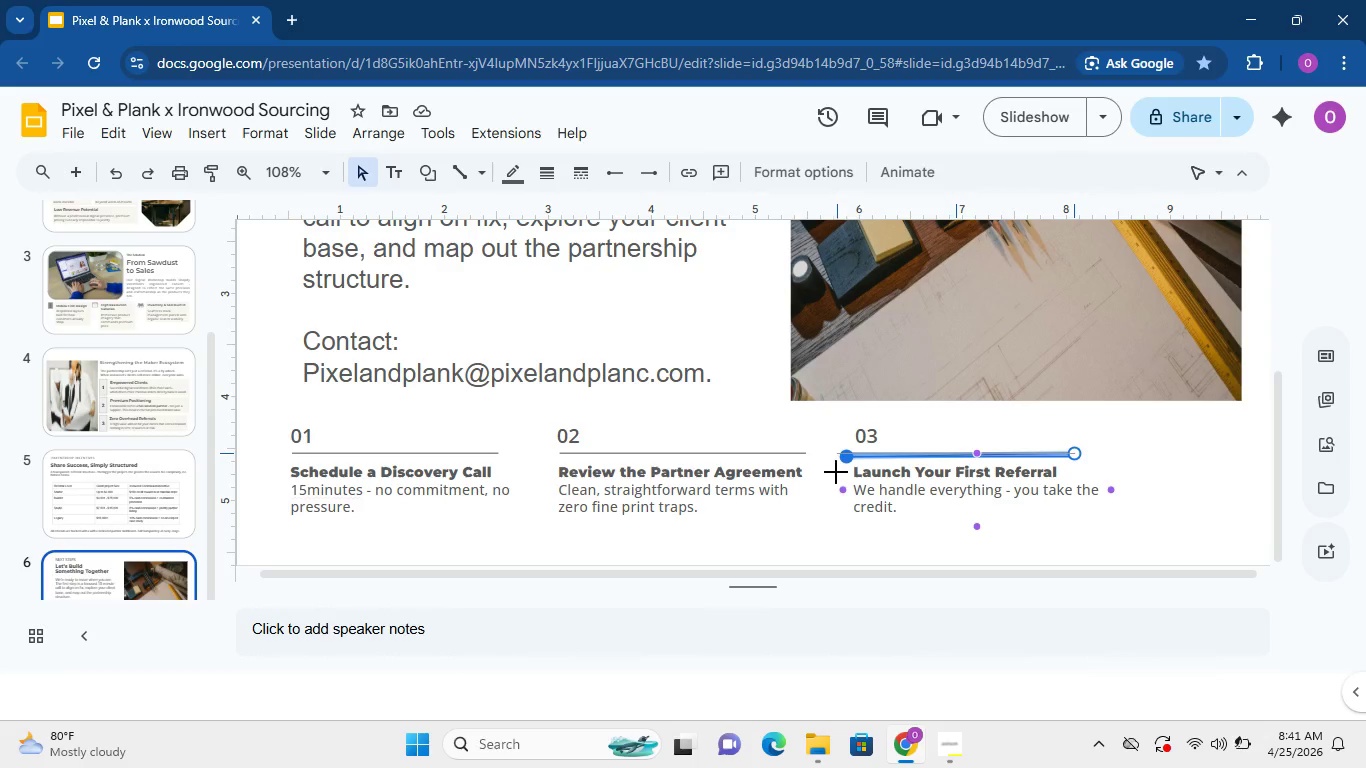 
hold_key(key=ShiftLeft, duration=1.5)
 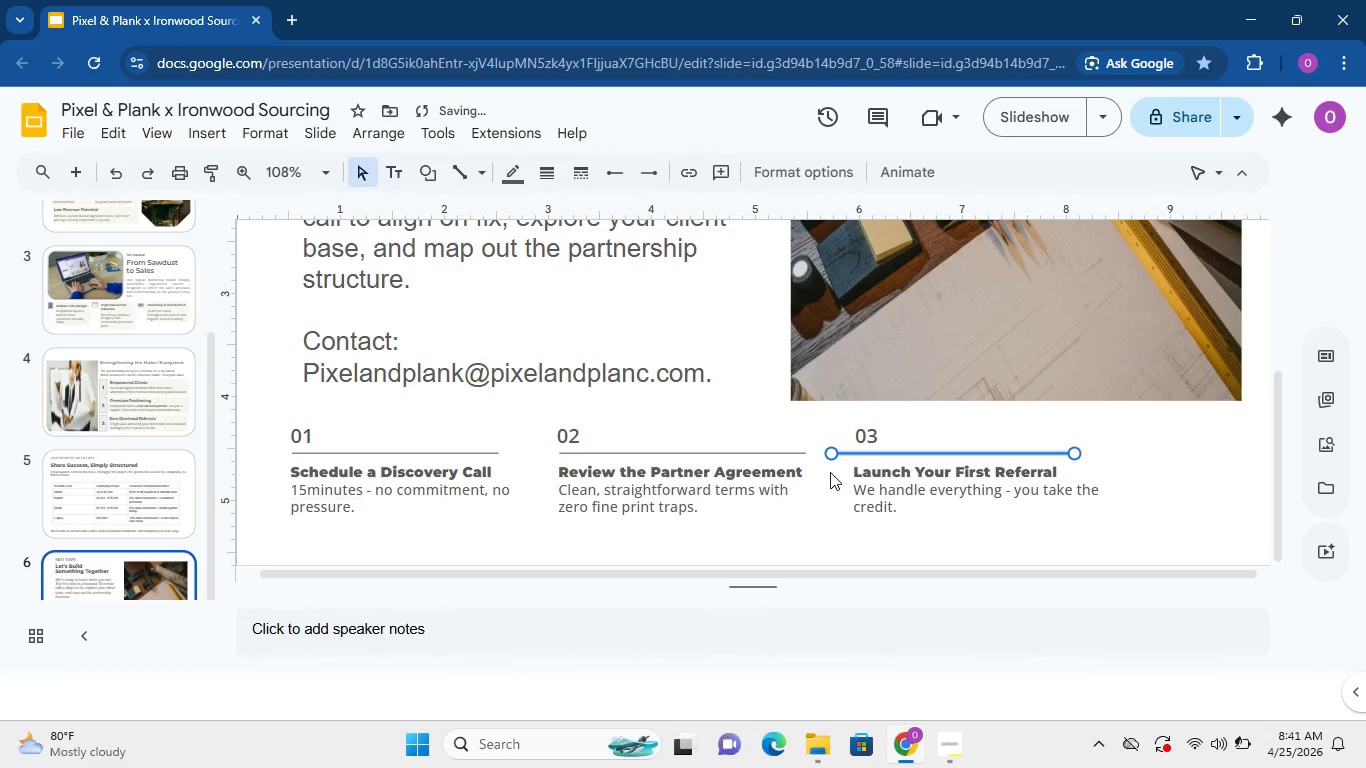 
hold_key(key=ShiftLeft, duration=0.64)
 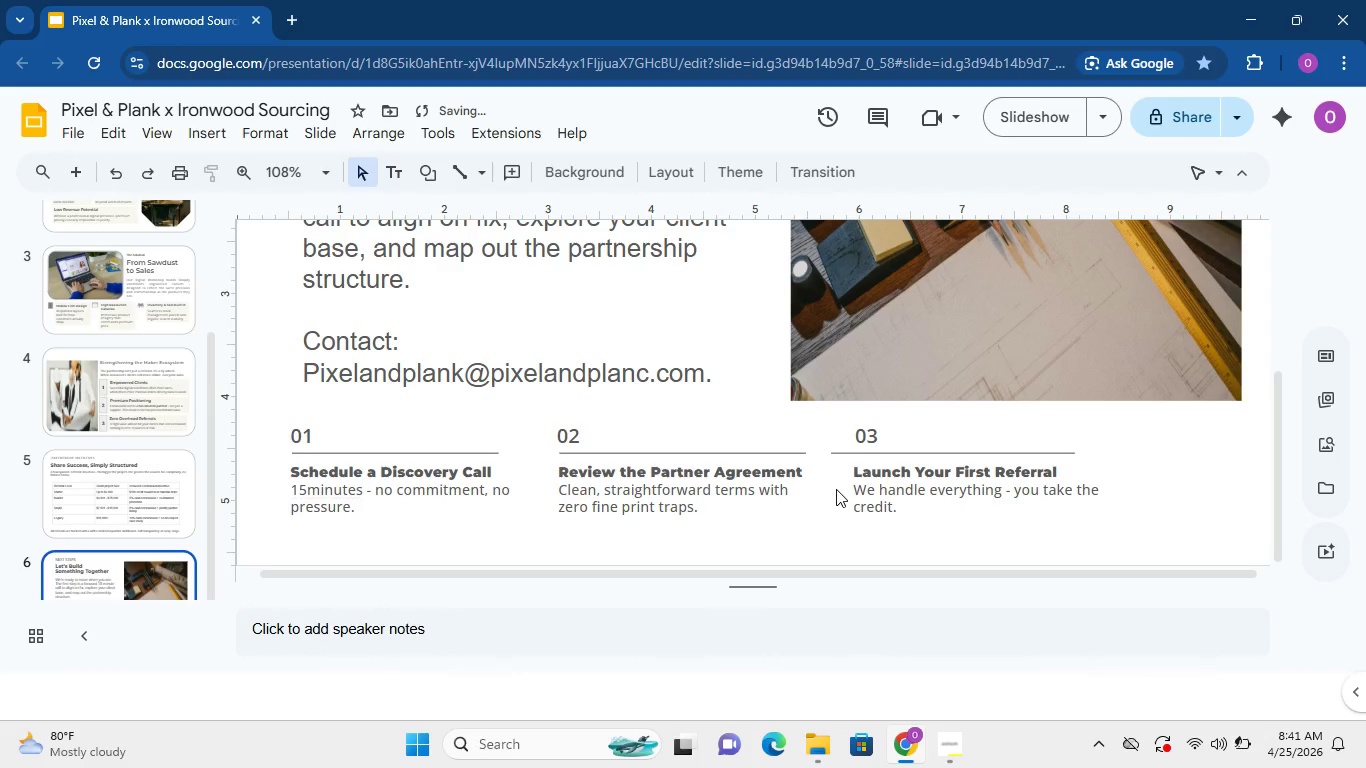 
left_click([836, 489])
 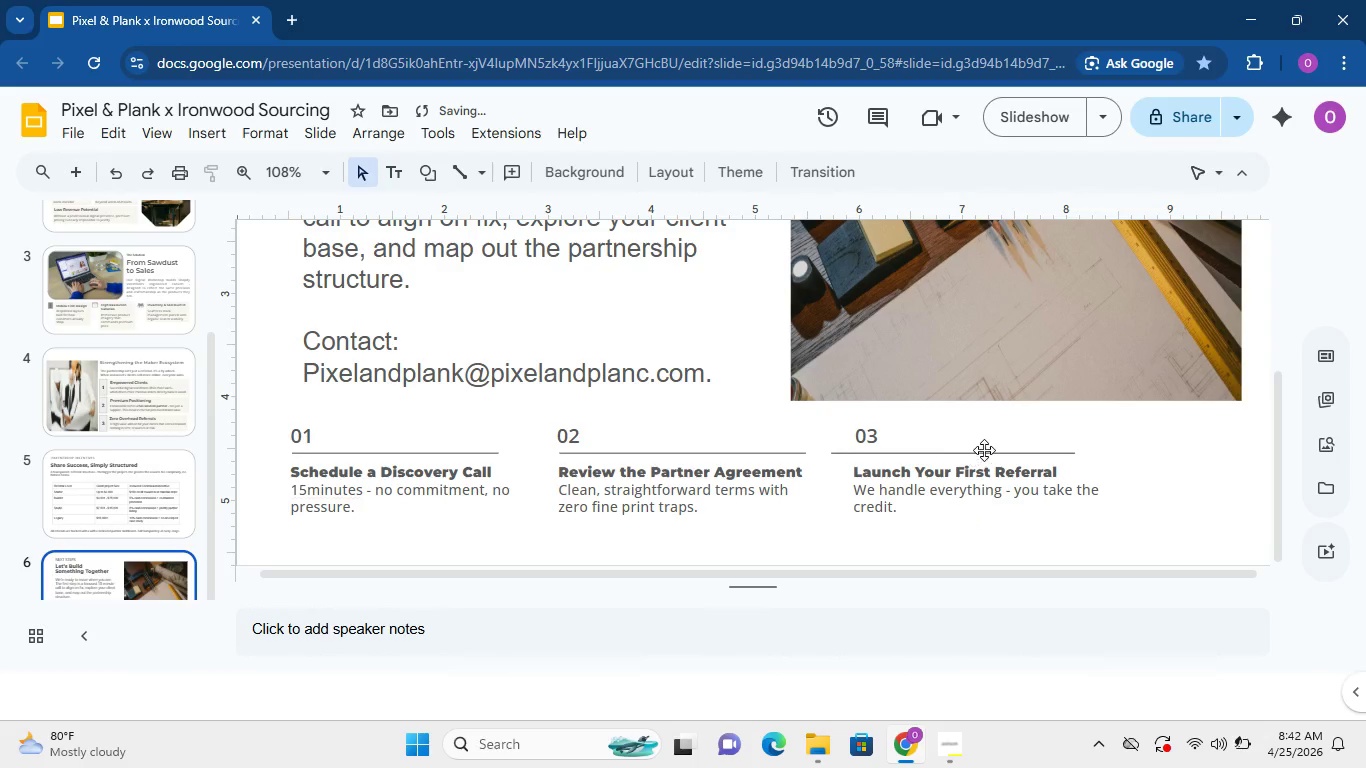 
left_click([984, 450])
 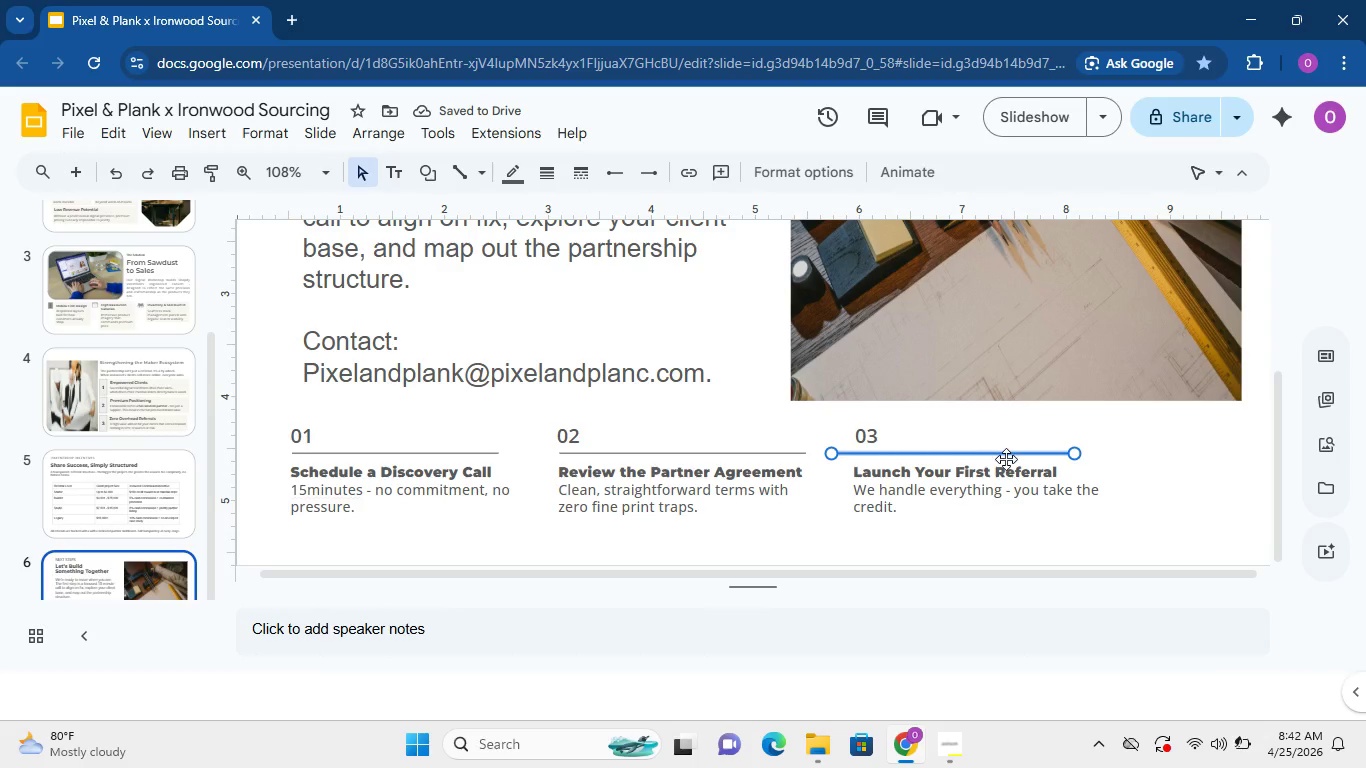 
key(Numpad0)
 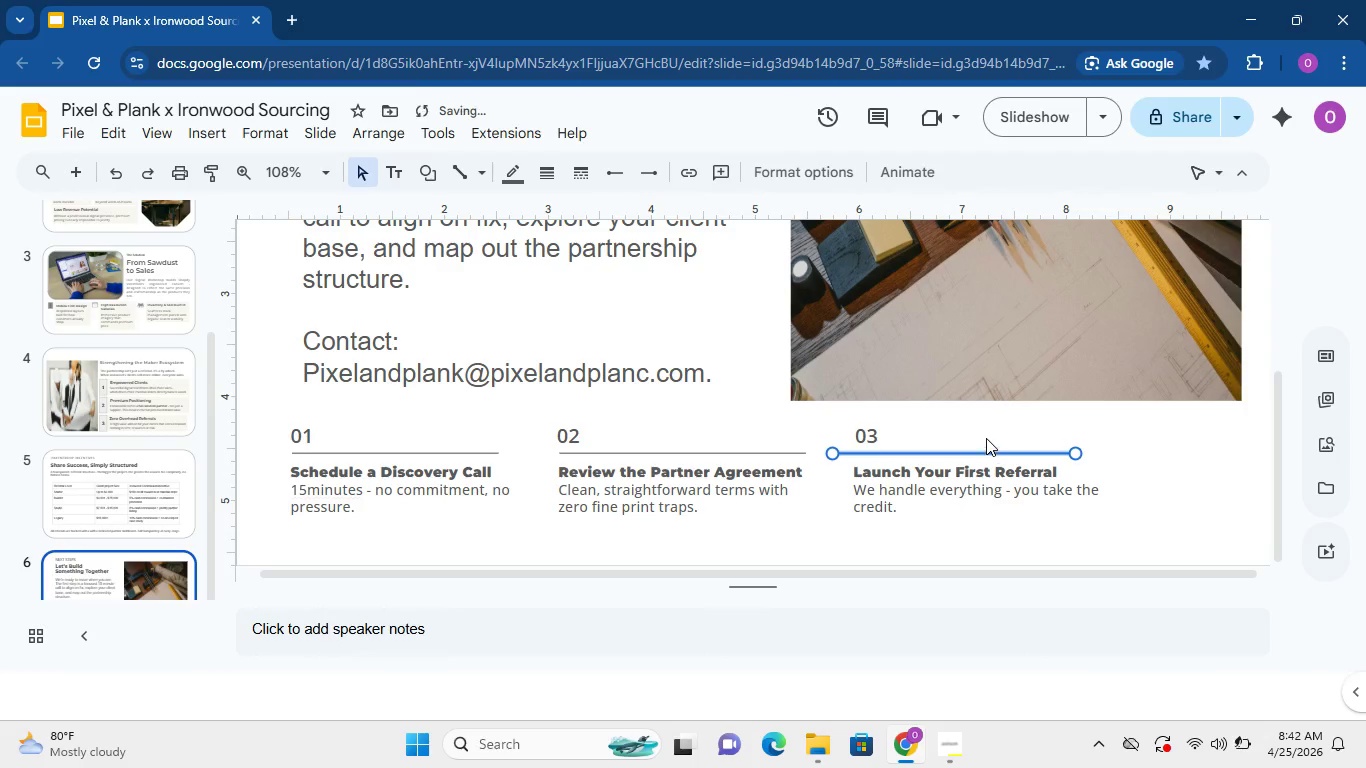 
hold_key(key=ArrowRight, duration=1.22)
 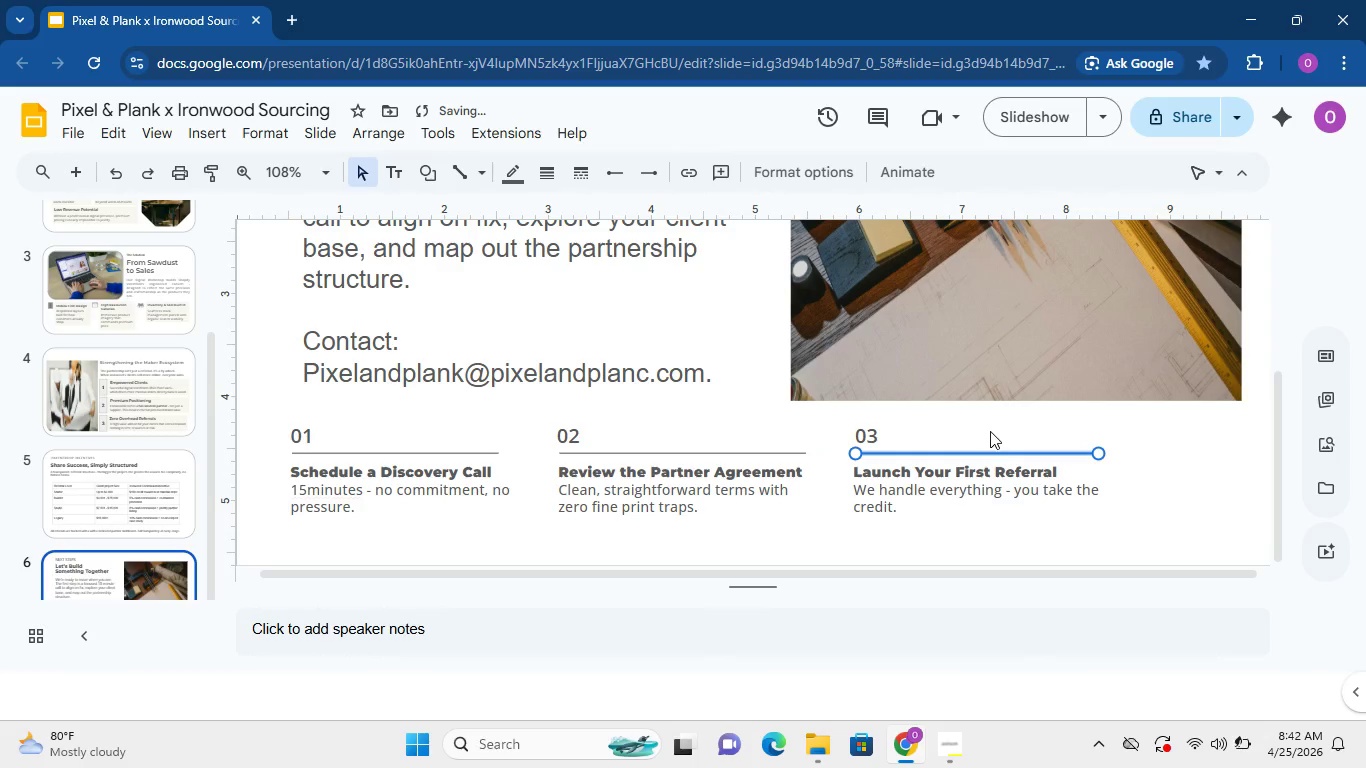 
key(ArrowLeft)
 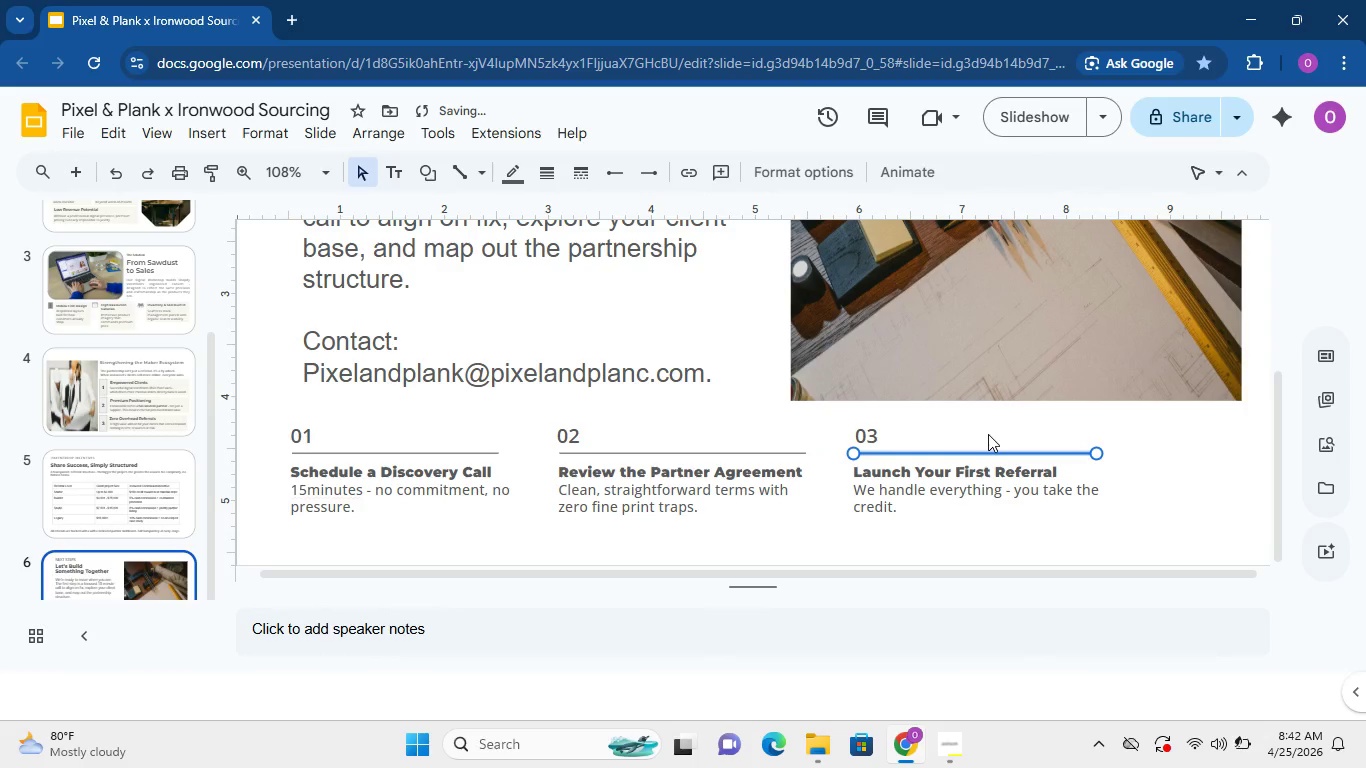 
key(ArrowLeft)
 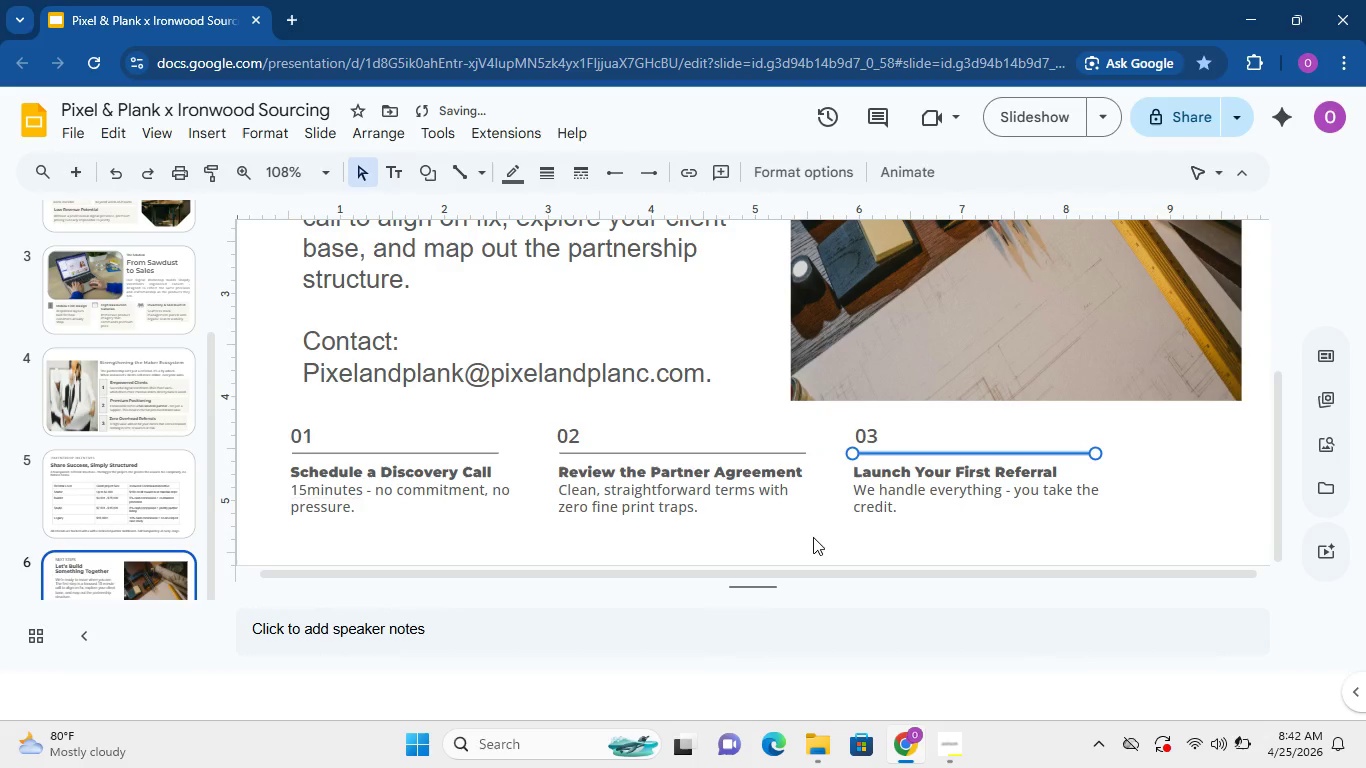 
key(ArrowLeft)
 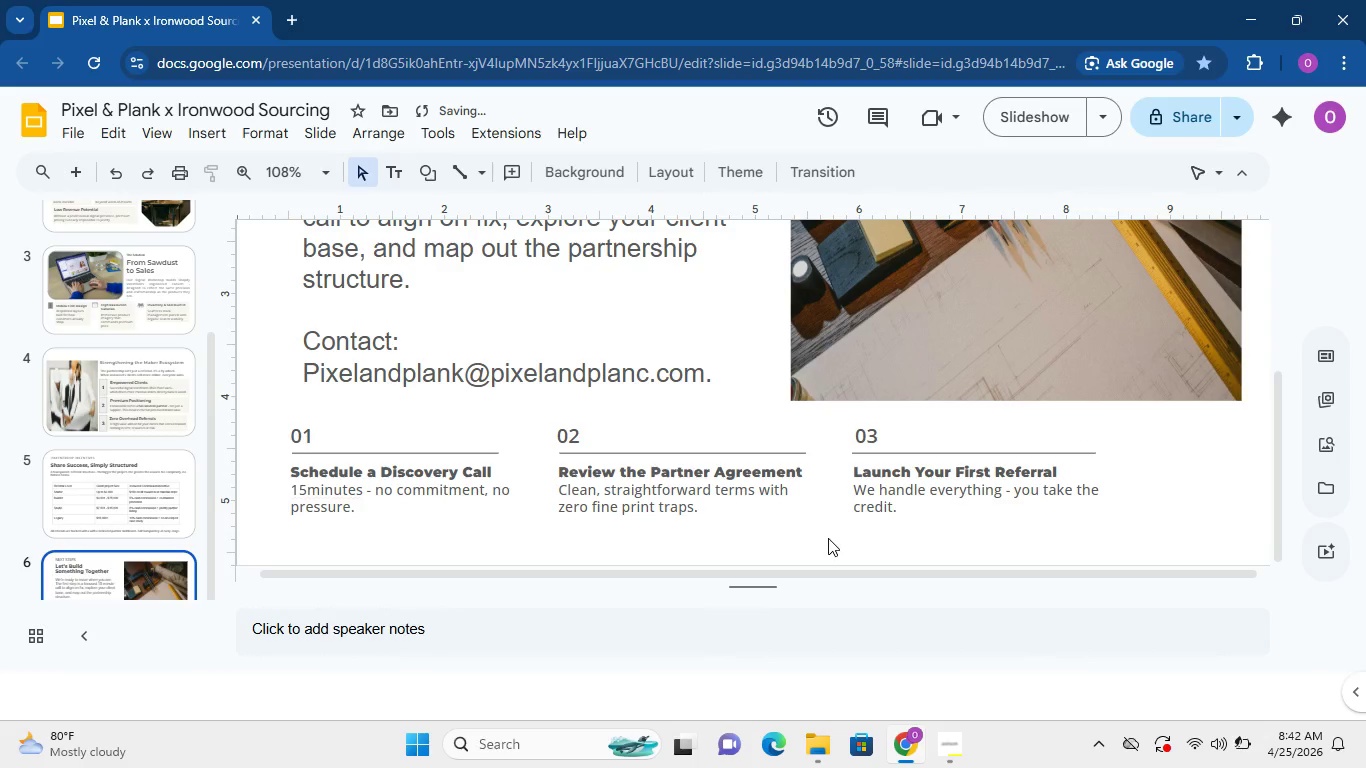 
left_click([827, 538])
 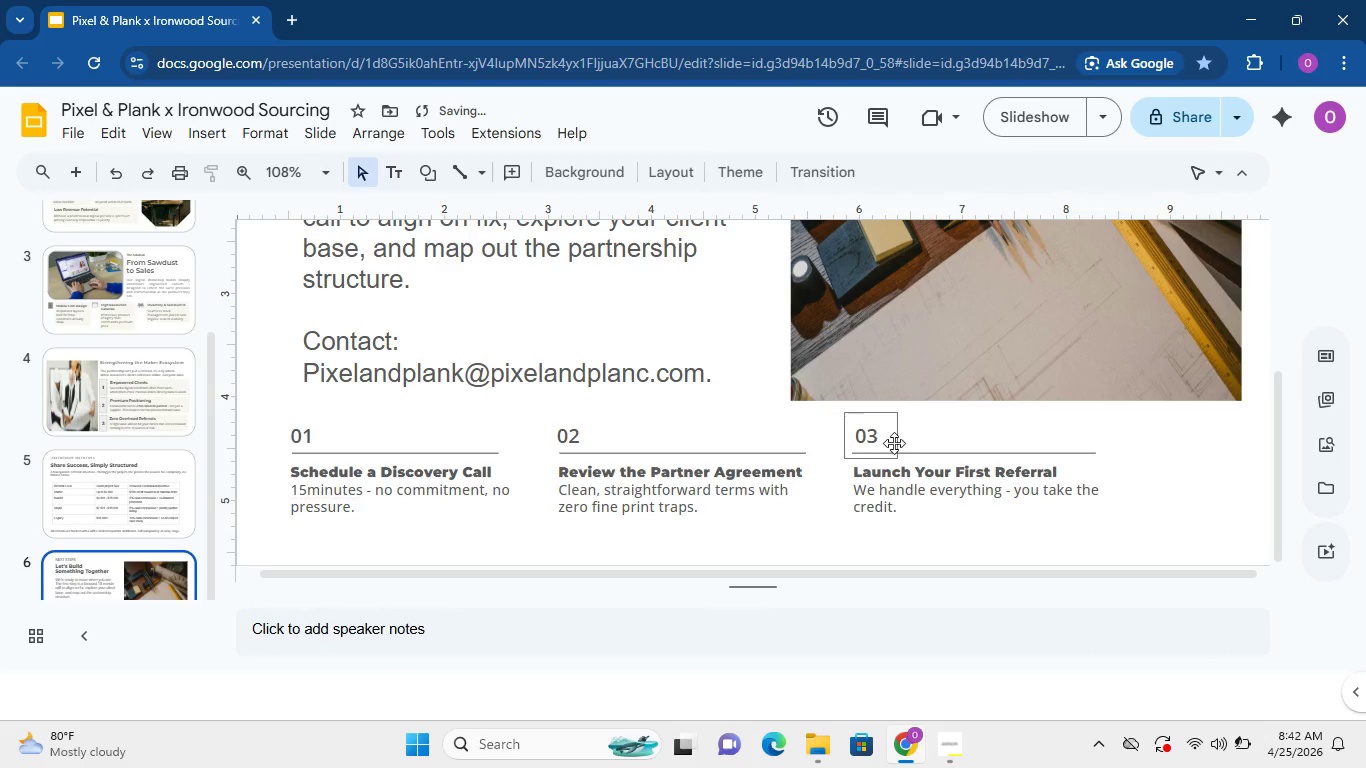 
left_click([893, 441])
 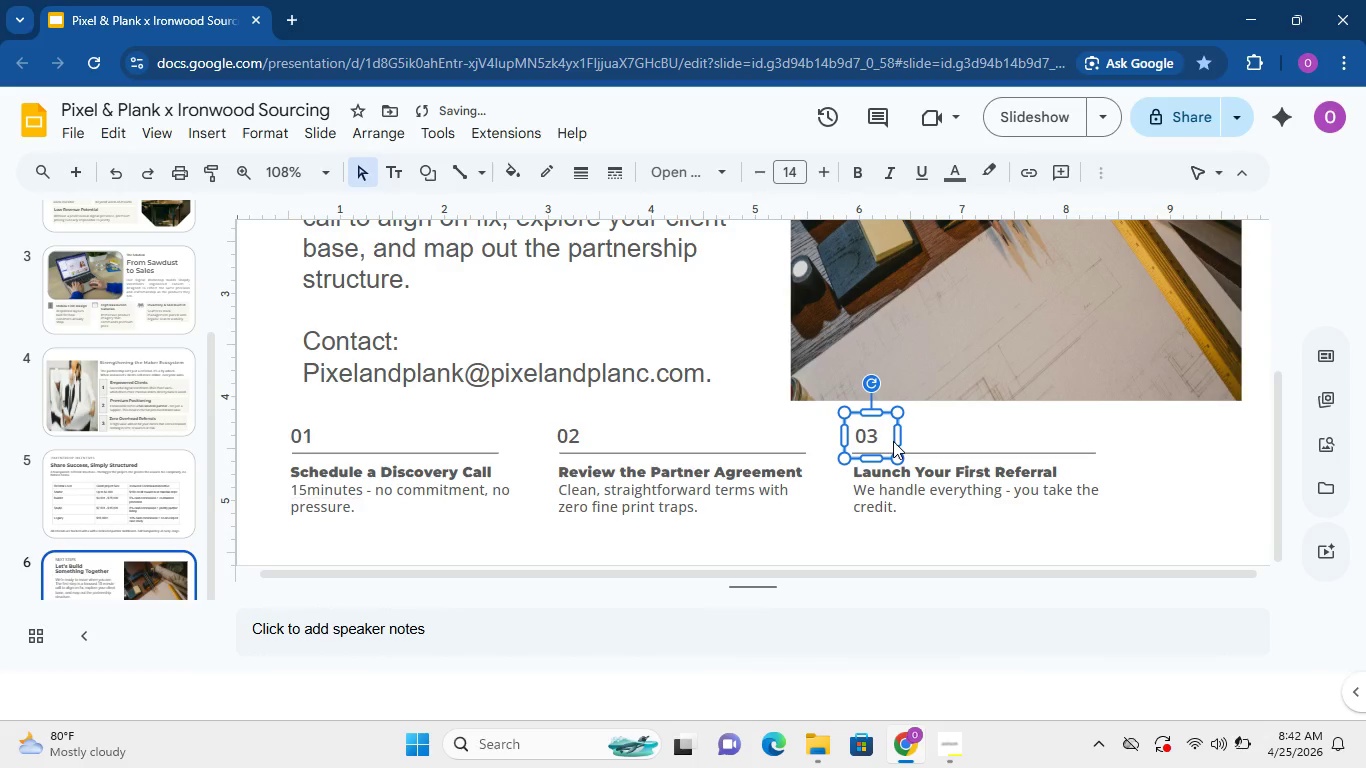 
left_click_drag(start_coordinate=[893, 441], to_coordinate=[879, 441])
 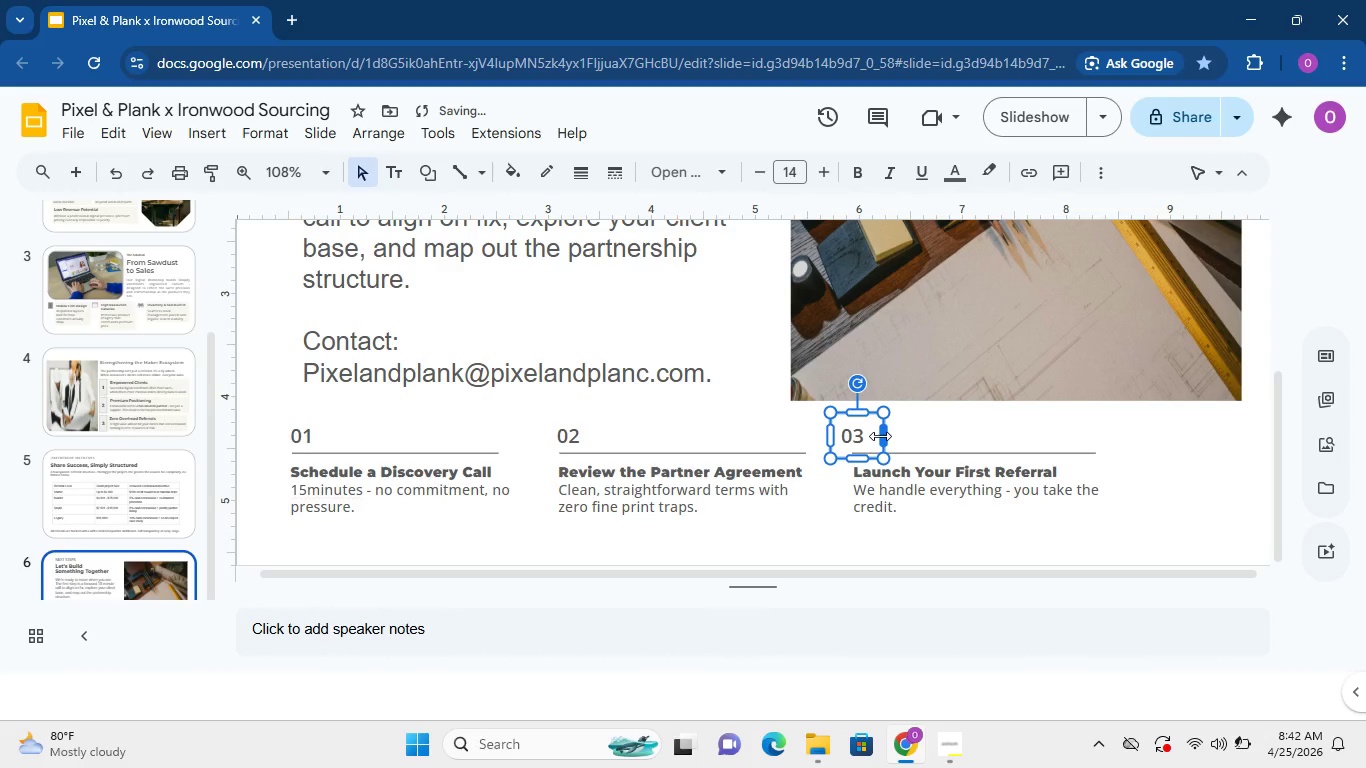 
left_click([880, 436])
 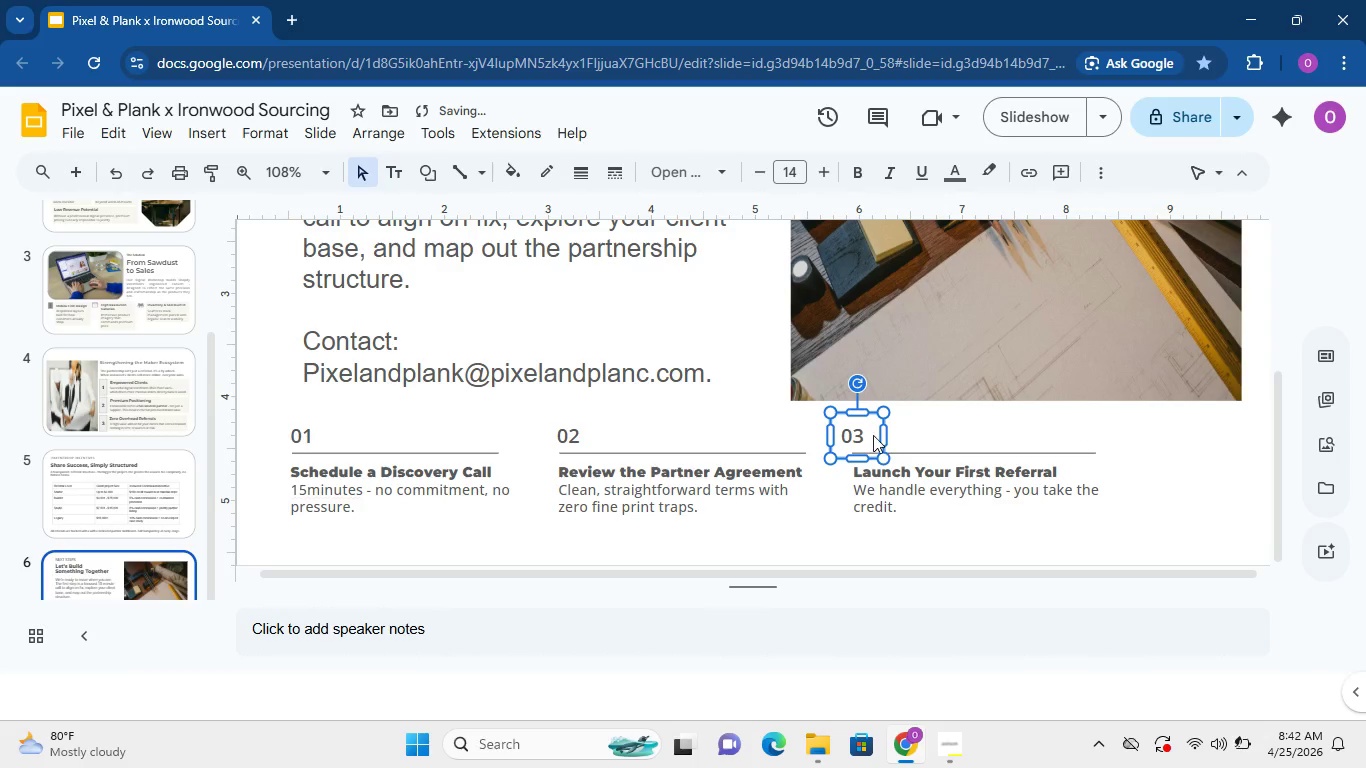 
left_click_drag(start_coordinate=[880, 436], to_coordinate=[872, 435])
 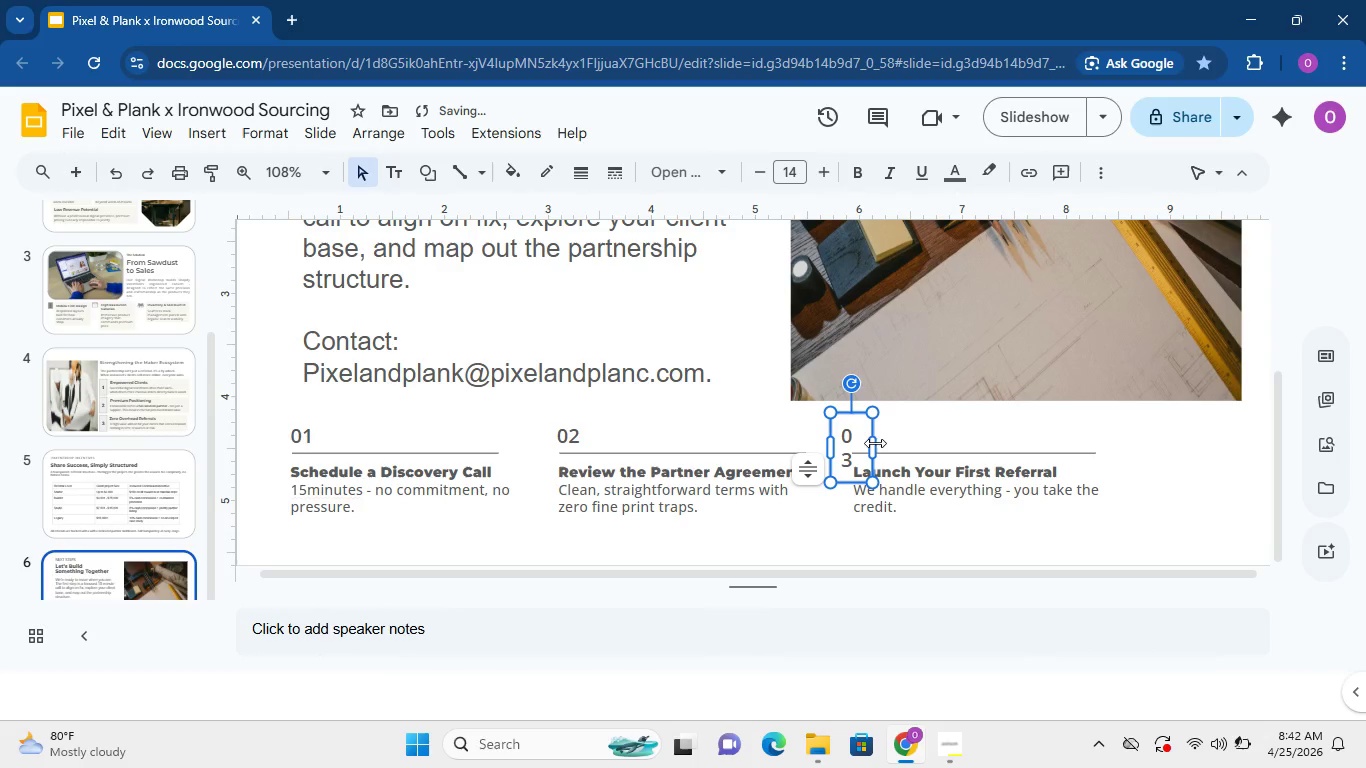 
left_click_drag(start_coordinate=[875, 443], to_coordinate=[889, 442])
 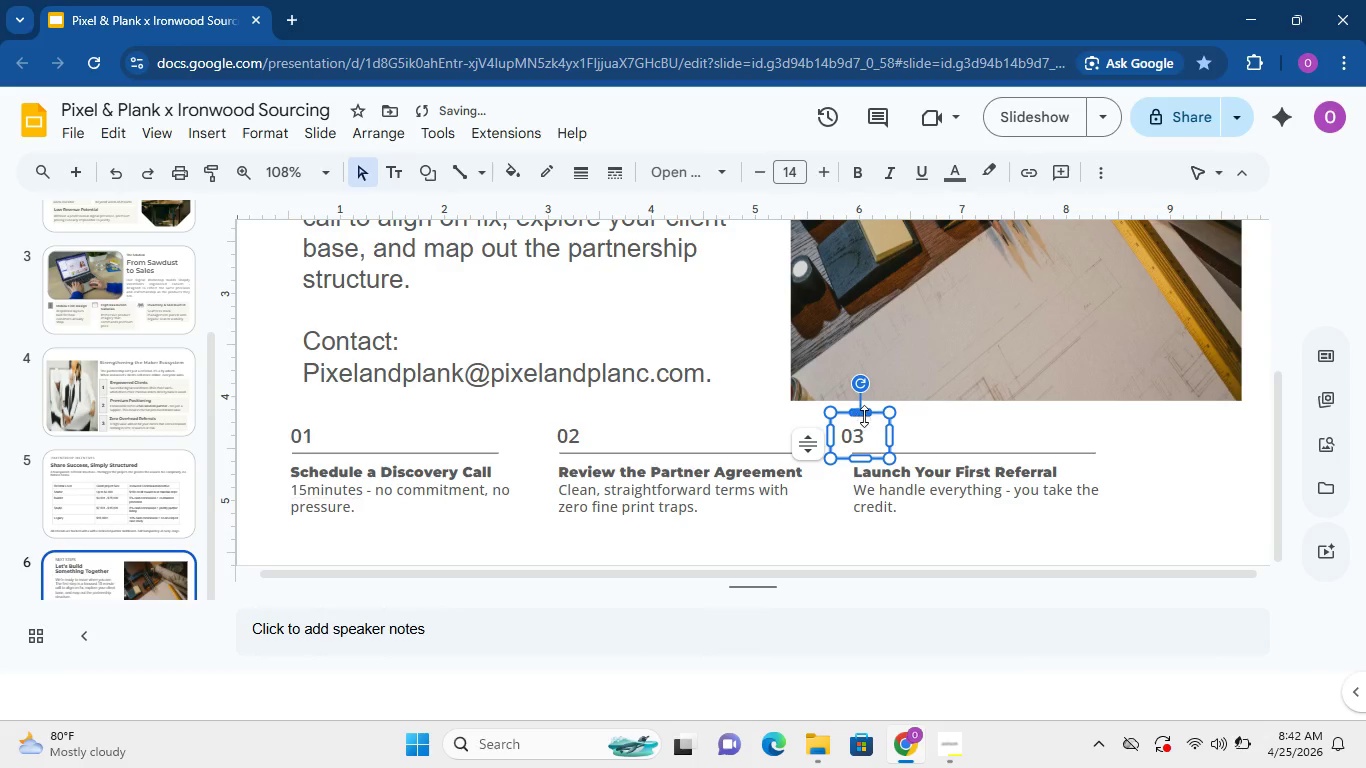 
left_click_drag(start_coordinate=[864, 416], to_coordinate=[863, 422])
 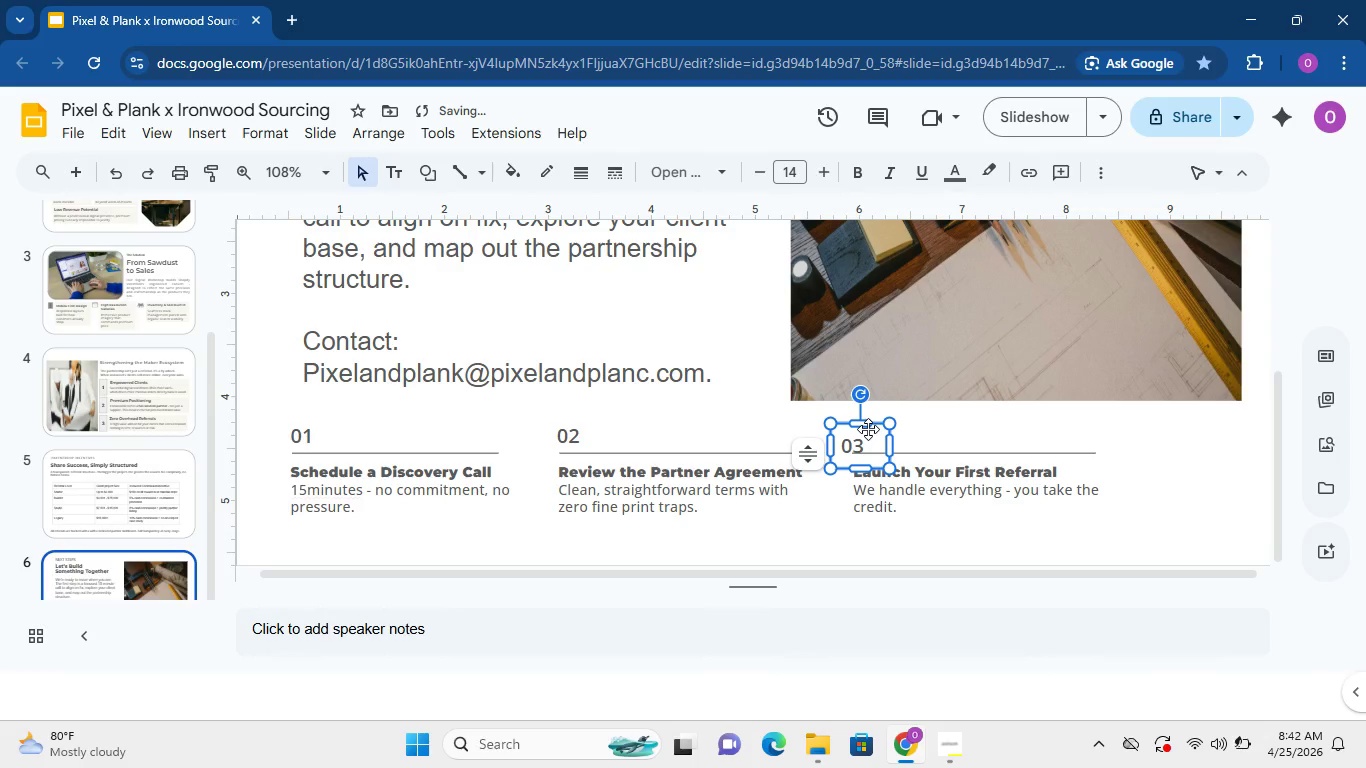 
left_click_drag(start_coordinate=[868, 429], to_coordinate=[879, 425])
 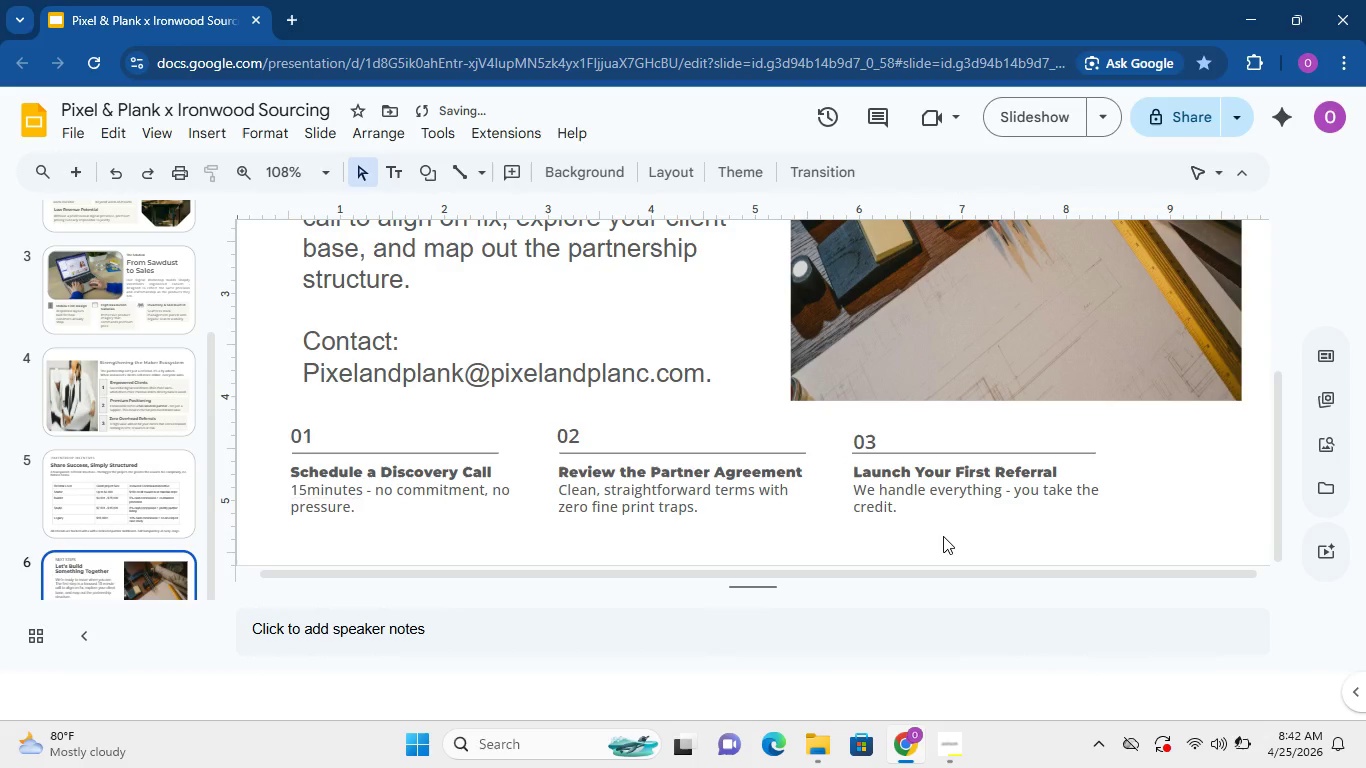 
left_click([943, 536])
 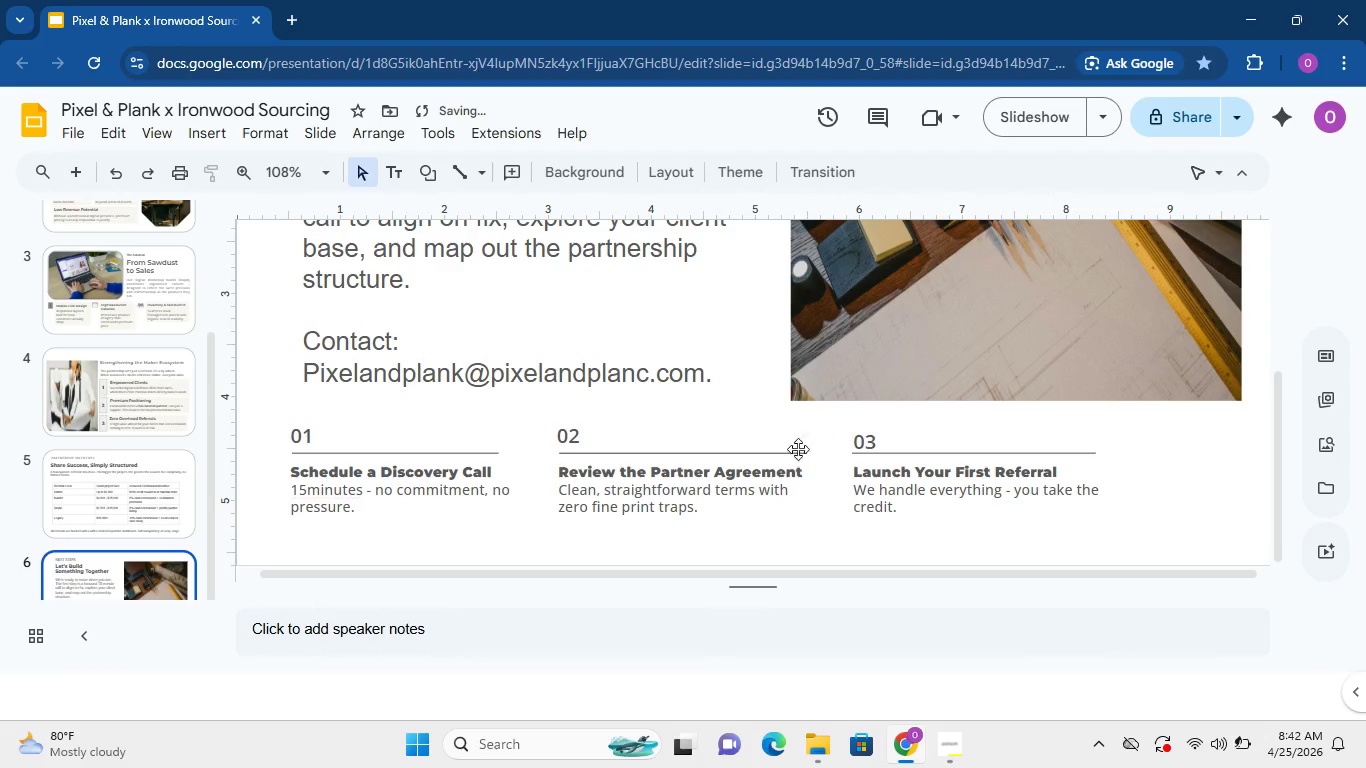 
left_click([797, 448])
 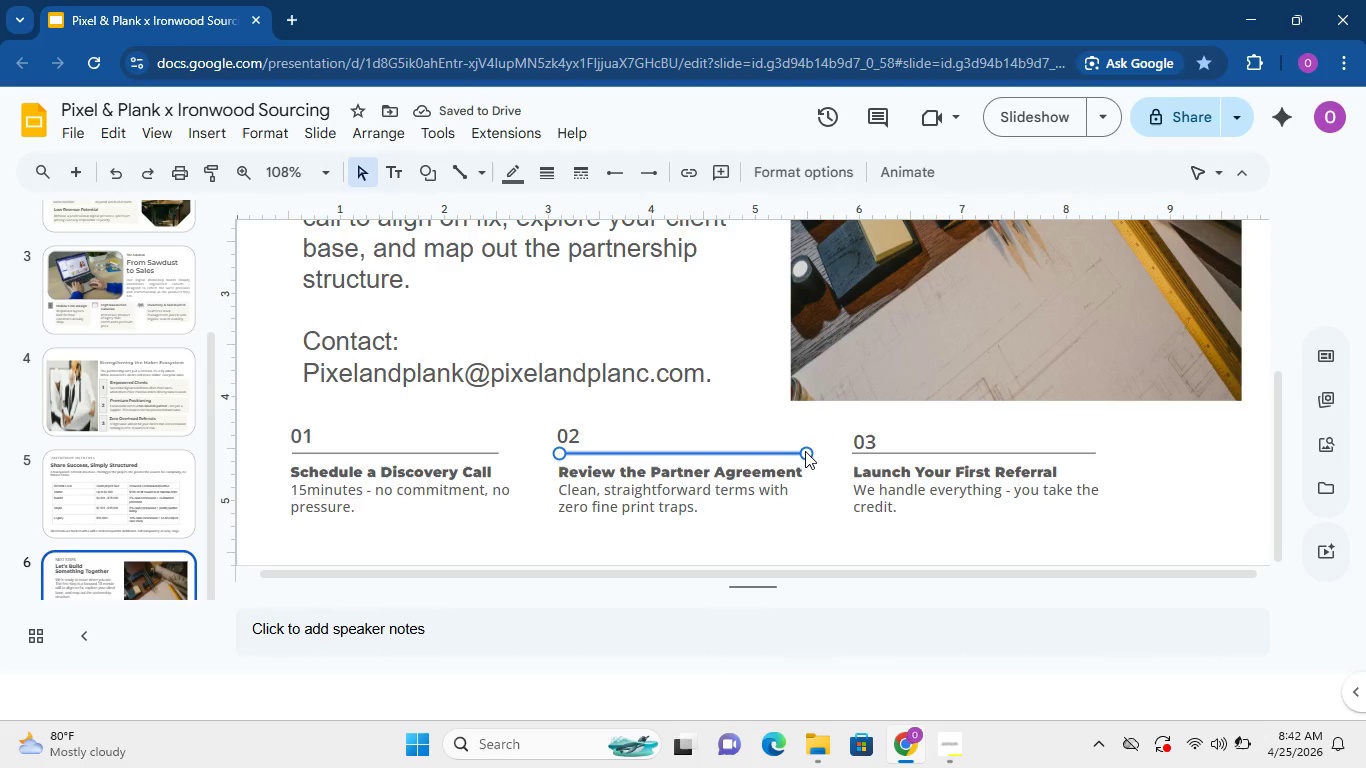 
left_click_drag(start_coordinate=[805, 451], to_coordinate=[812, 451])
 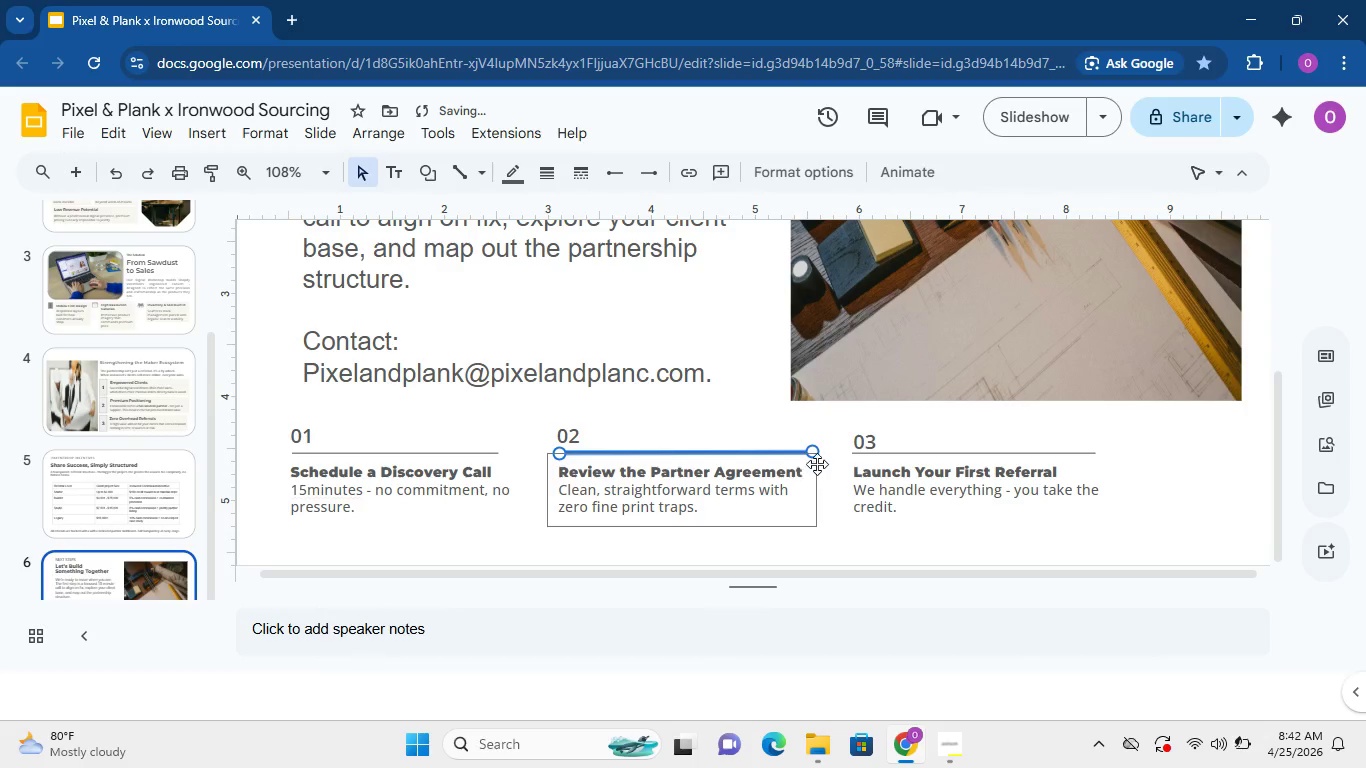 
hold_key(key=ControlLeft, duration=1.5)
 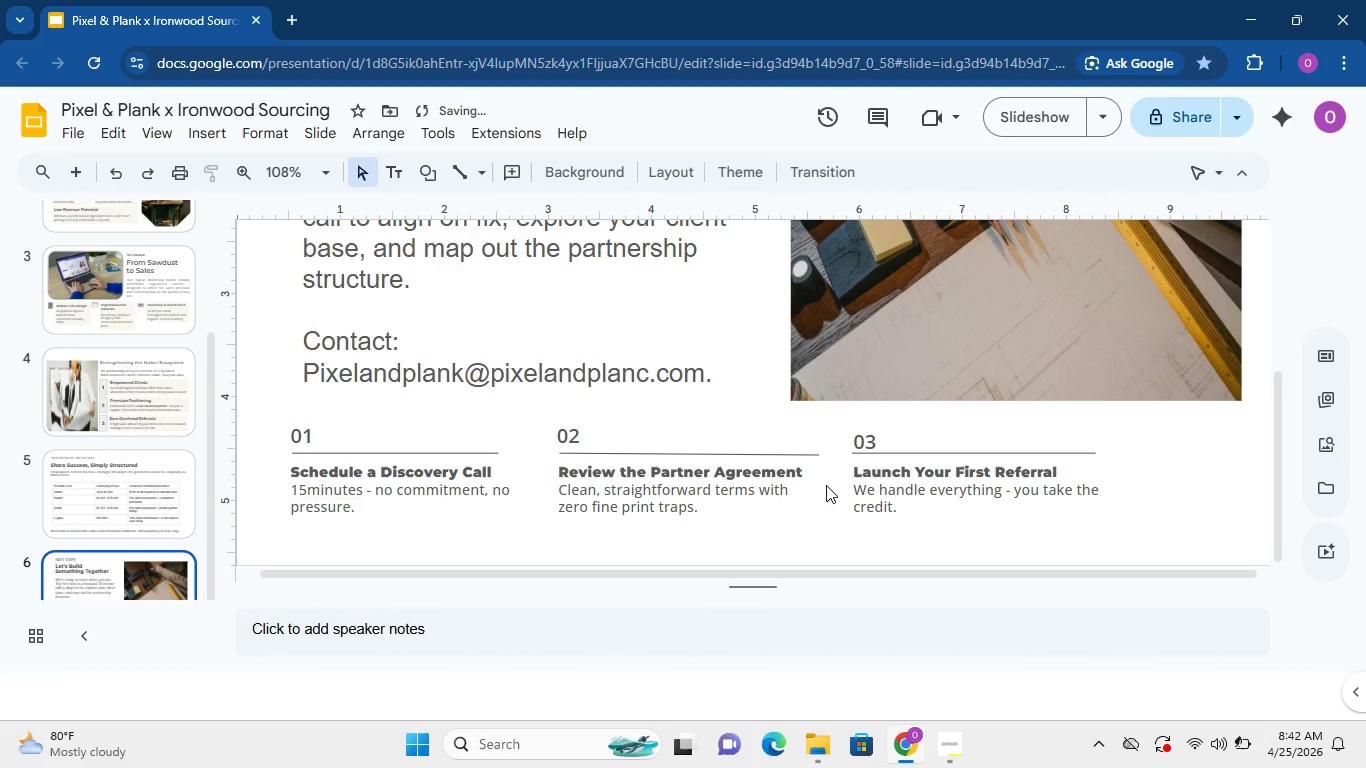 
hold_key(key=ControlLeft, duration=0.33)
 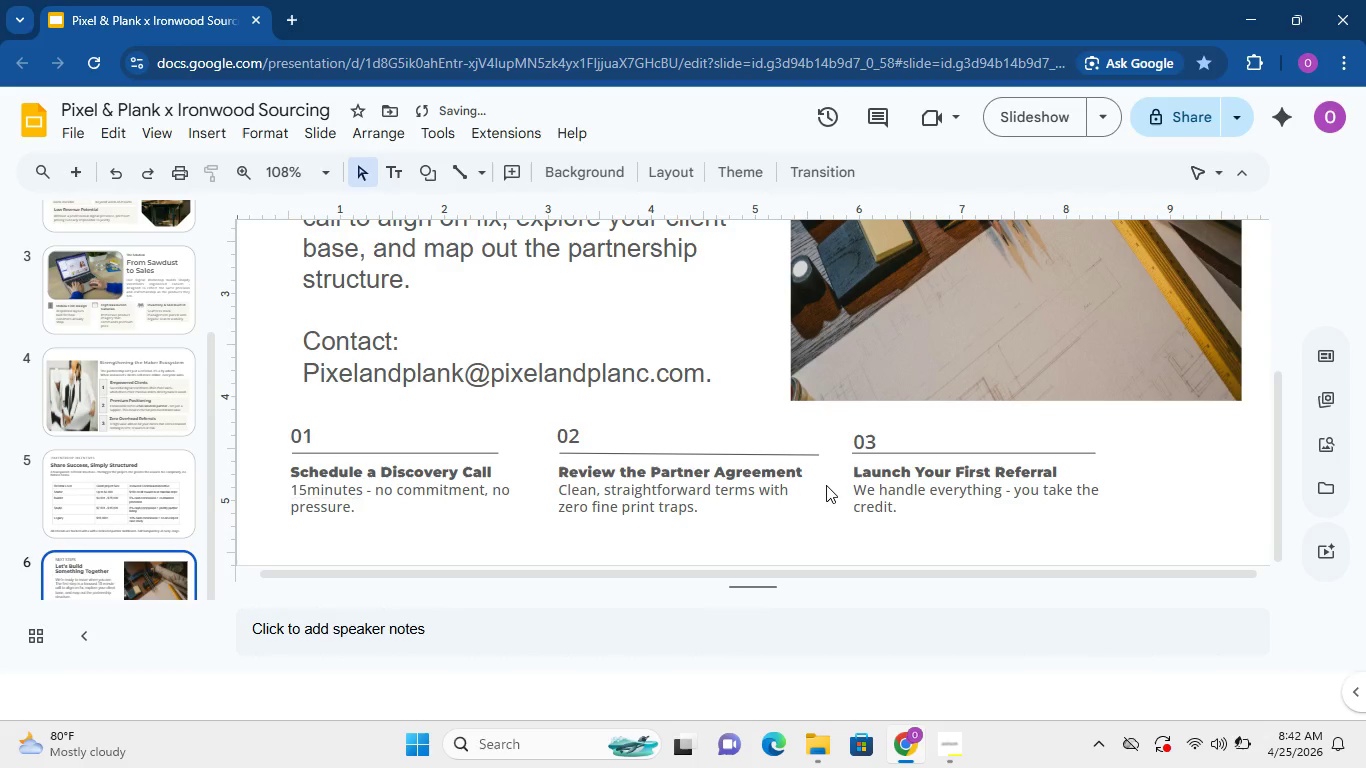 
left_click([826, 480])
 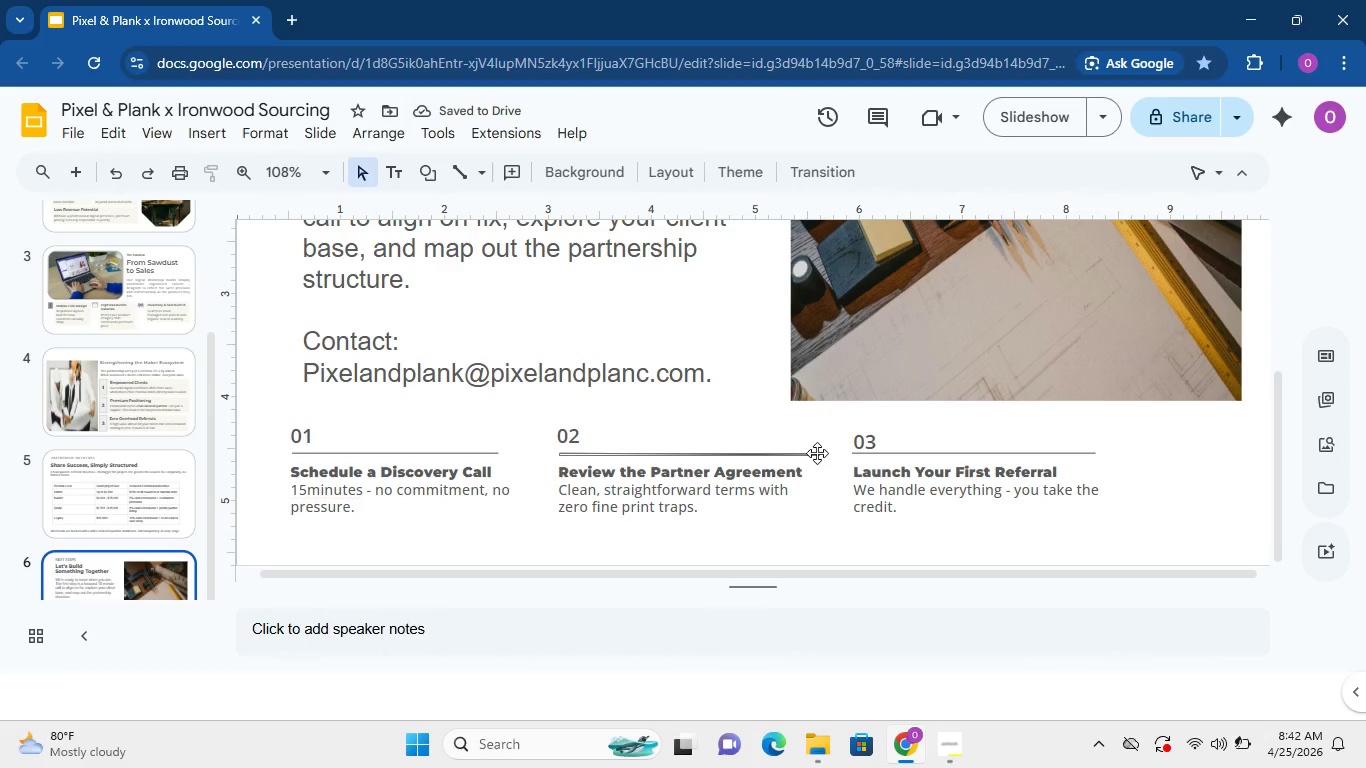 
left_click([817, 452])
 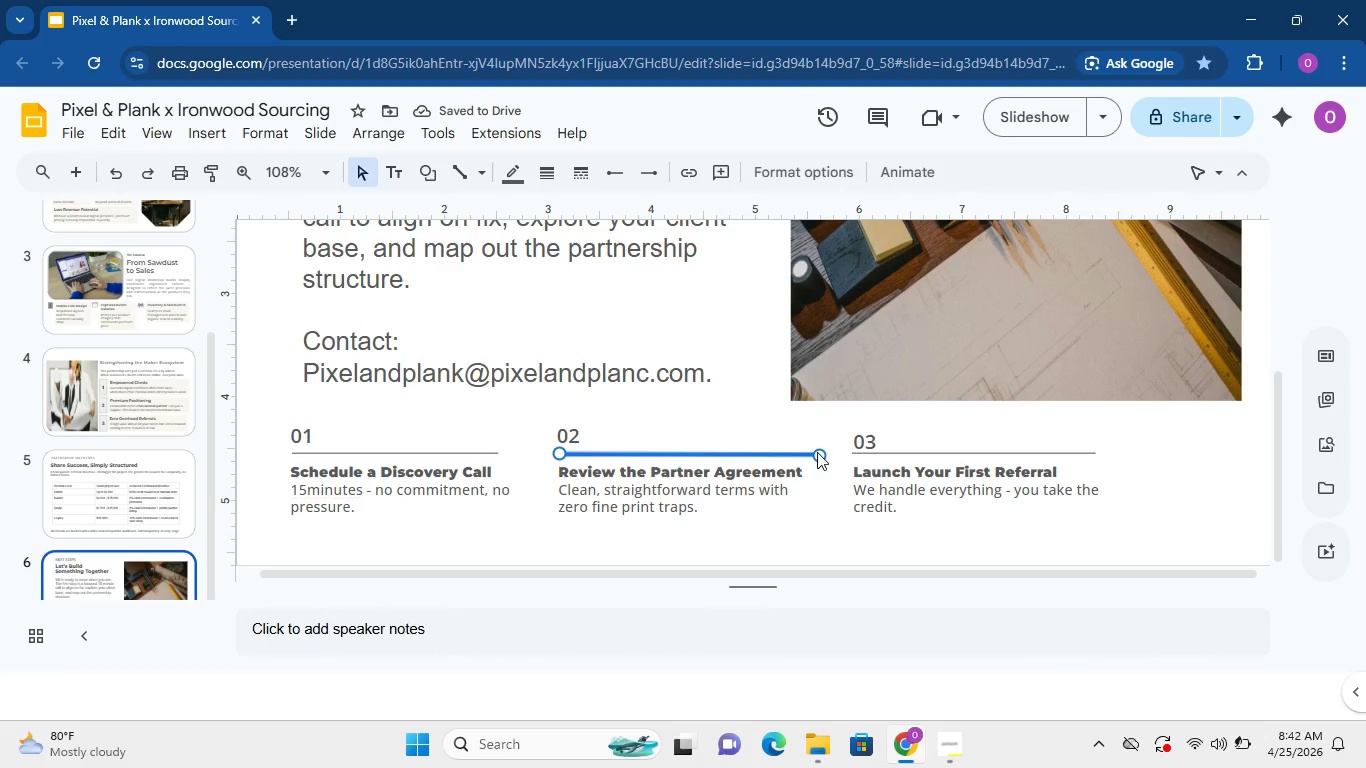 
hold_key(key=ControlLeft, duration=1.52)
left_click_drag(start_coordinate=[817, 452], to_coordinate=[804, 446])
 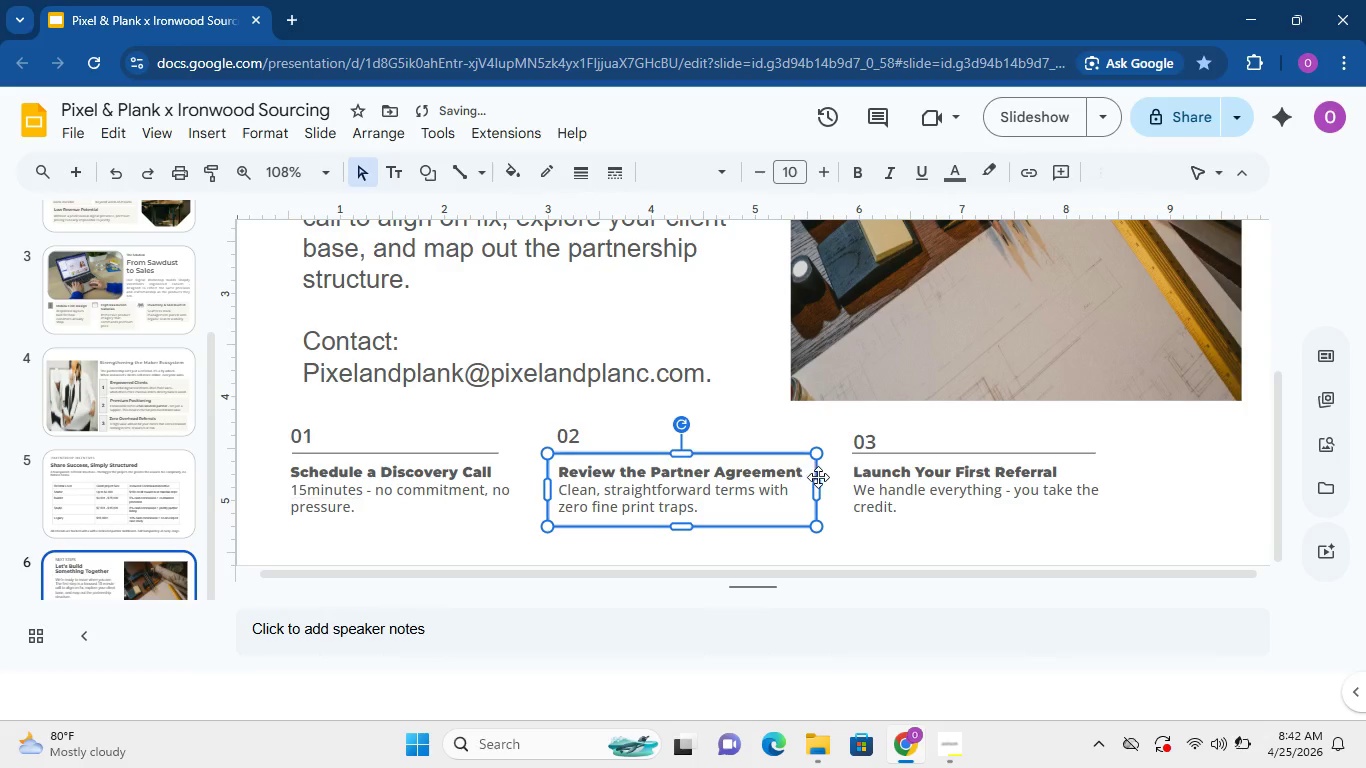 
hold_key(key=ControlLeft, duration=1.51)
 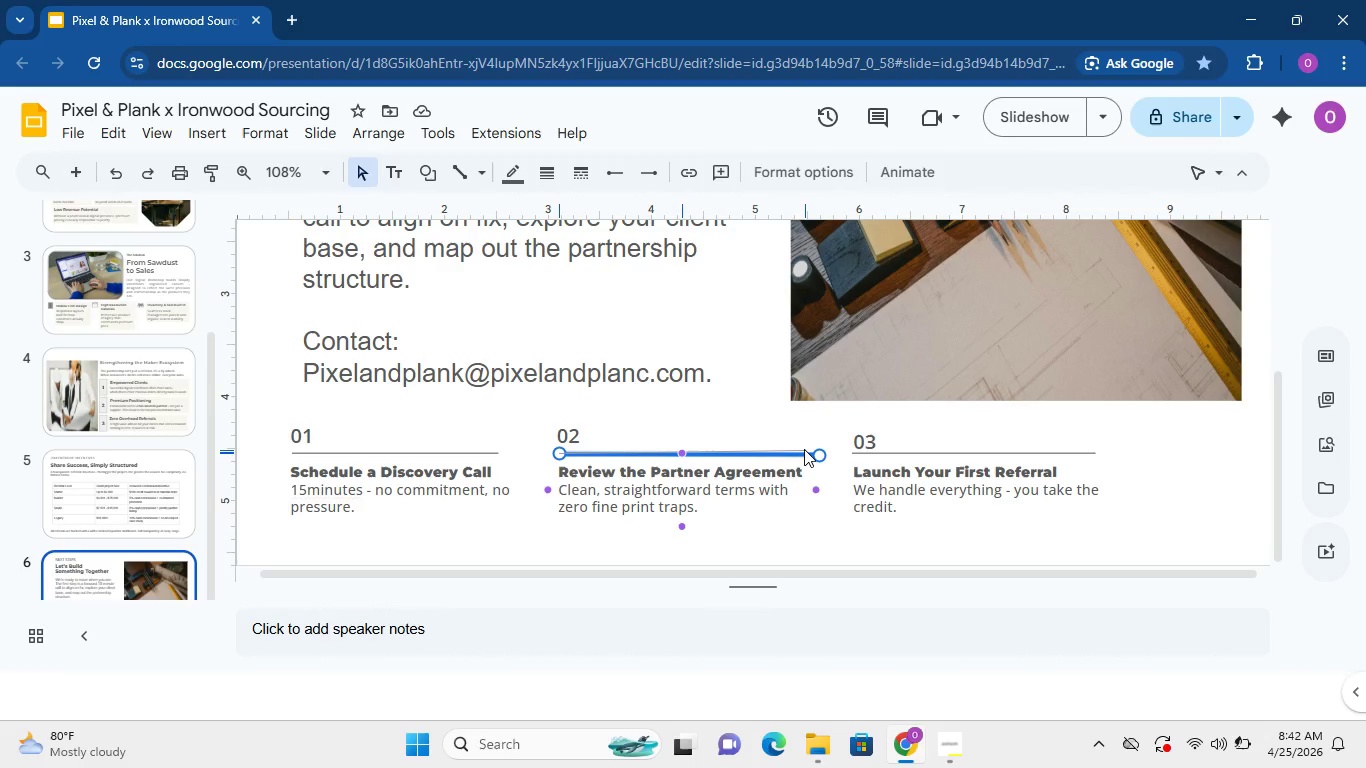 
hold_key(key=ControlLeft, duration=1.16)
 